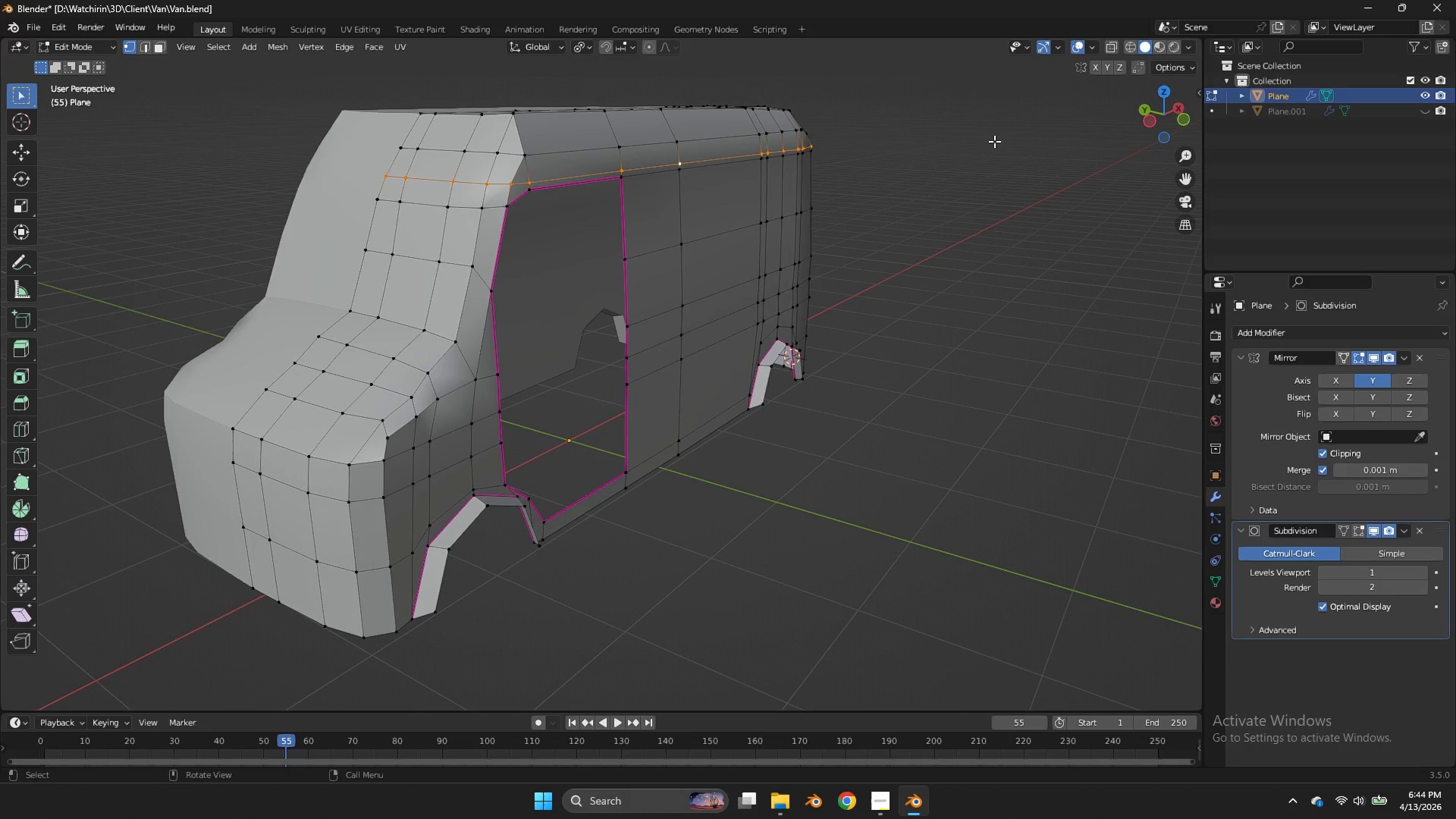 
key(V)
 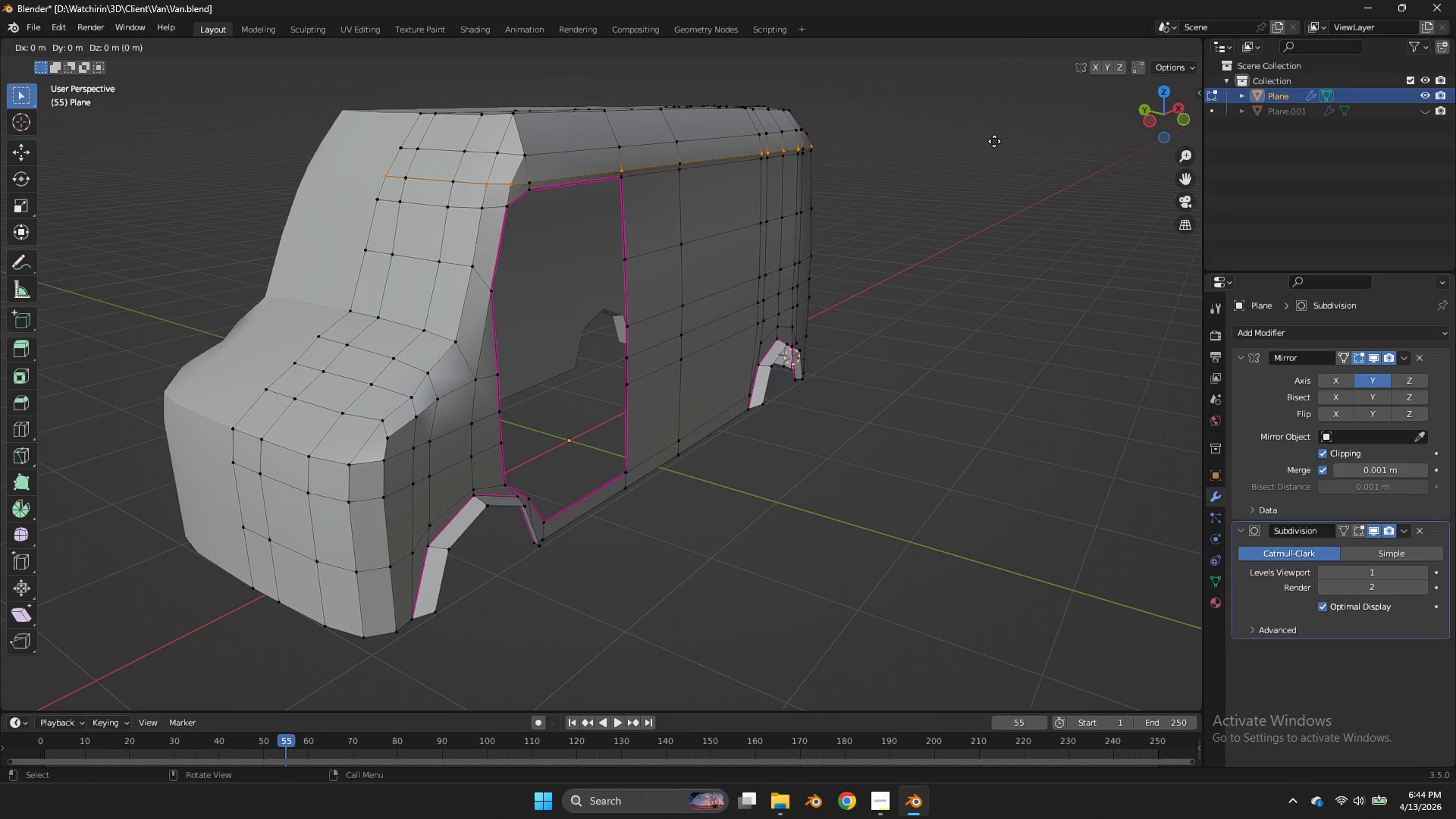 
right_click([994, 141])
 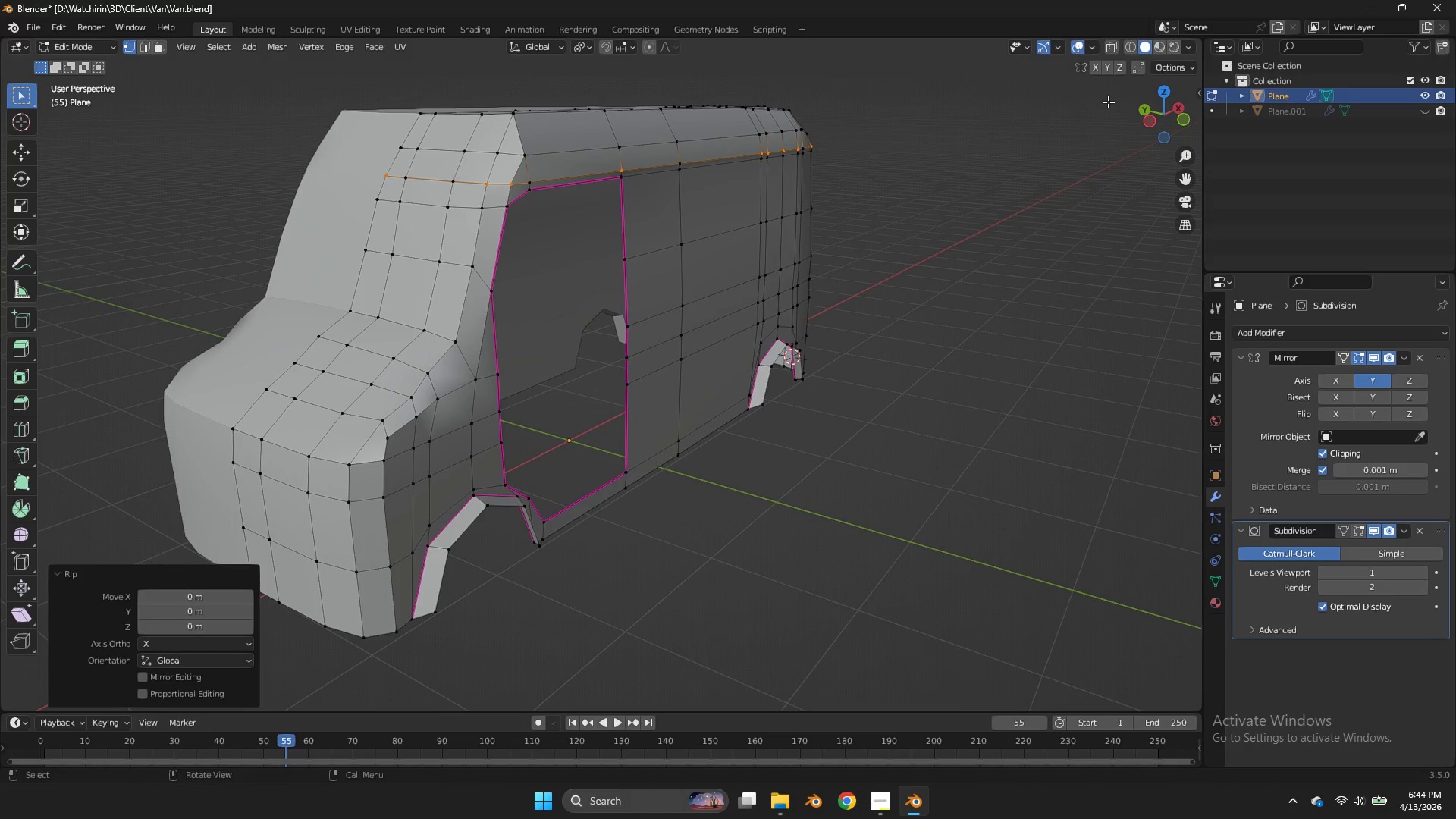 
key(Control+Z)
 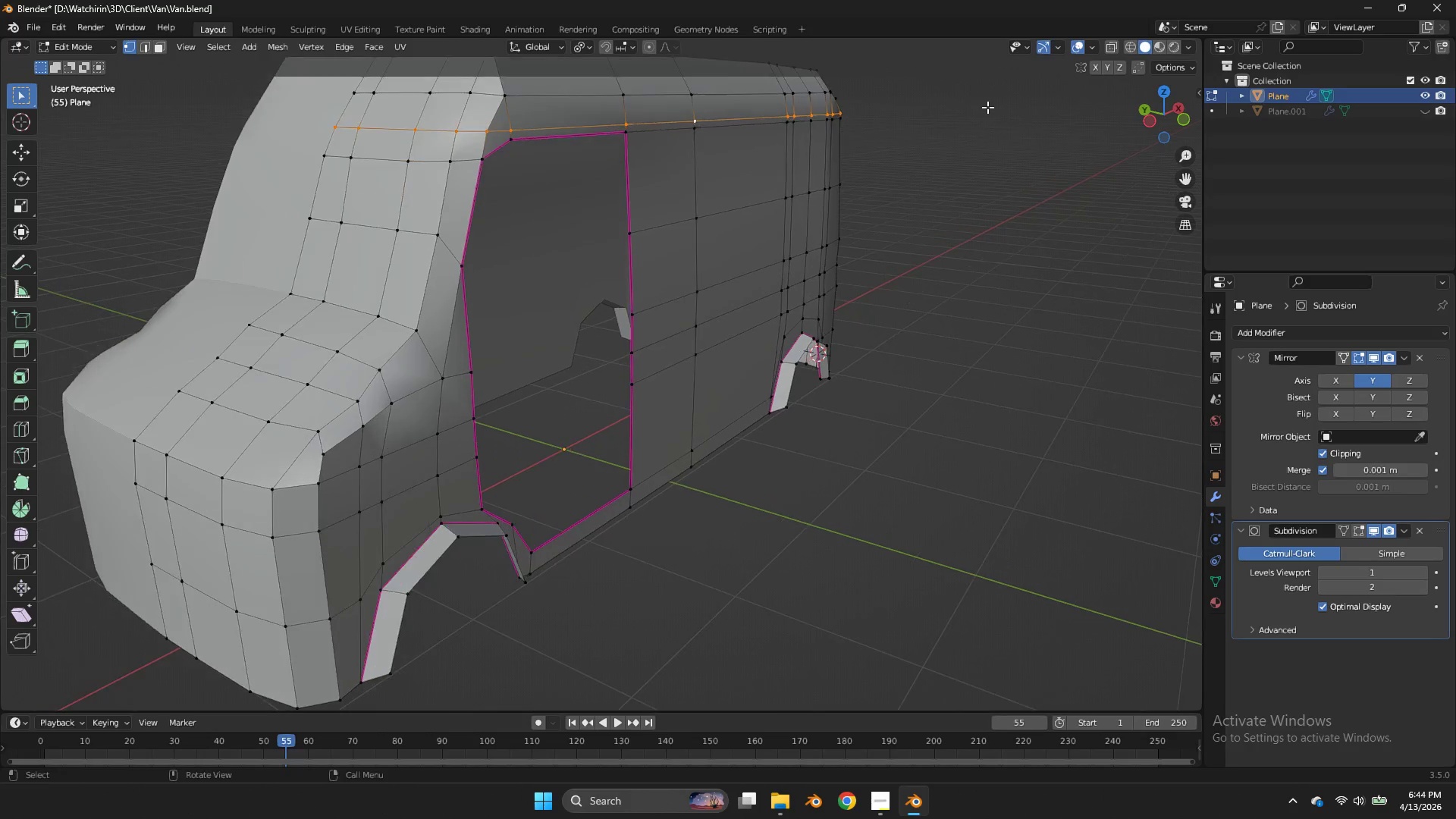 
key(Control+ControlLeft)
 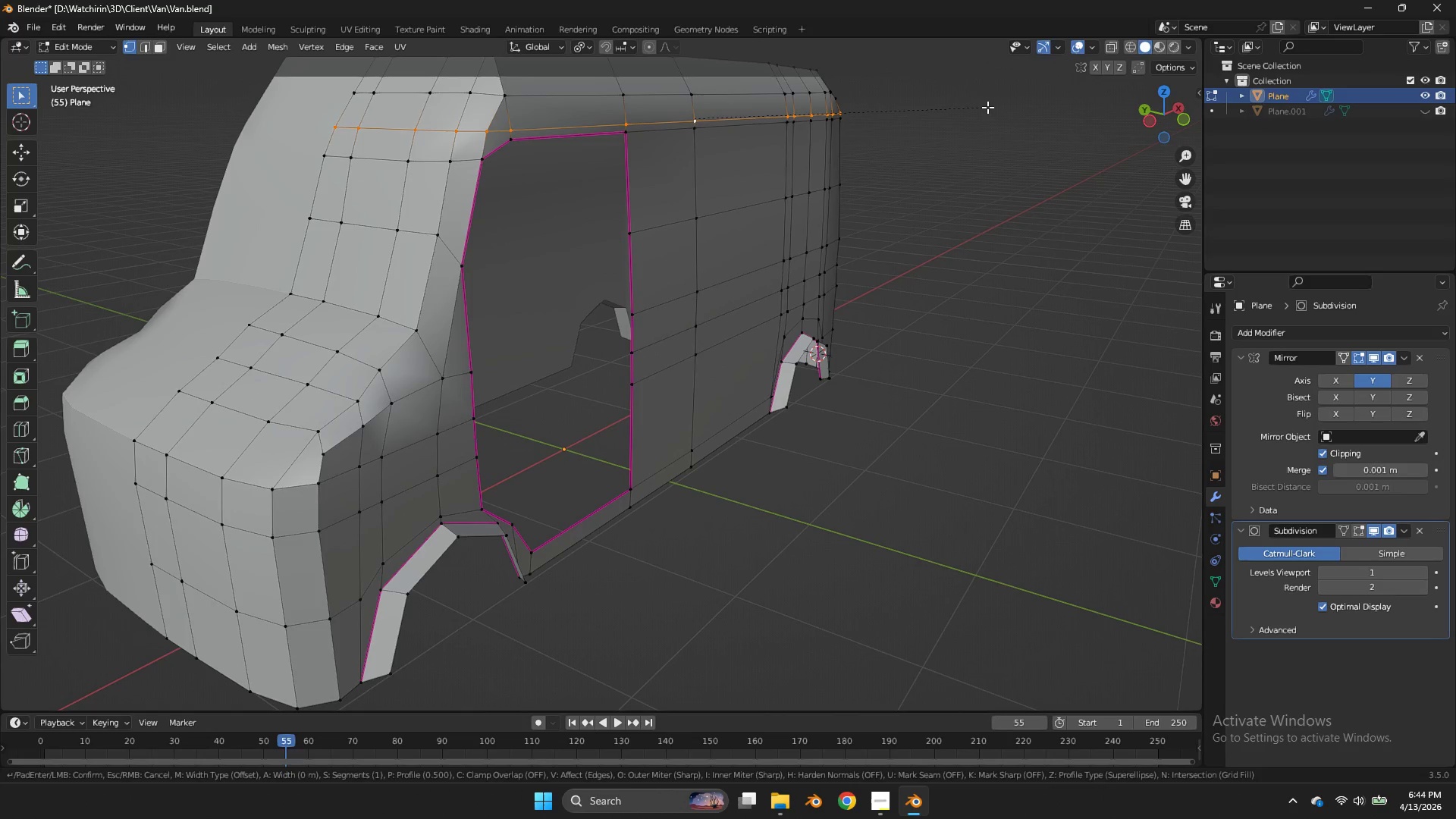 
key(Control+B)
 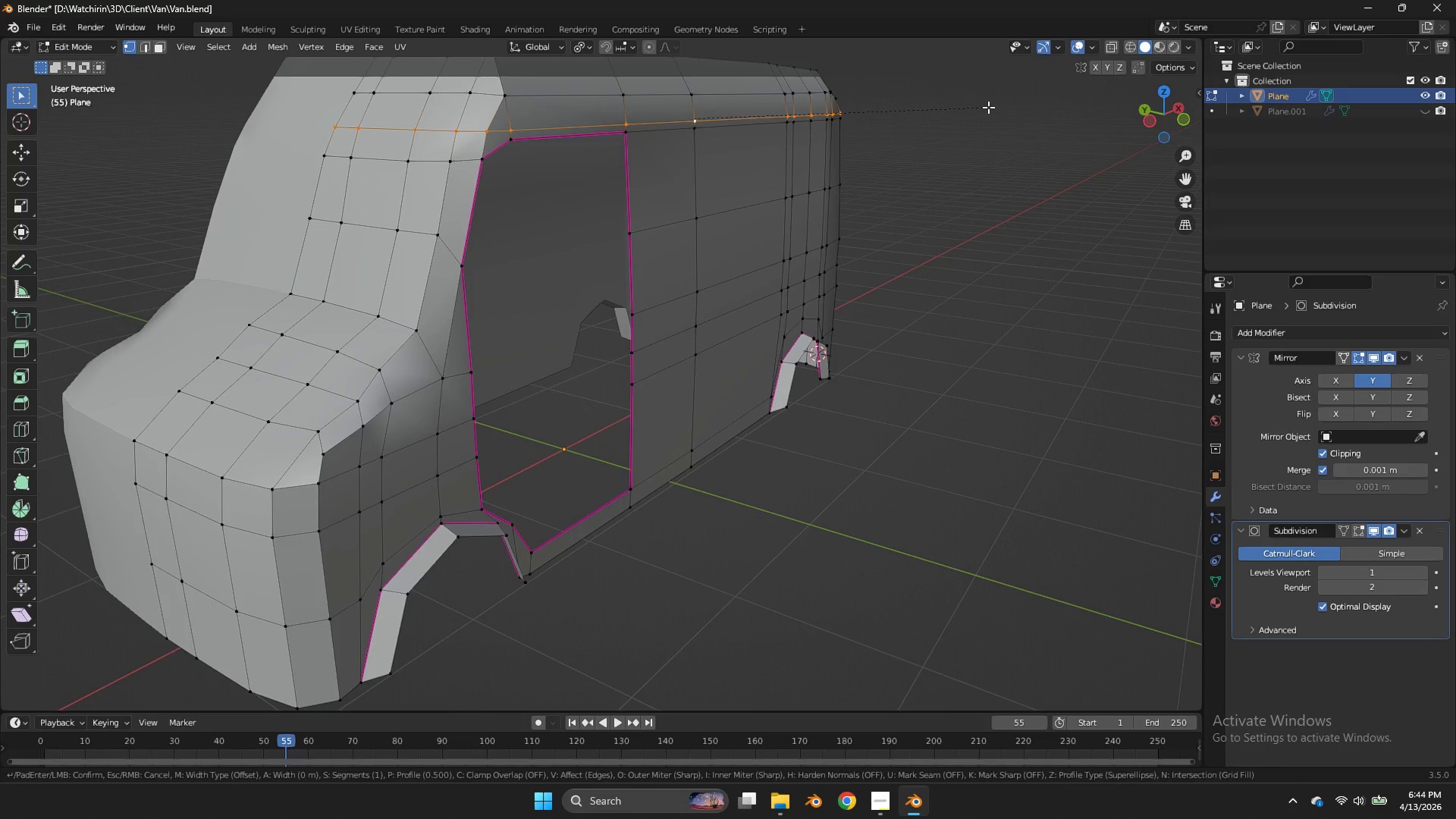 
scroll: coordinate [987, 107], scroll_direction: up, amount: 1.0
 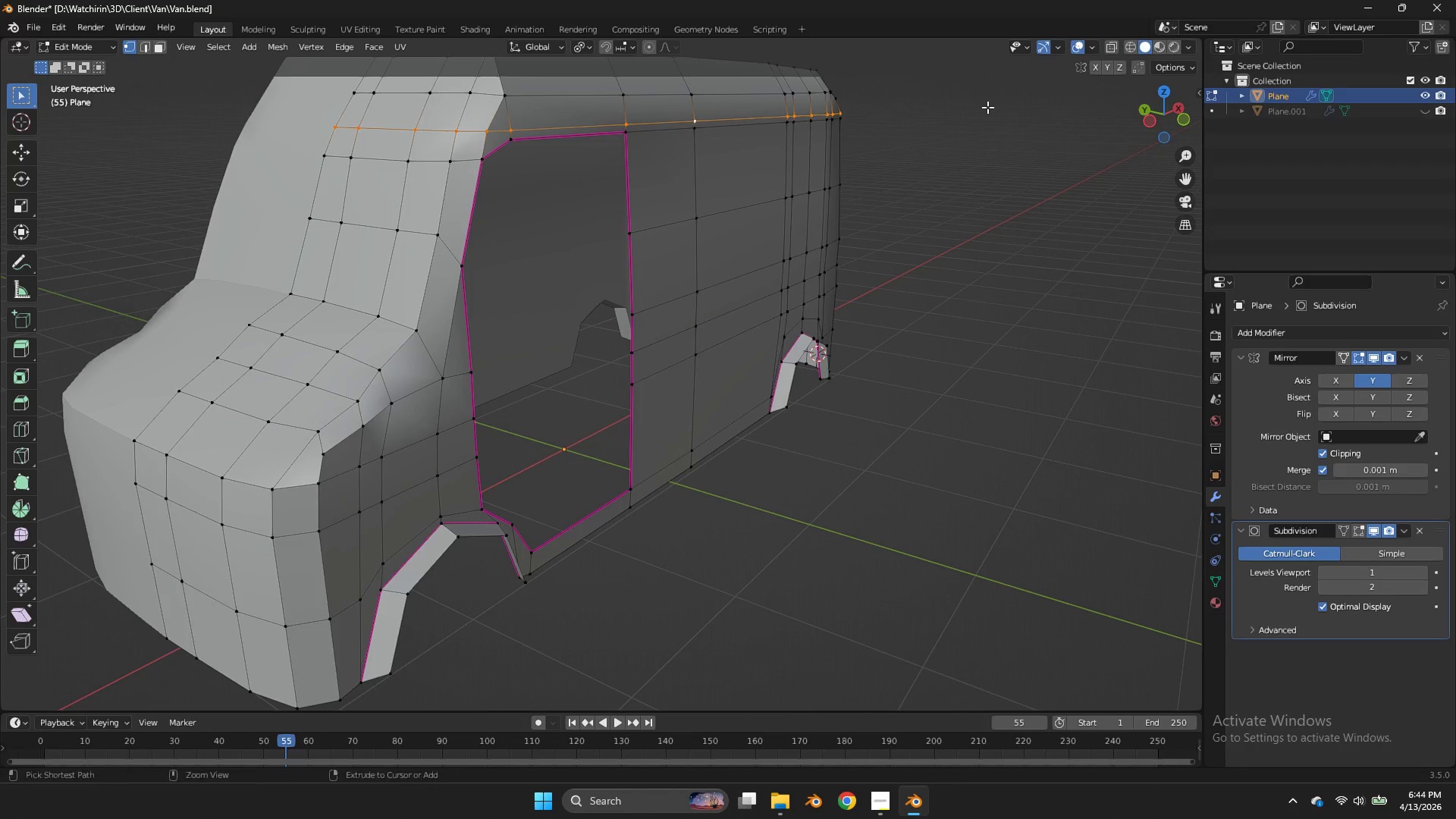 
hold_key(key=ShiftLeft, duration=1.17)
left_click([999, 97])
 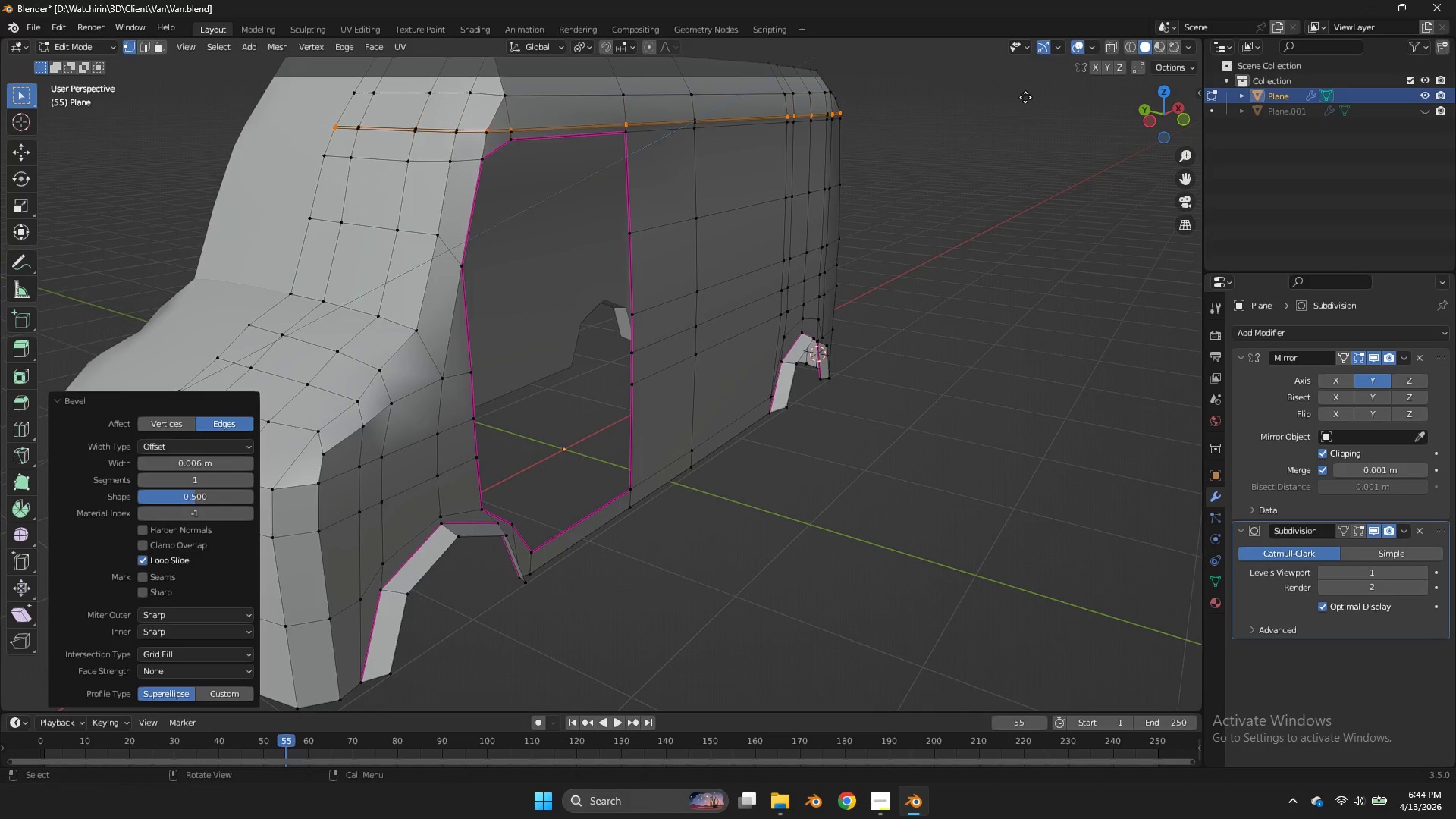 
key(E)
 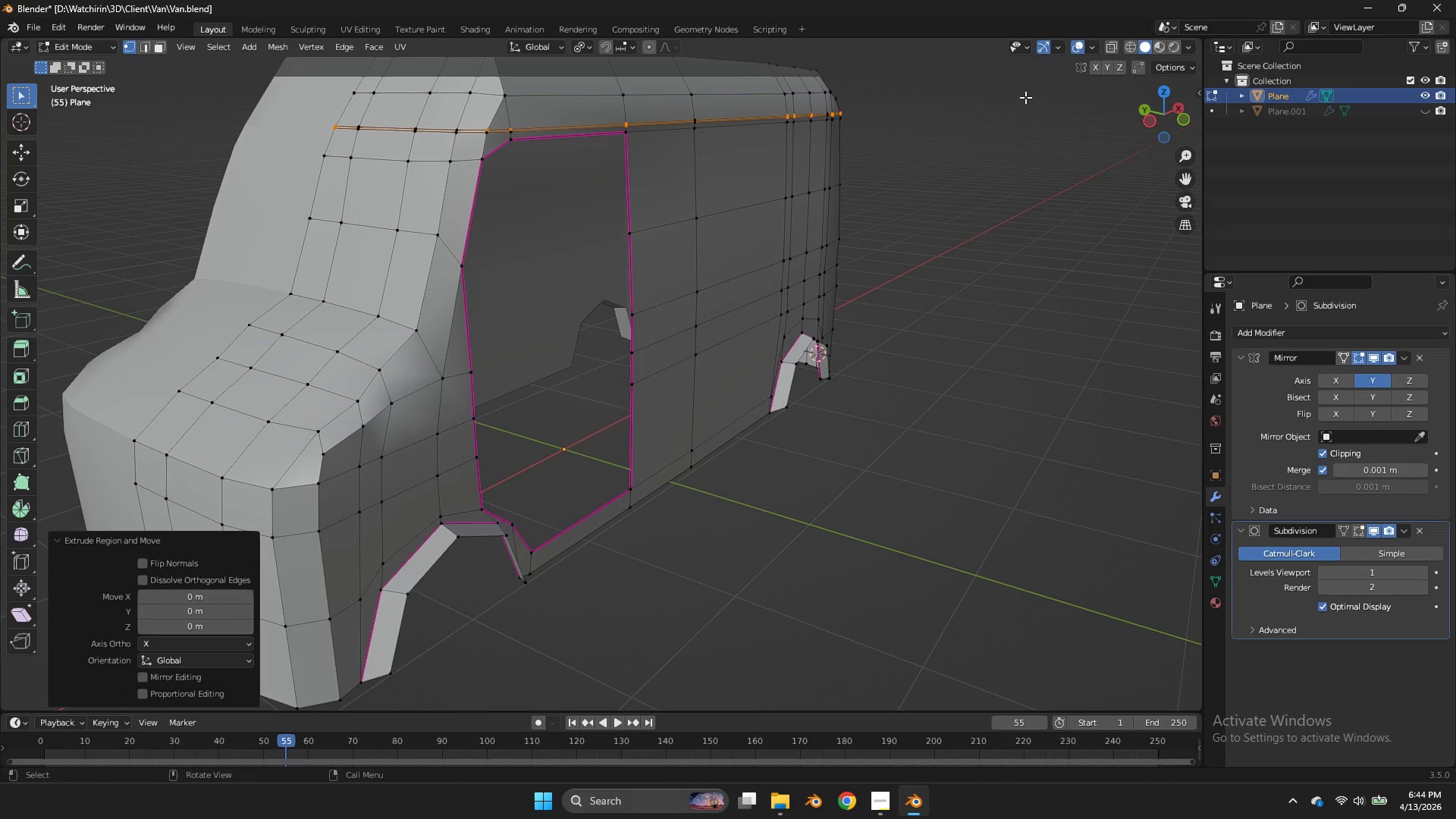 
right_click([1025, 97])
 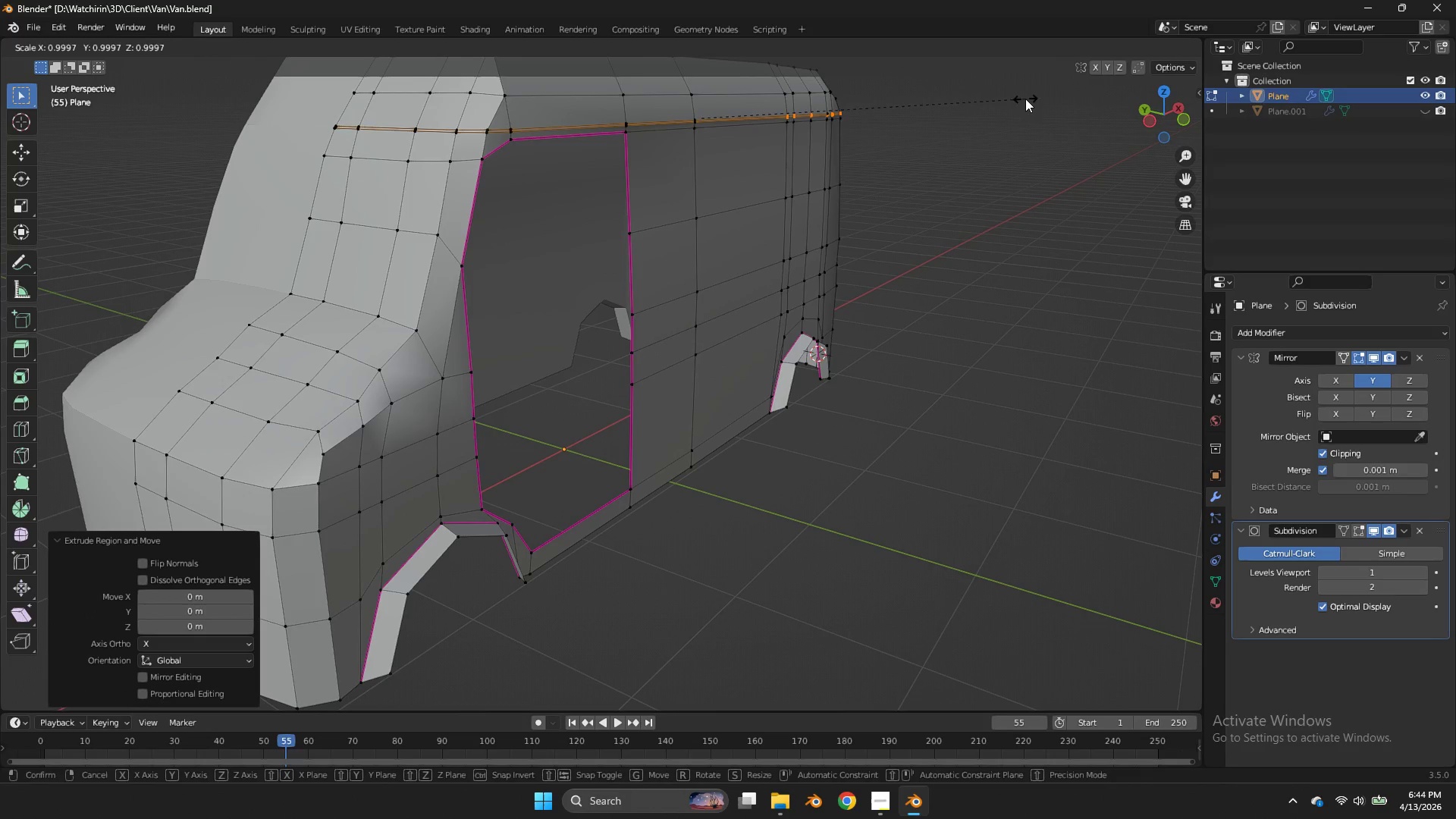 
key(S)
 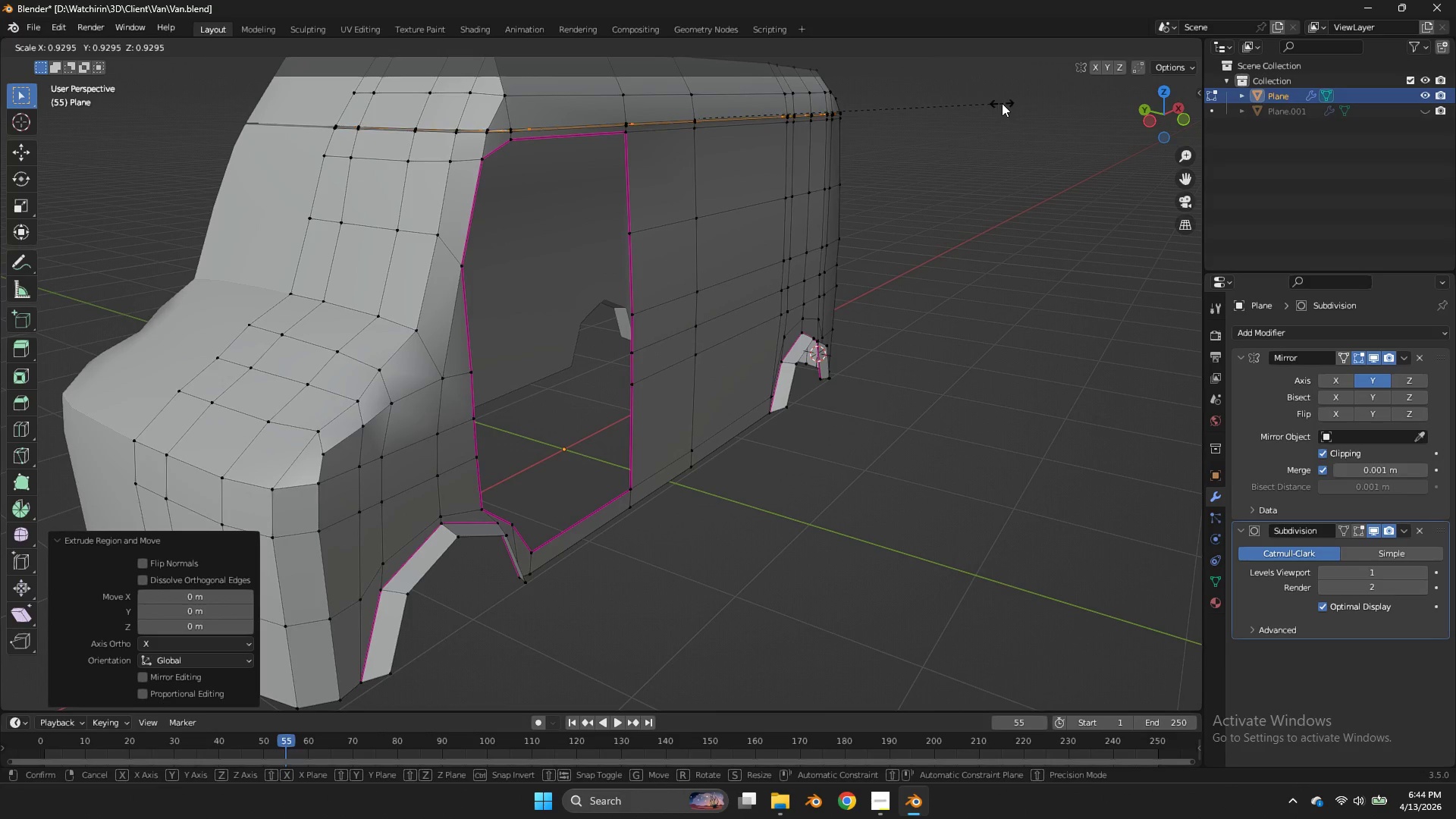 
mouse_move([1018, 104])
 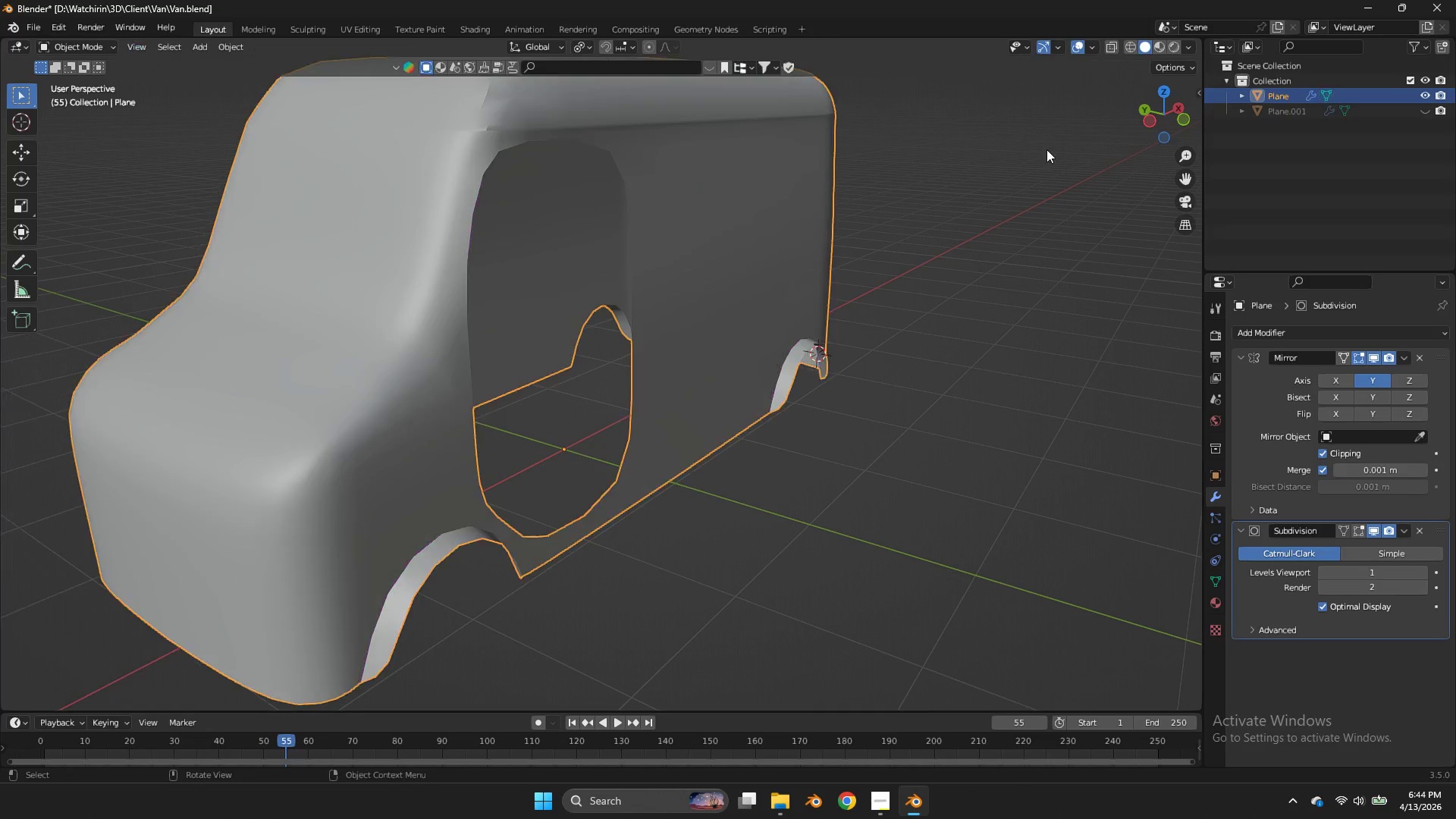 
key(Tab)
 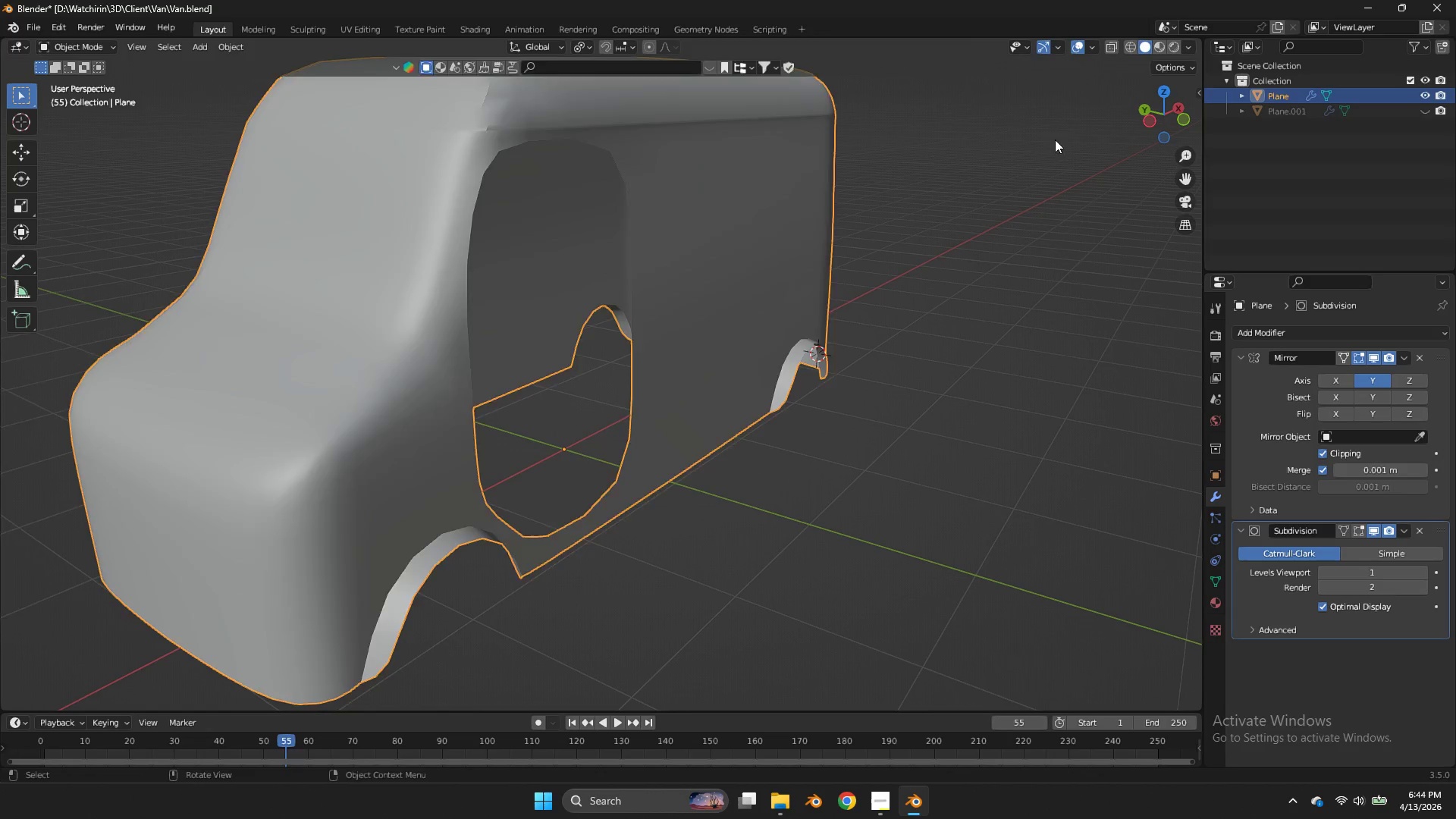 
key(Tab)
 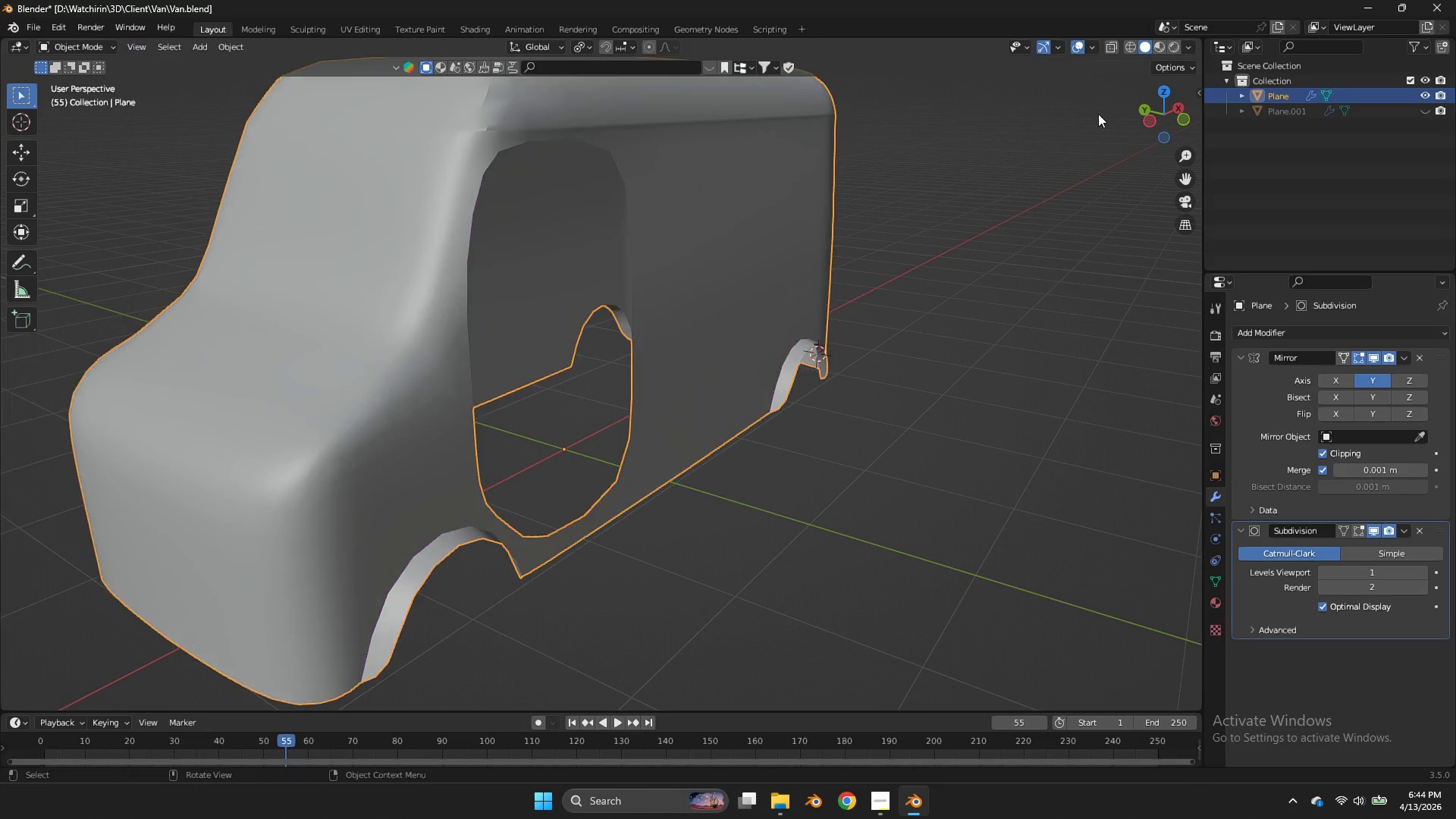 
key(Tab)
 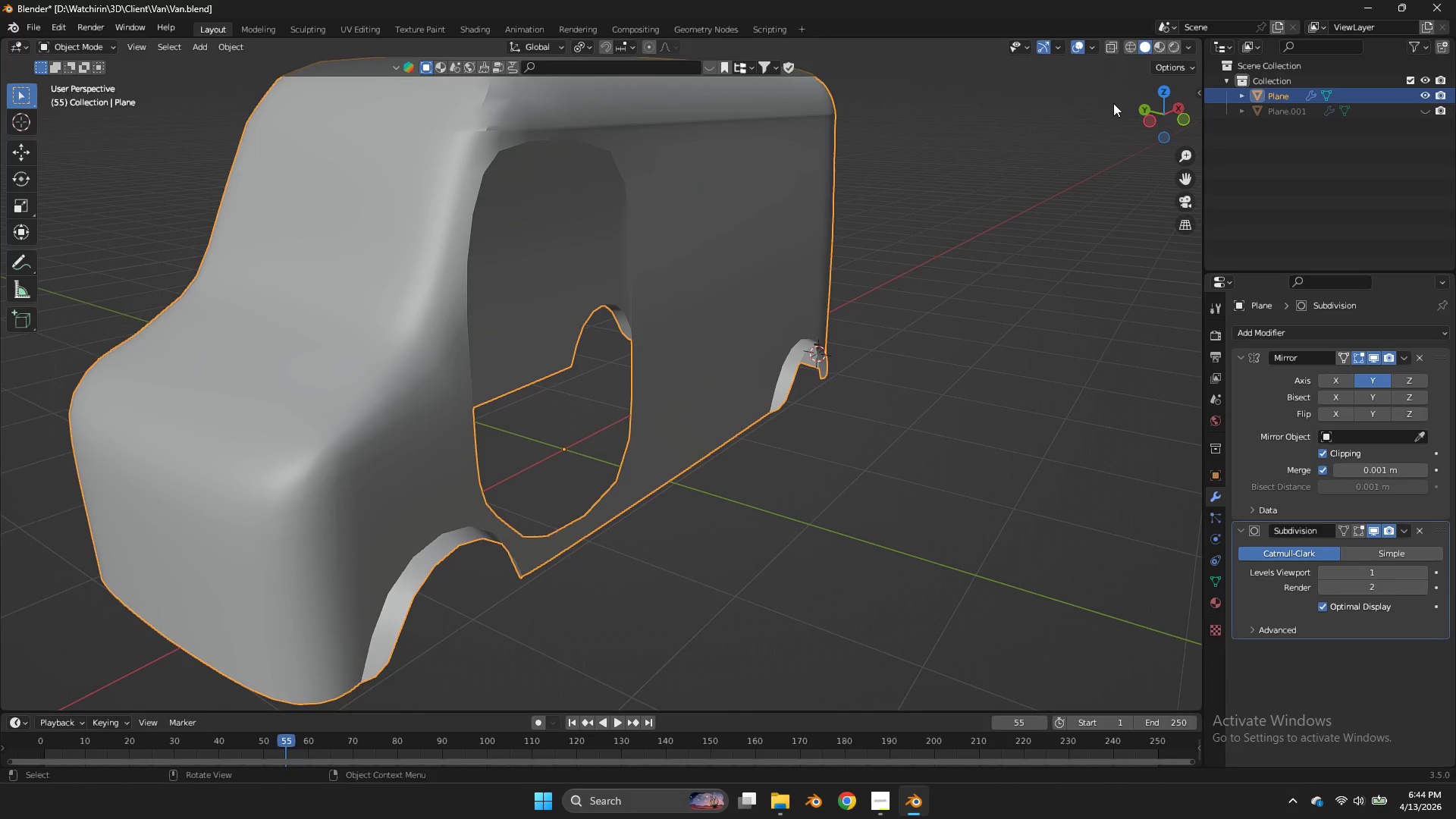 
key(Tab)
 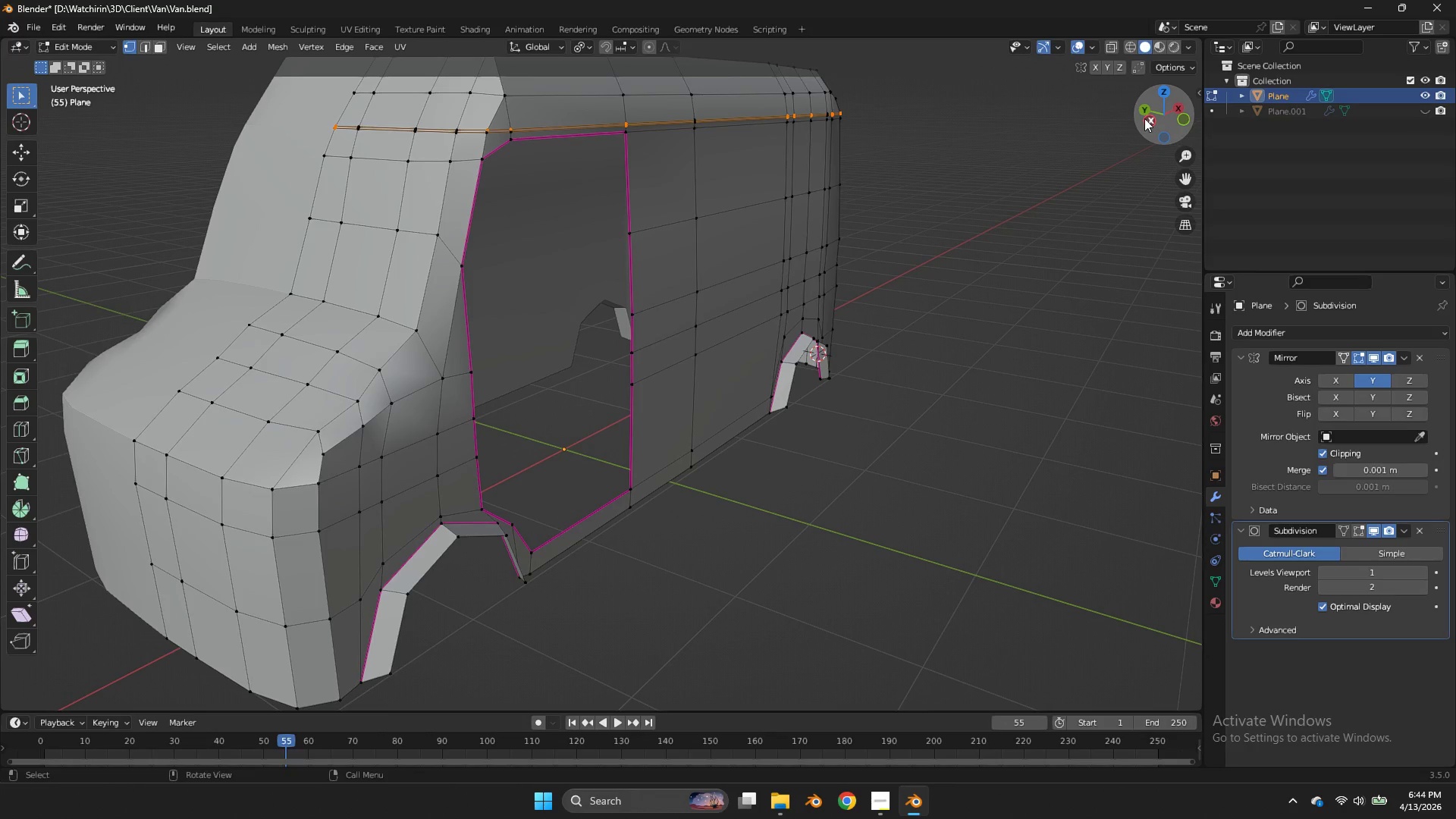 
left_click([1144, 118])
 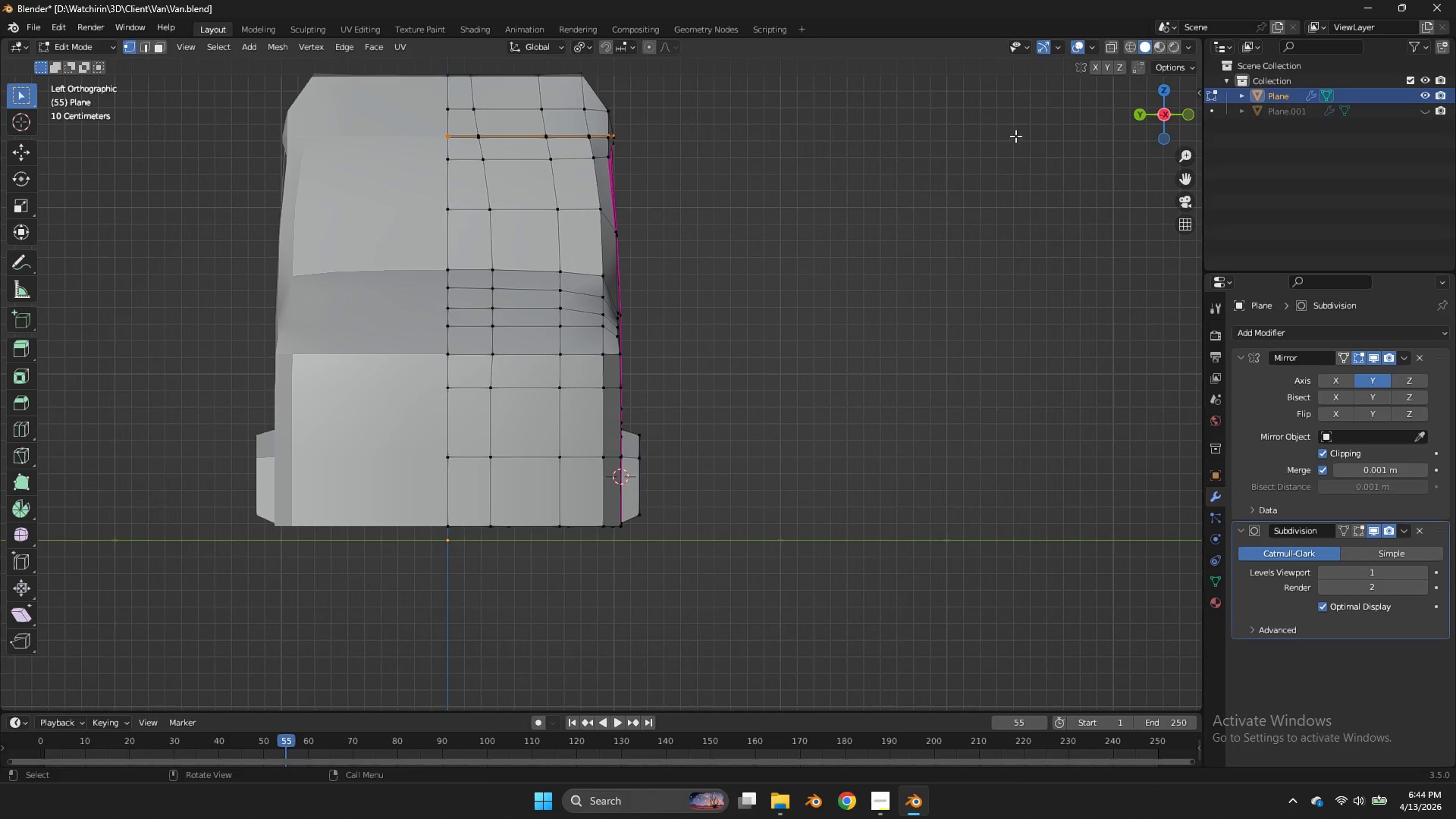 
key(S)
 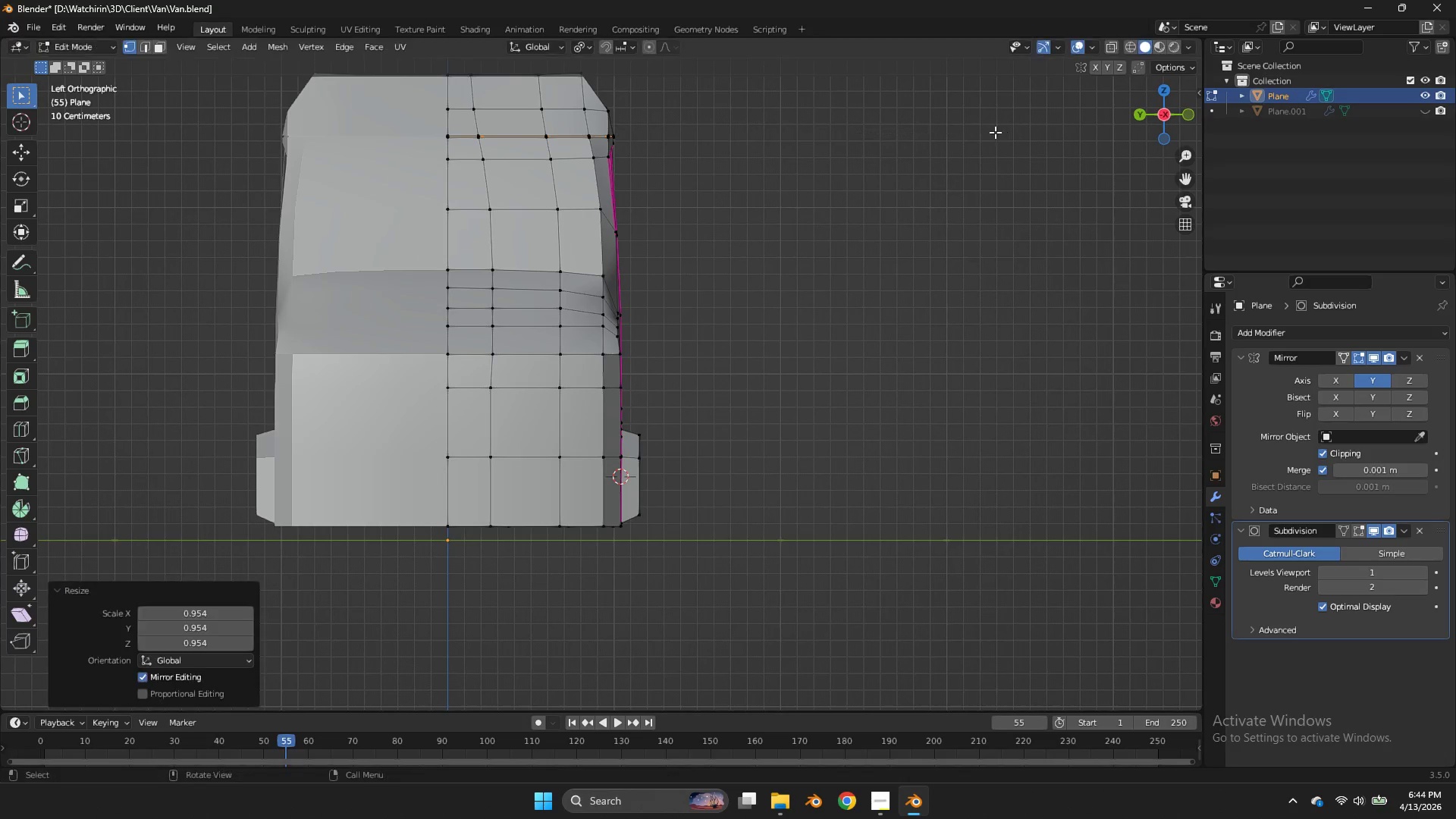 
left_click([995, 132])
 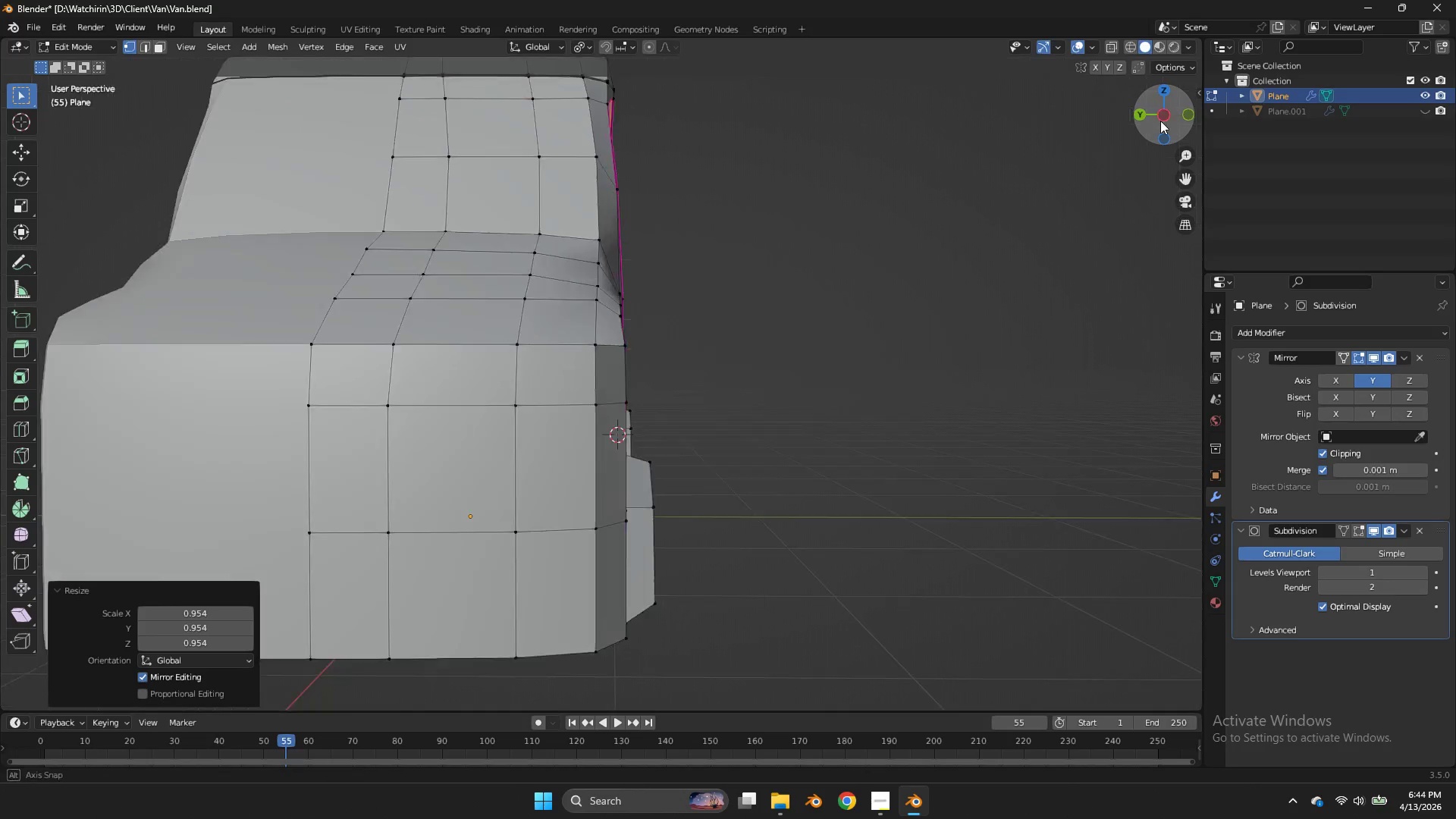 
left_click_drag(start_coordinate=[1166, 110], to_coordinate=[1048, 171])
 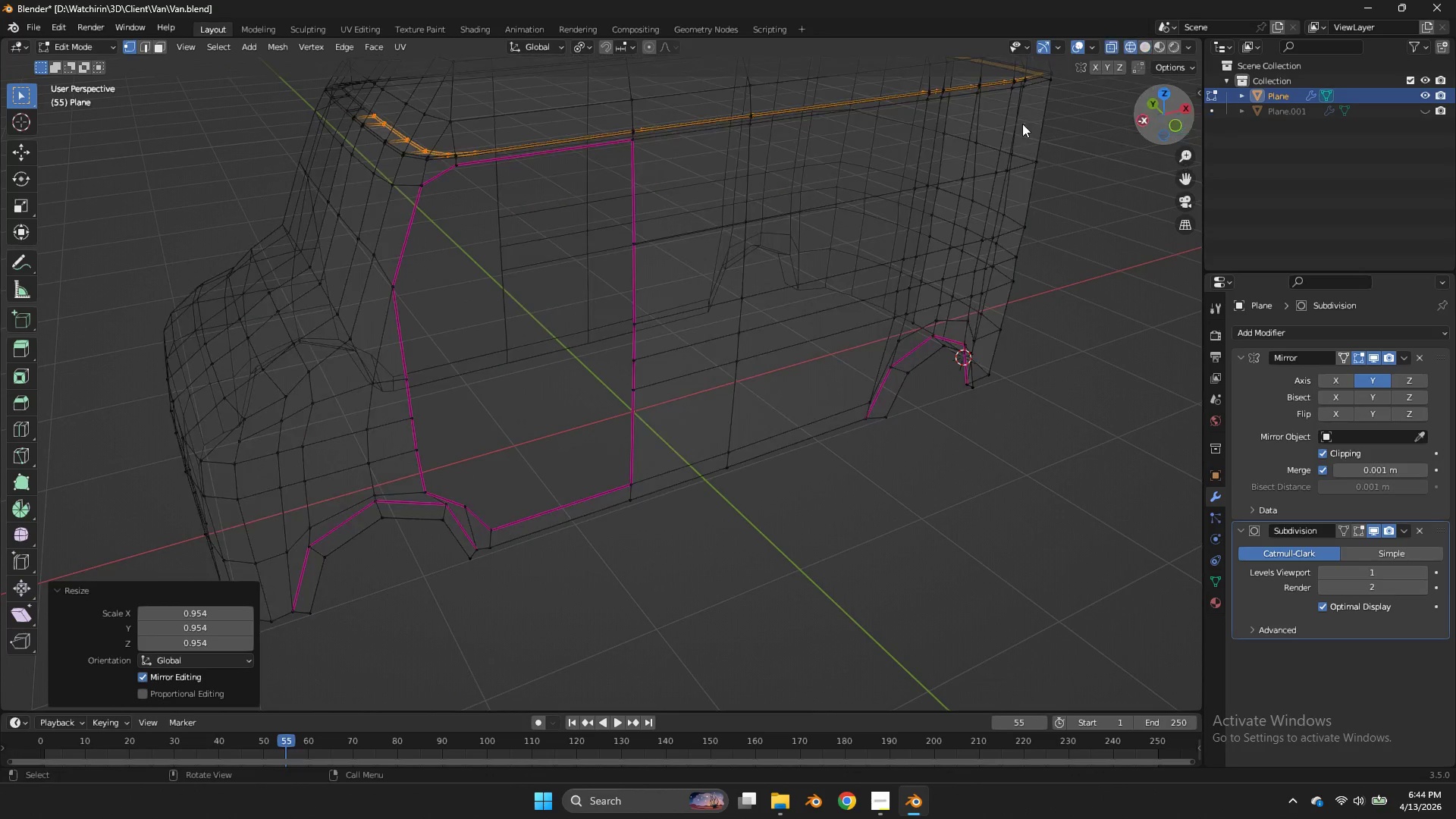 
key(Z)
 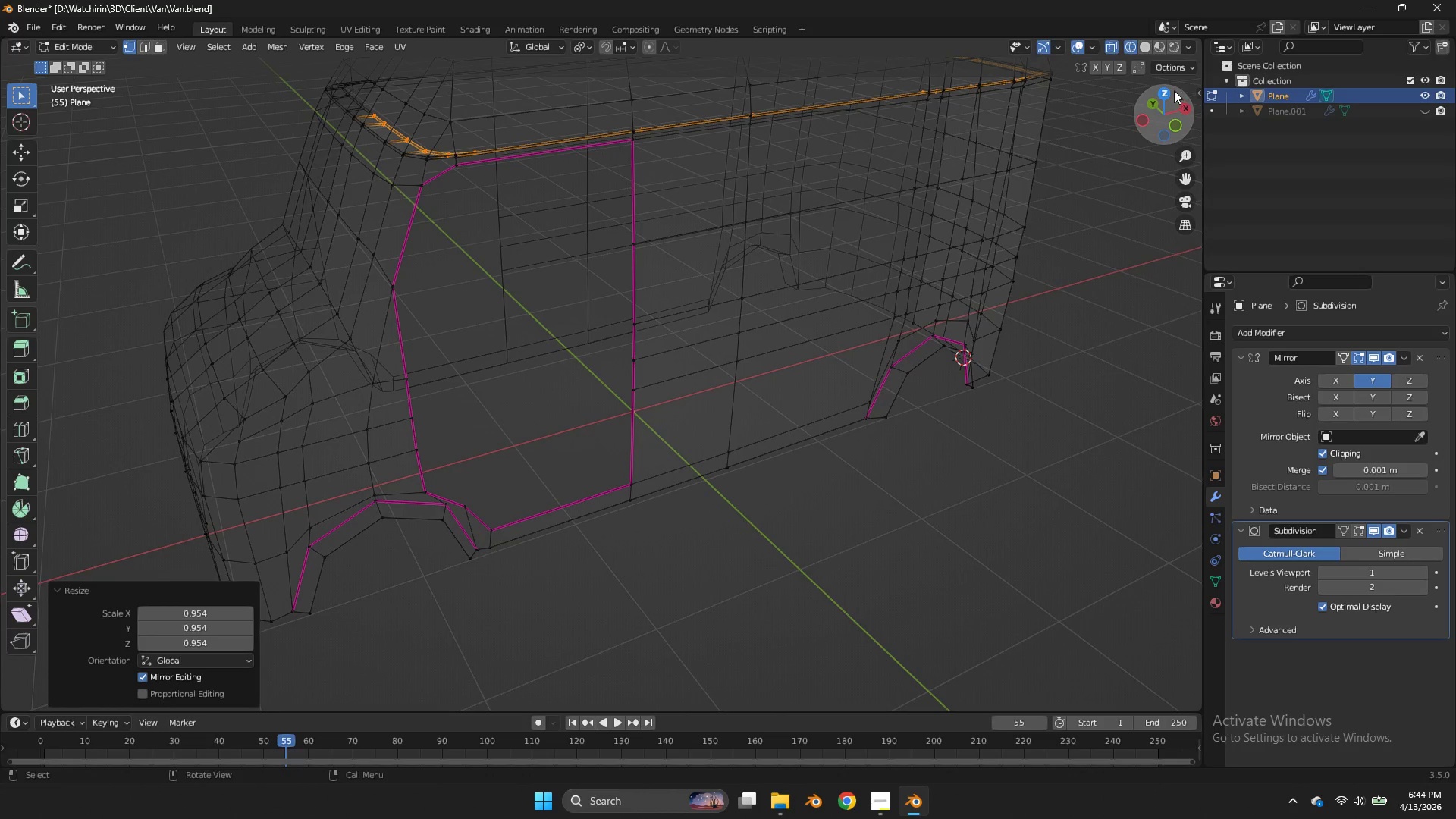 
key(Control+ControlLeft)
 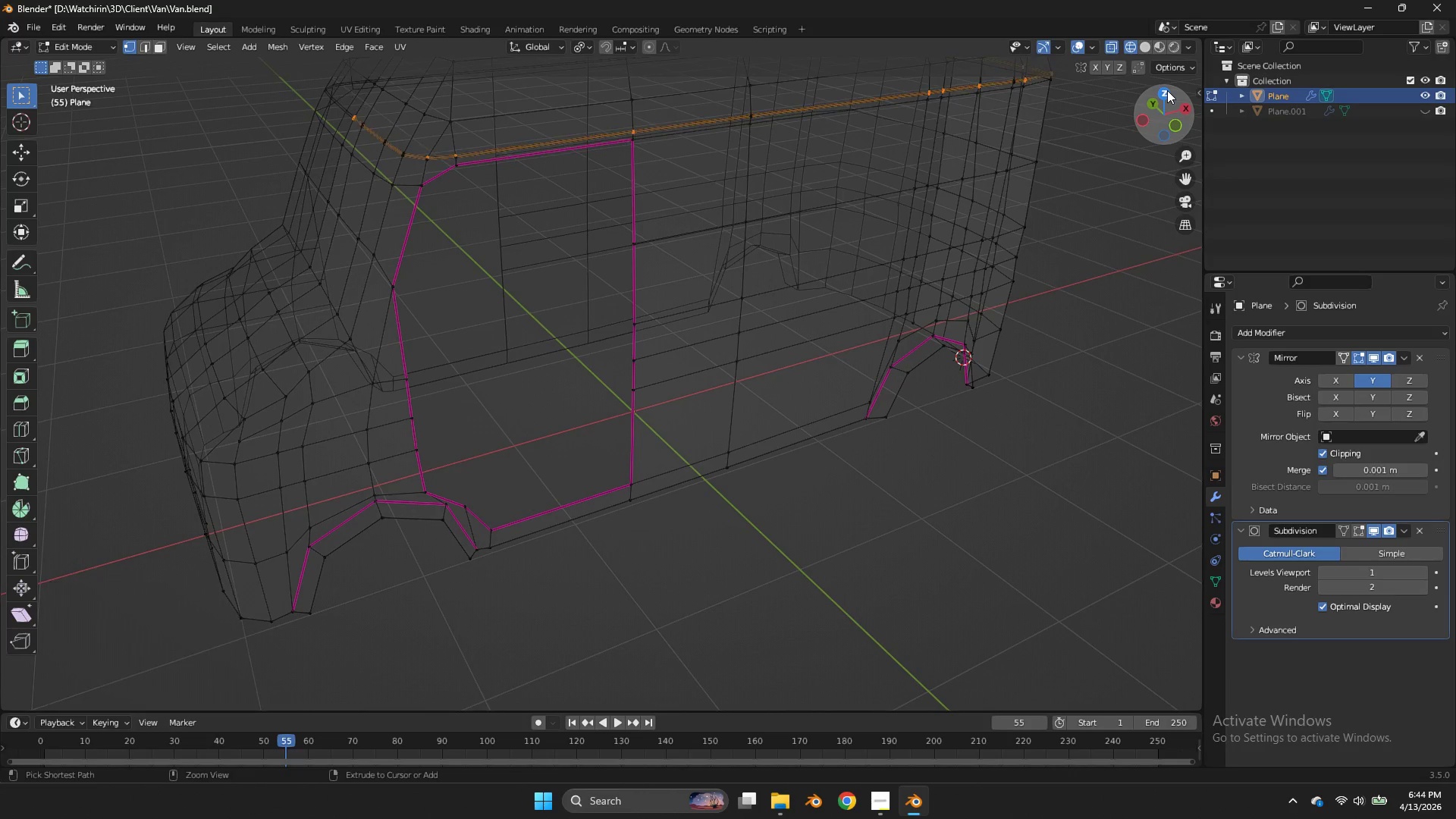 
key(Control+Z)
 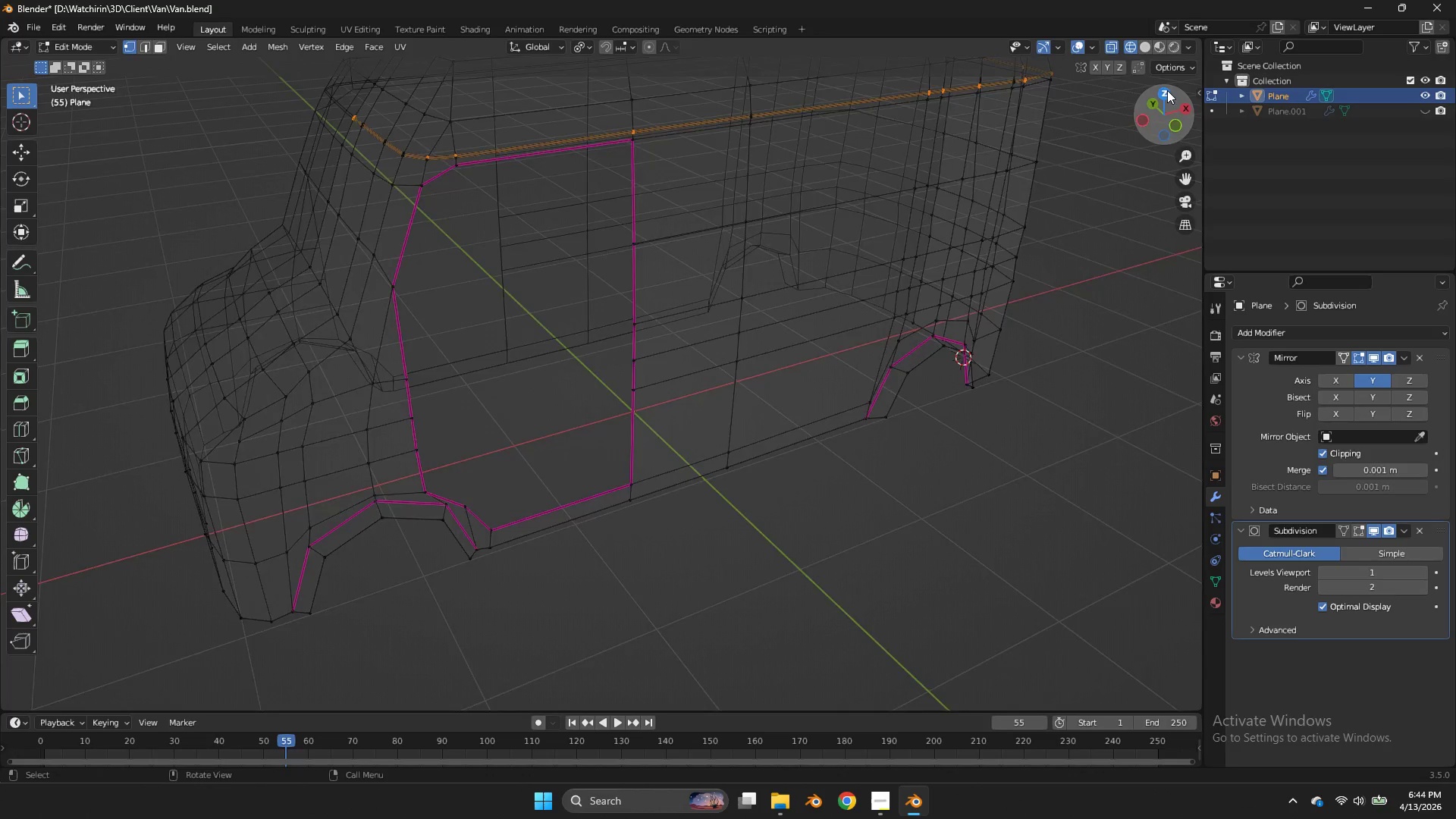 
left_click([1167, 90])
 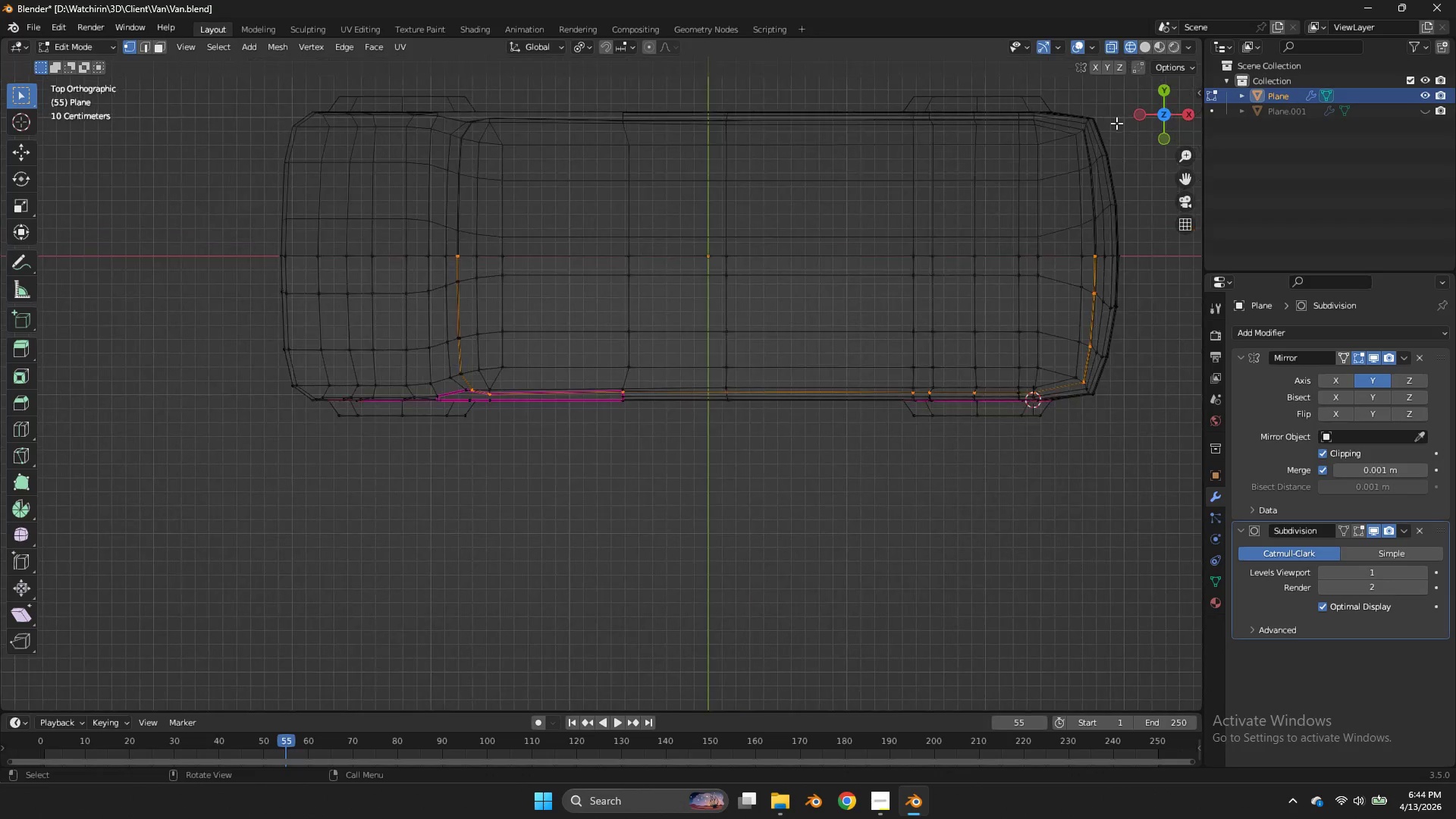 
key(S)
 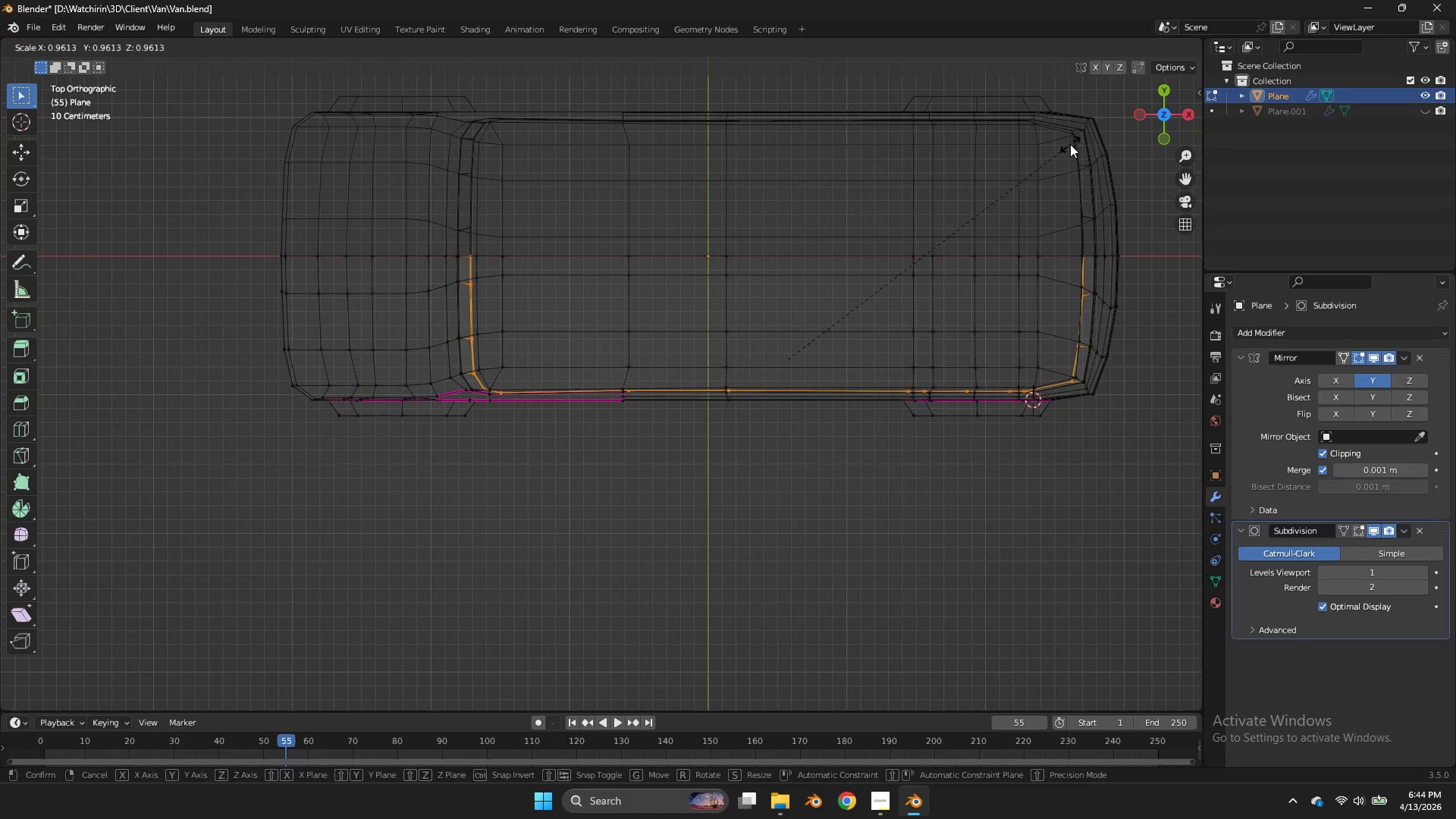 
scroll: coordinate [1116, 122], scroll_direction: down, amount: 1.0
 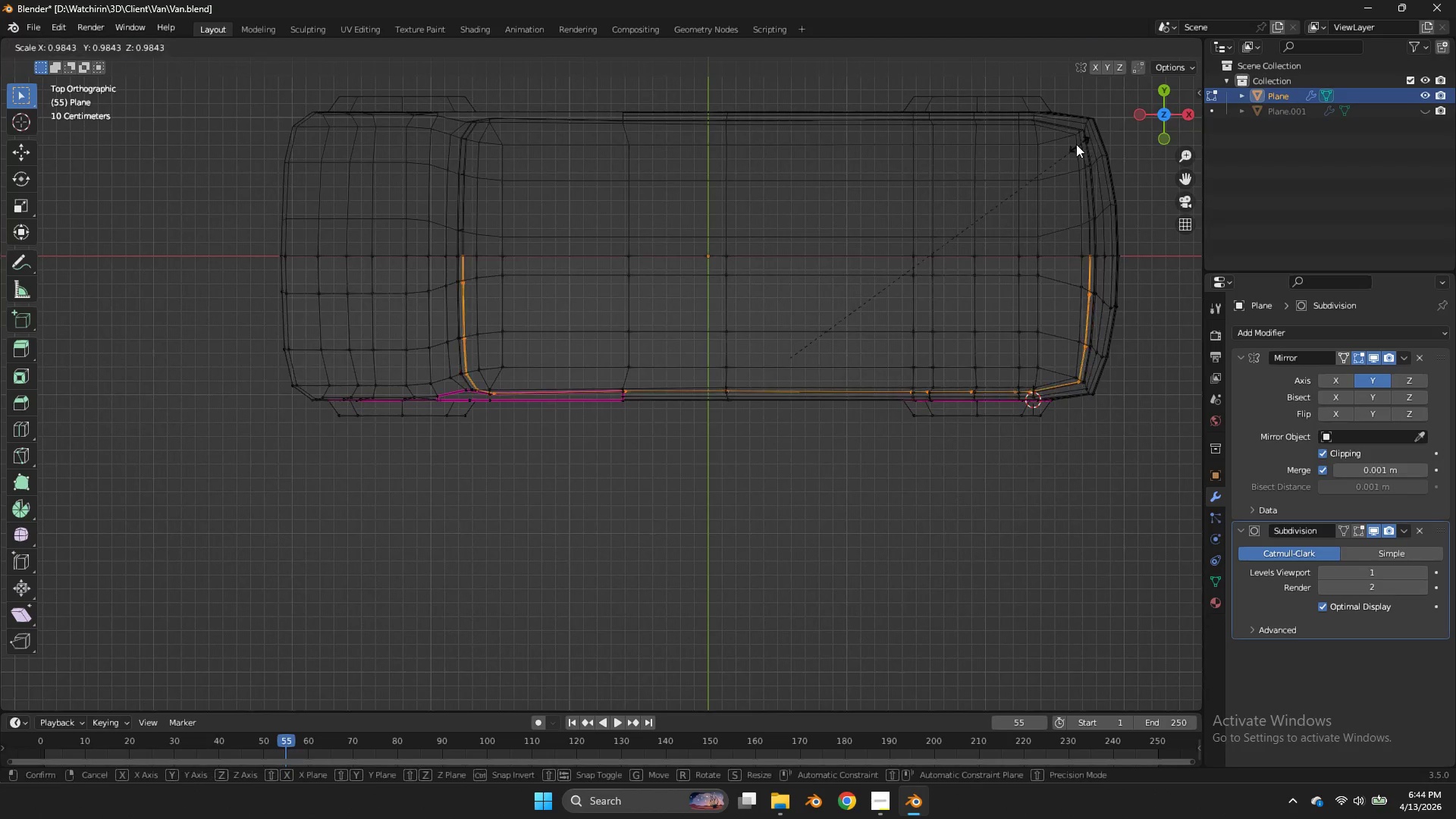 
left_click([1070, 144])
 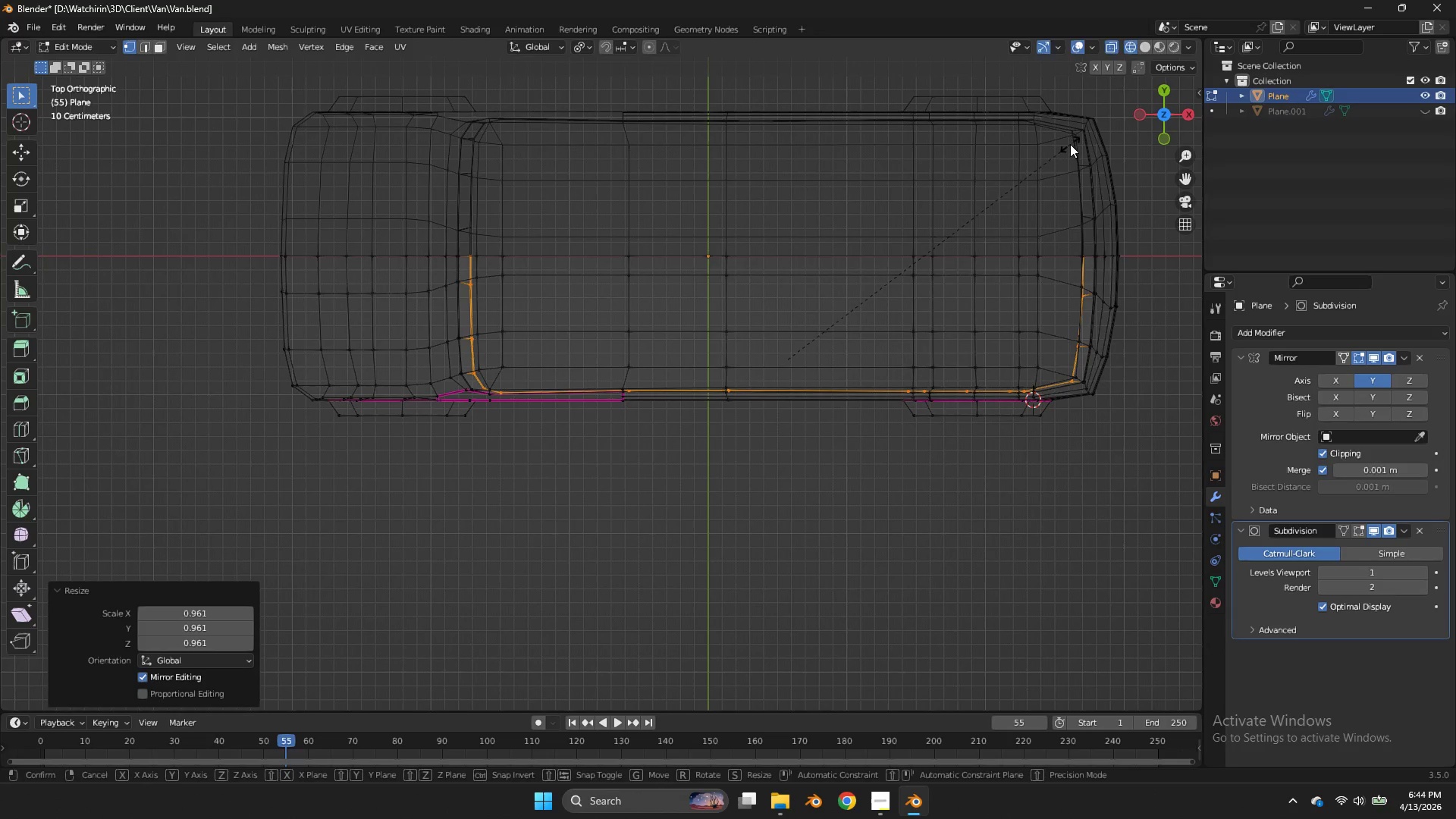 
type(sy)
 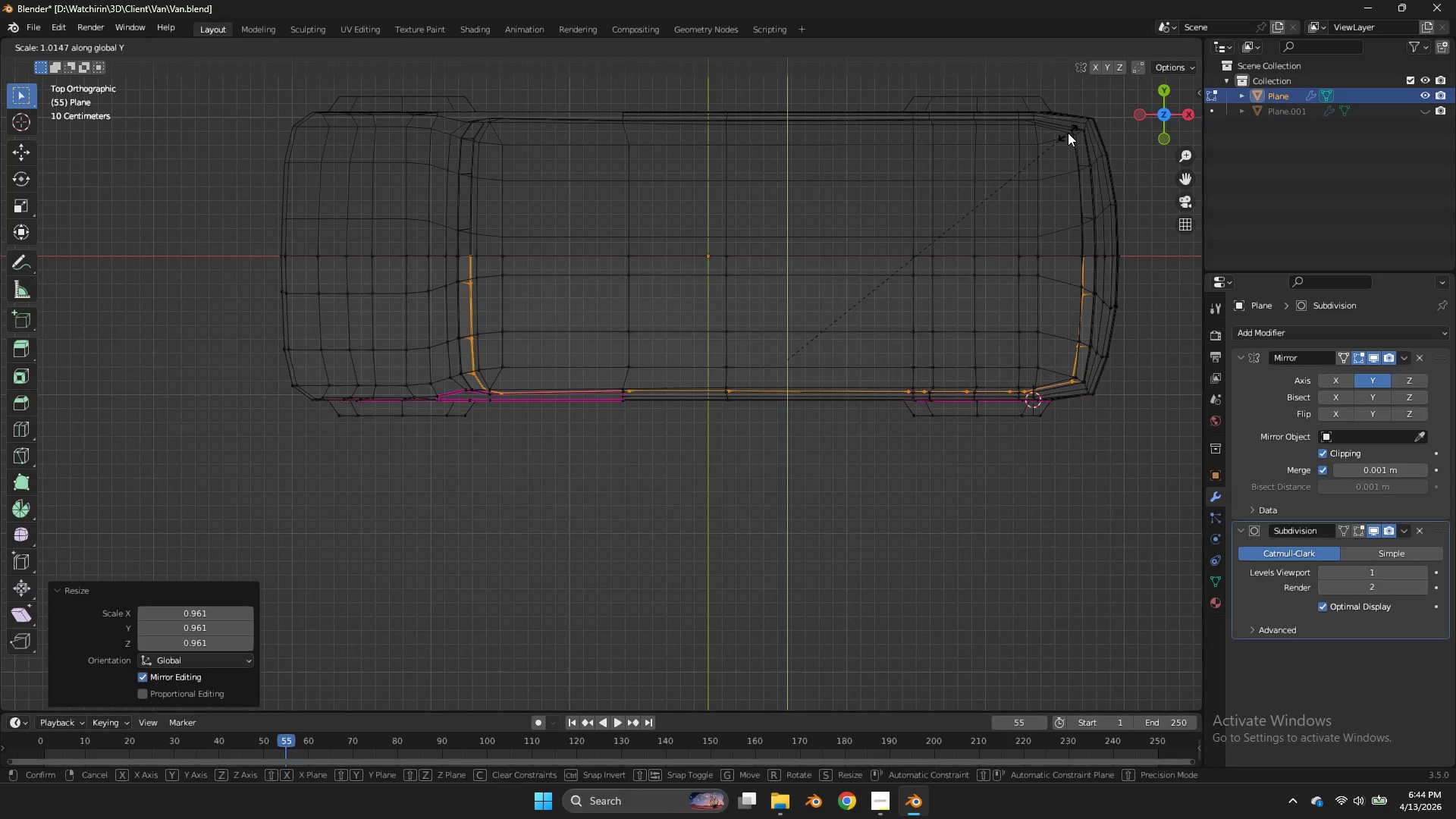 
right_click([1068, 133])
 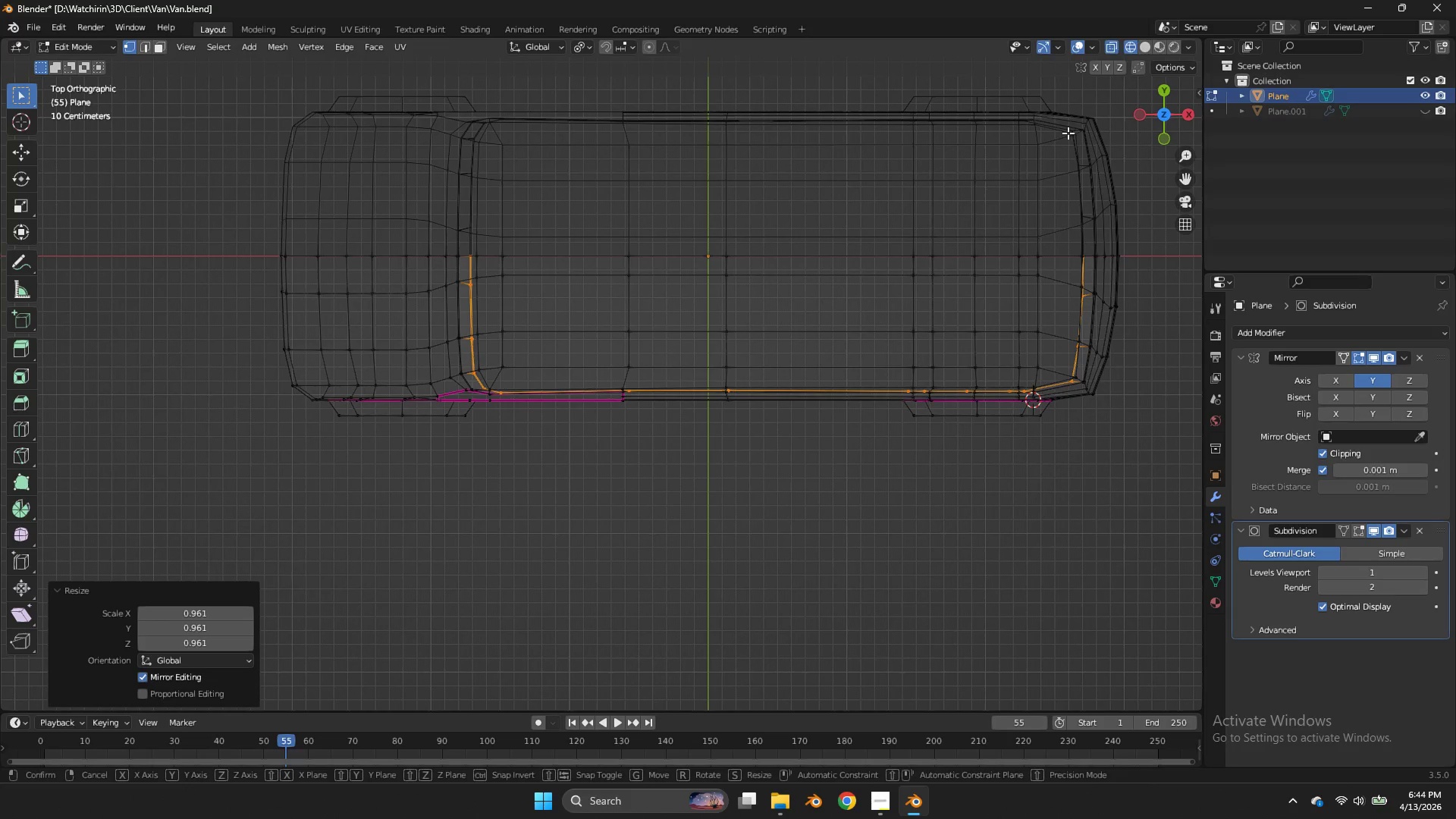 
type(gy)
 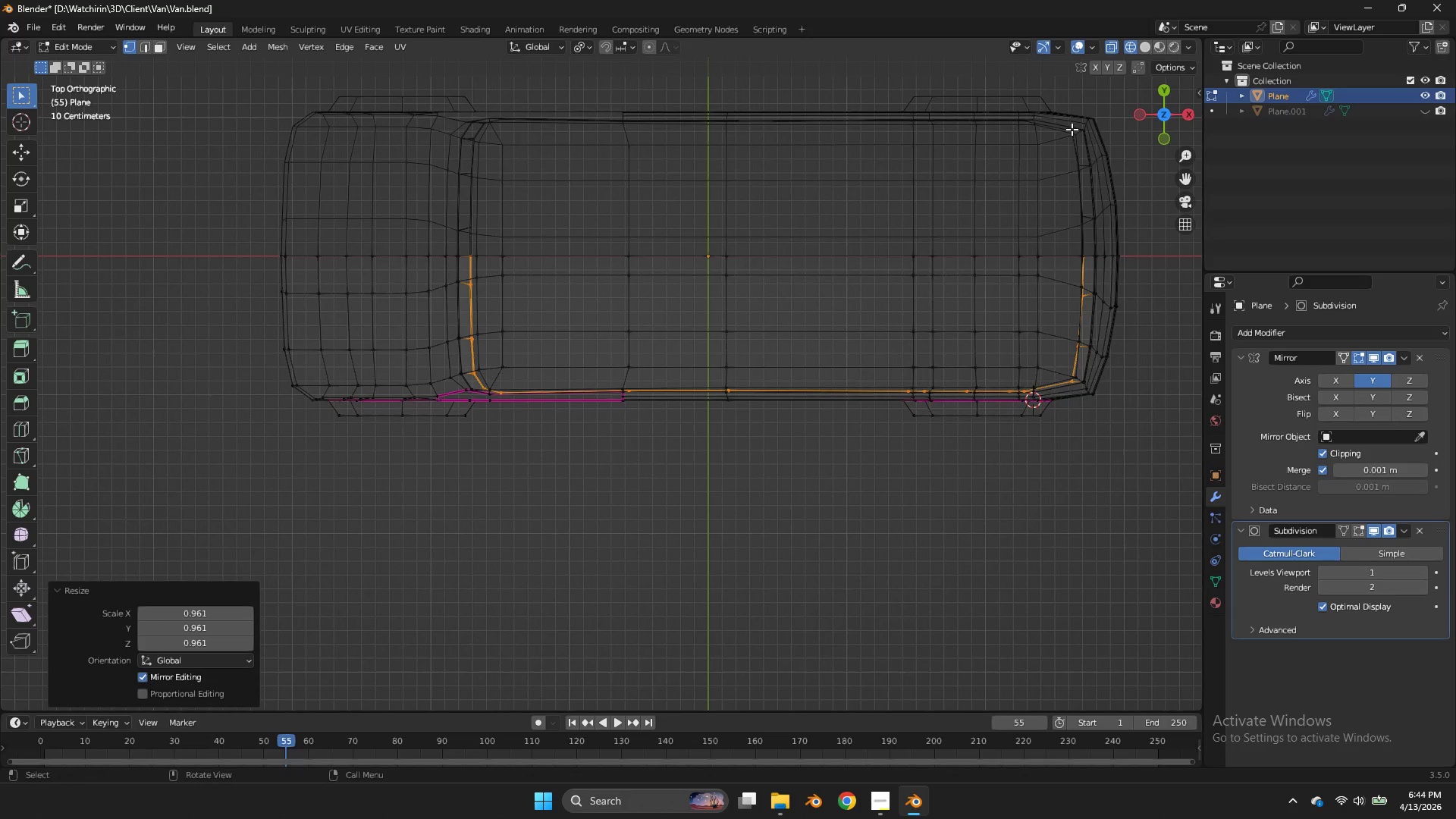 
type(gy)
 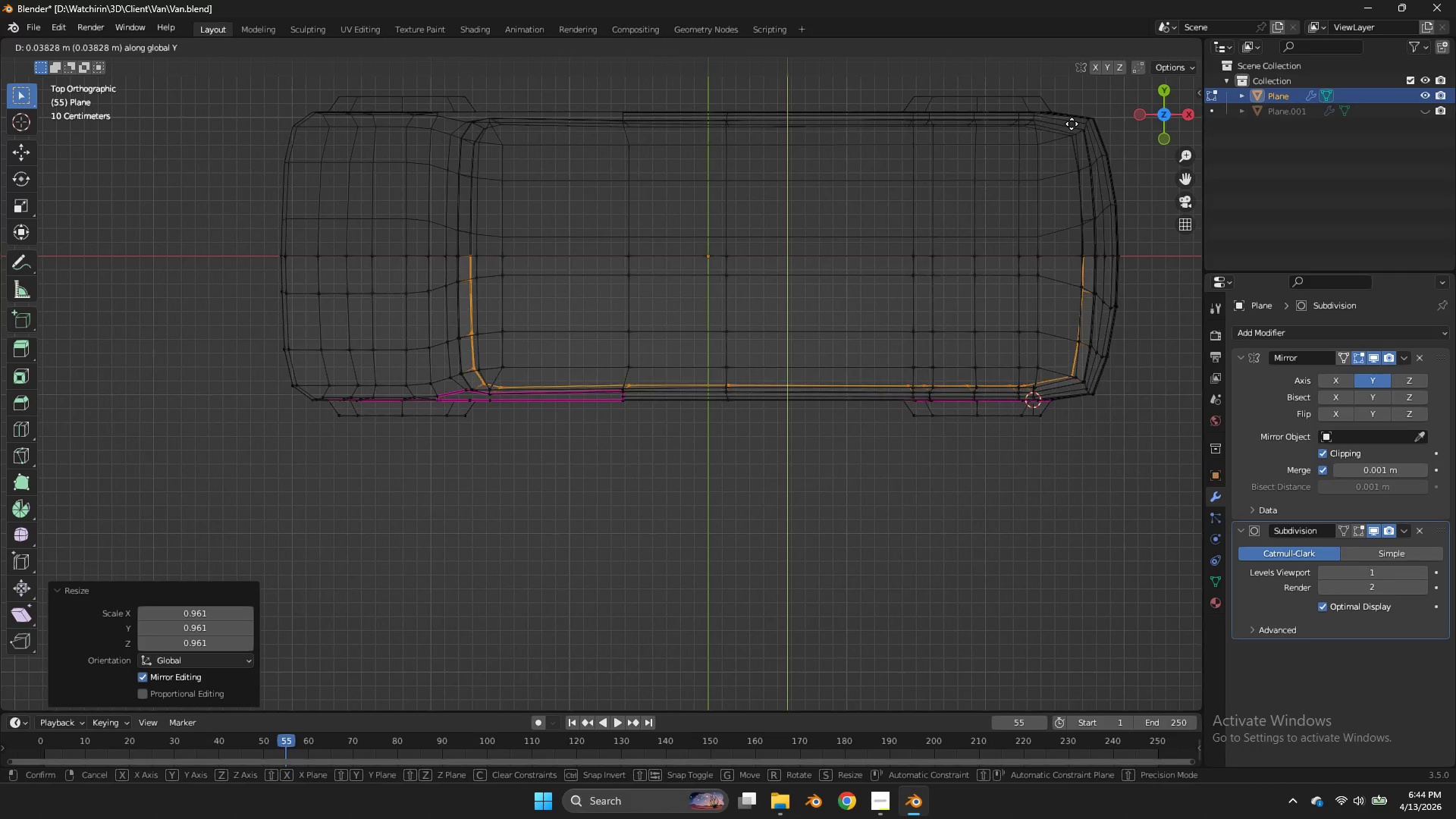 
left_click([1072, 124])
 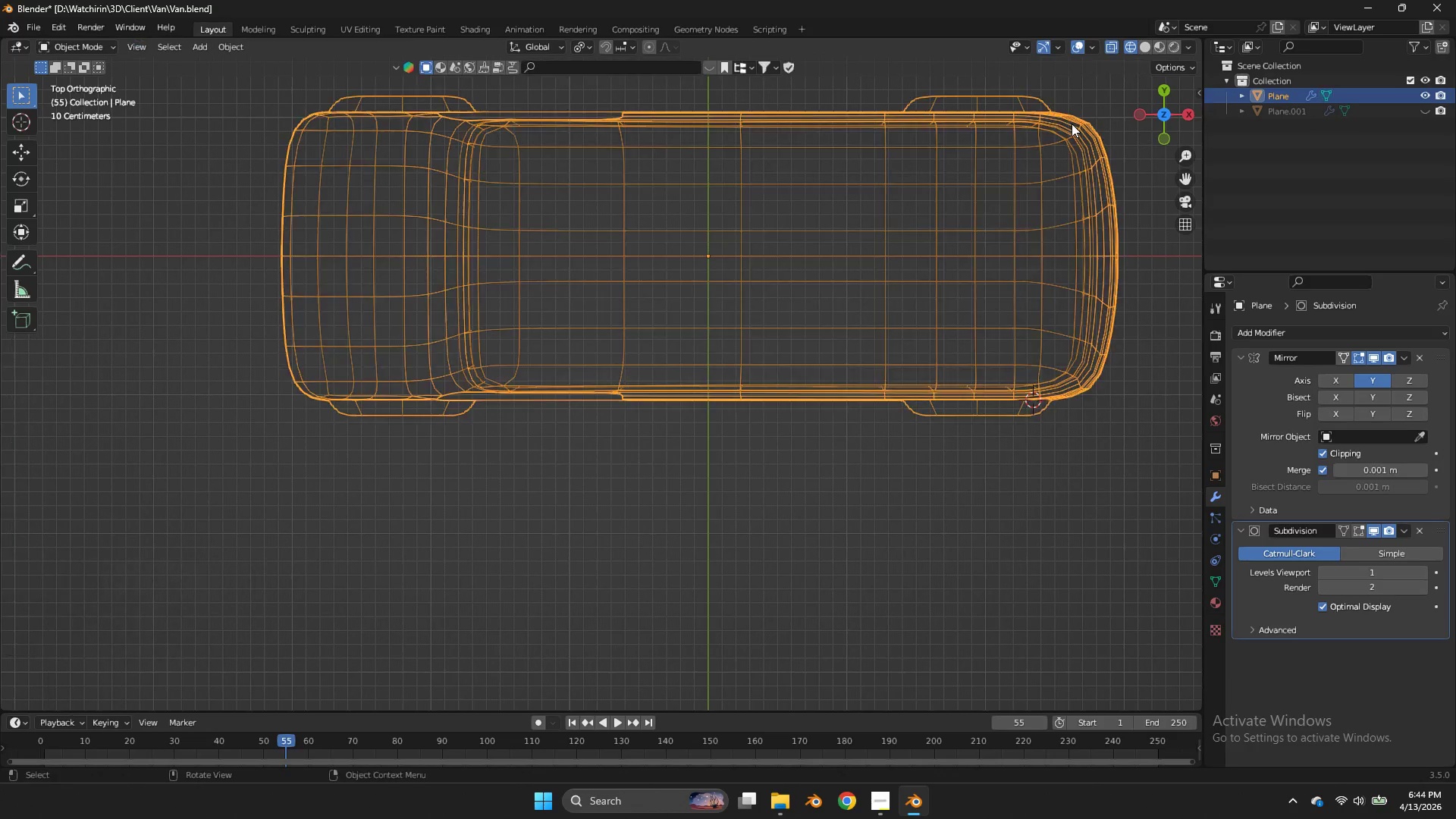 
key(Tab)
 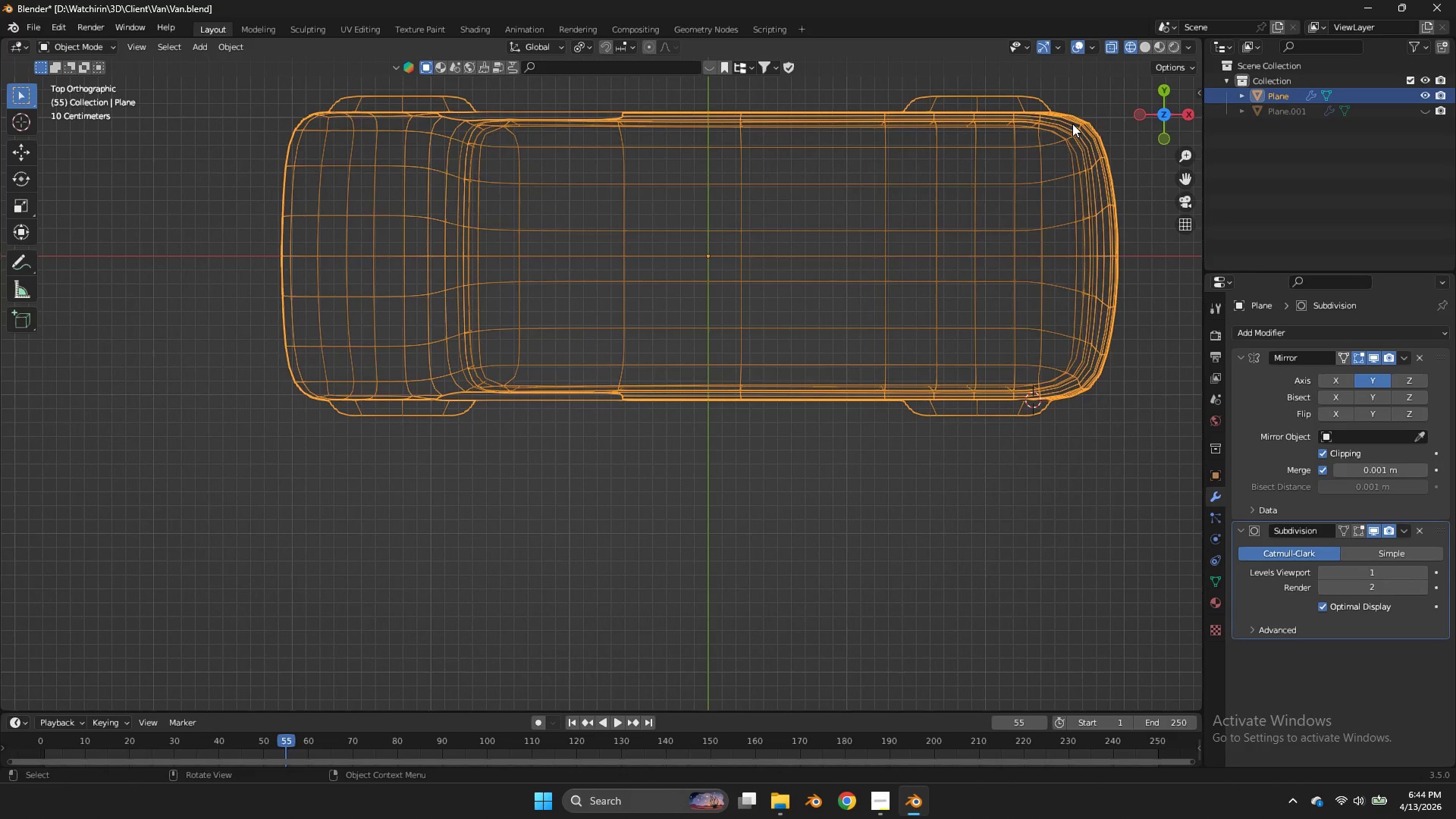 
key(Z)
 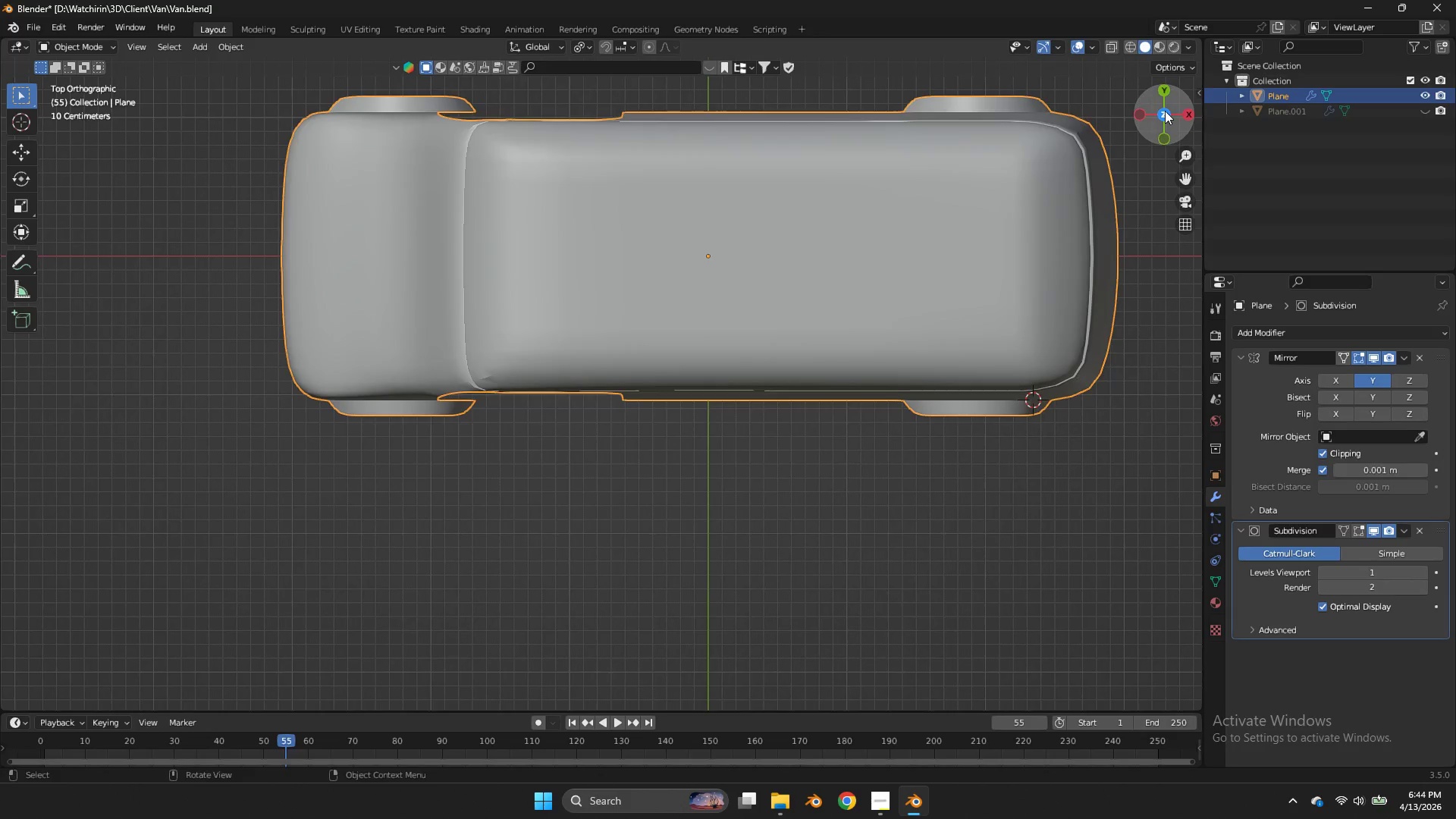 
left_click_drag(start_coordinate=[1165, 111], to_coordinate=[30, 613])
 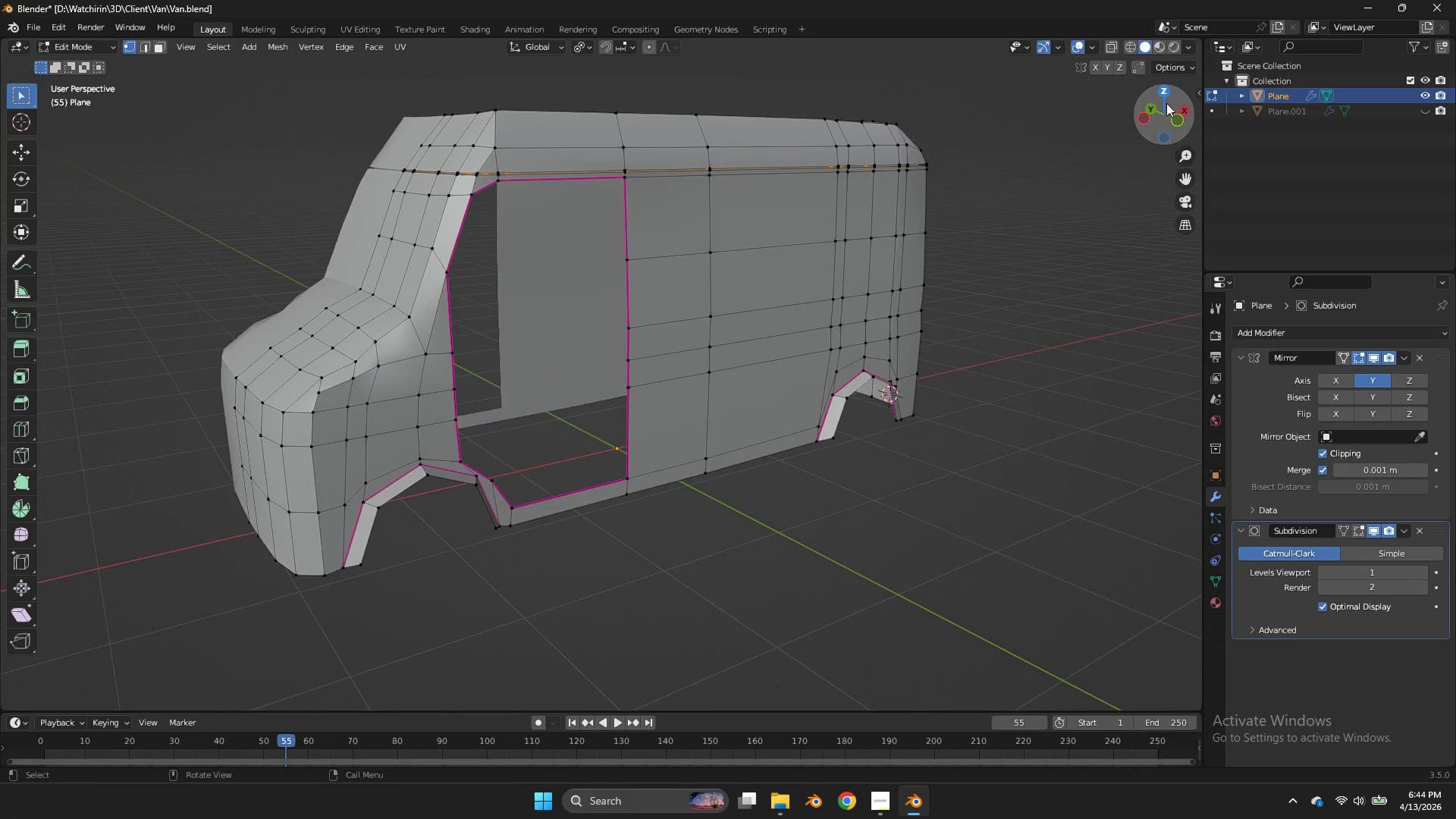 
key(Tab)
 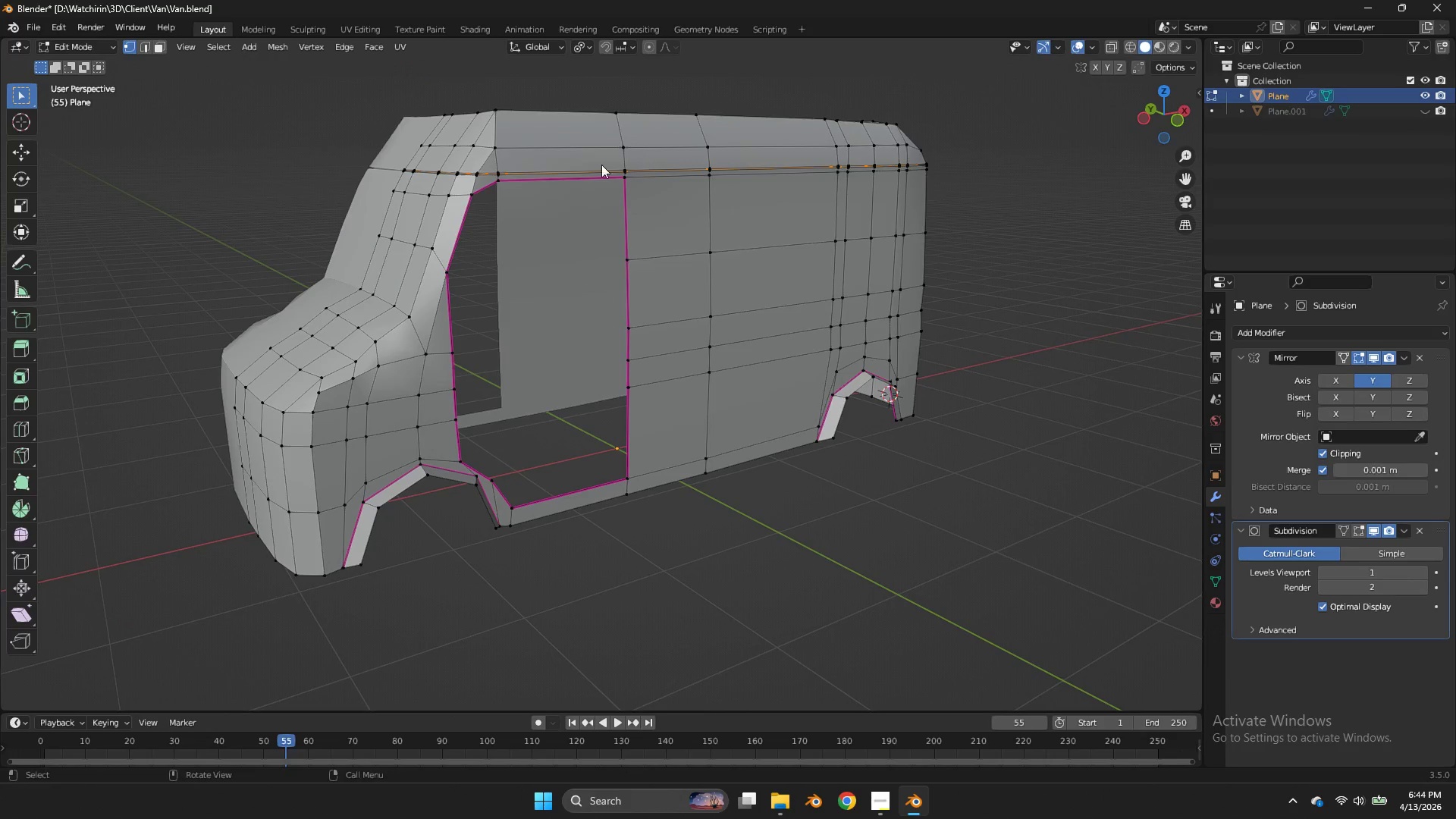 
hold_key(key=AltLeft, duration=1.12)
left_click([582, 166])
 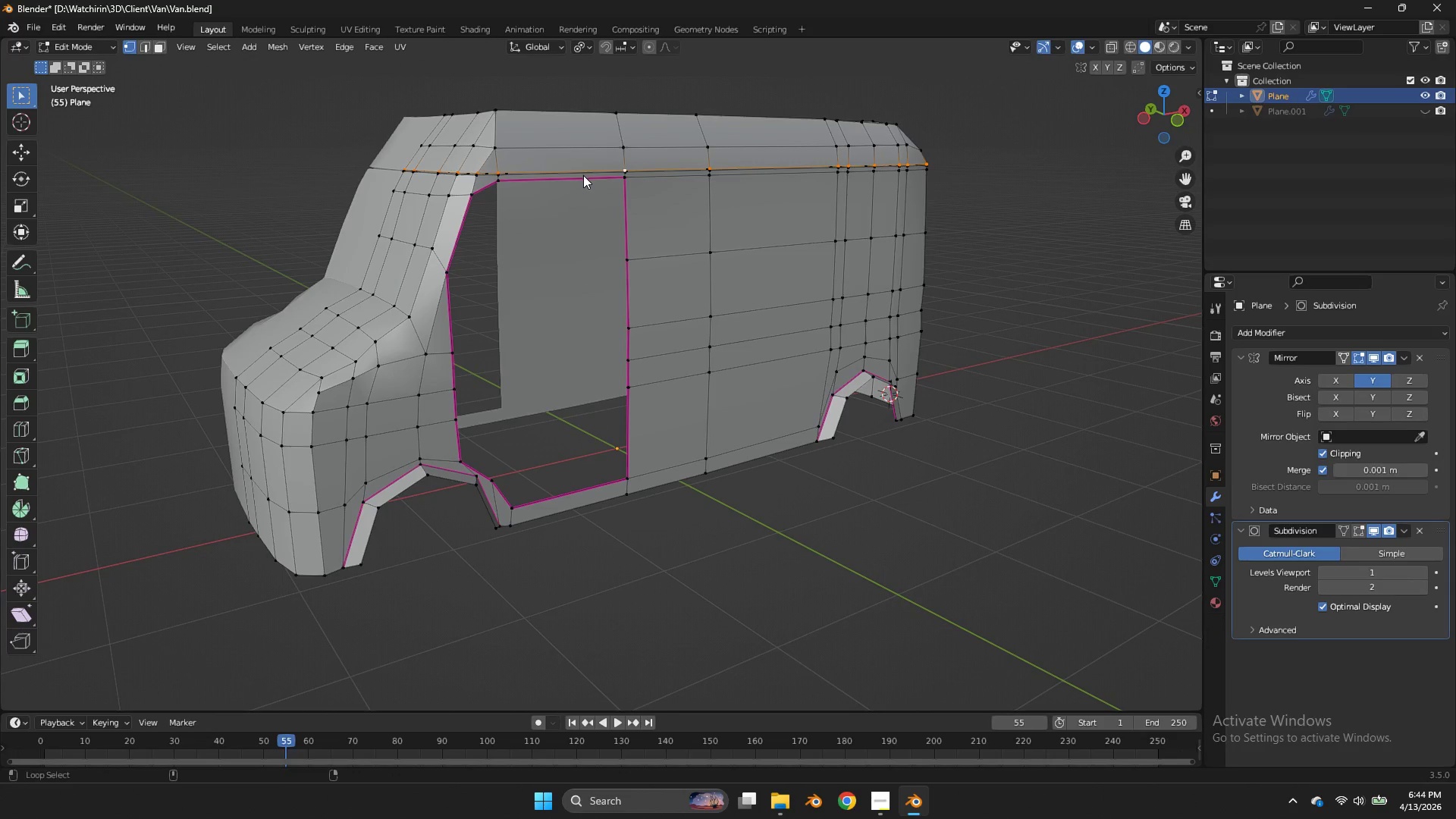 
hold_key(key=ShiftLeft, duration=0.56)
left_click([583, 175])
 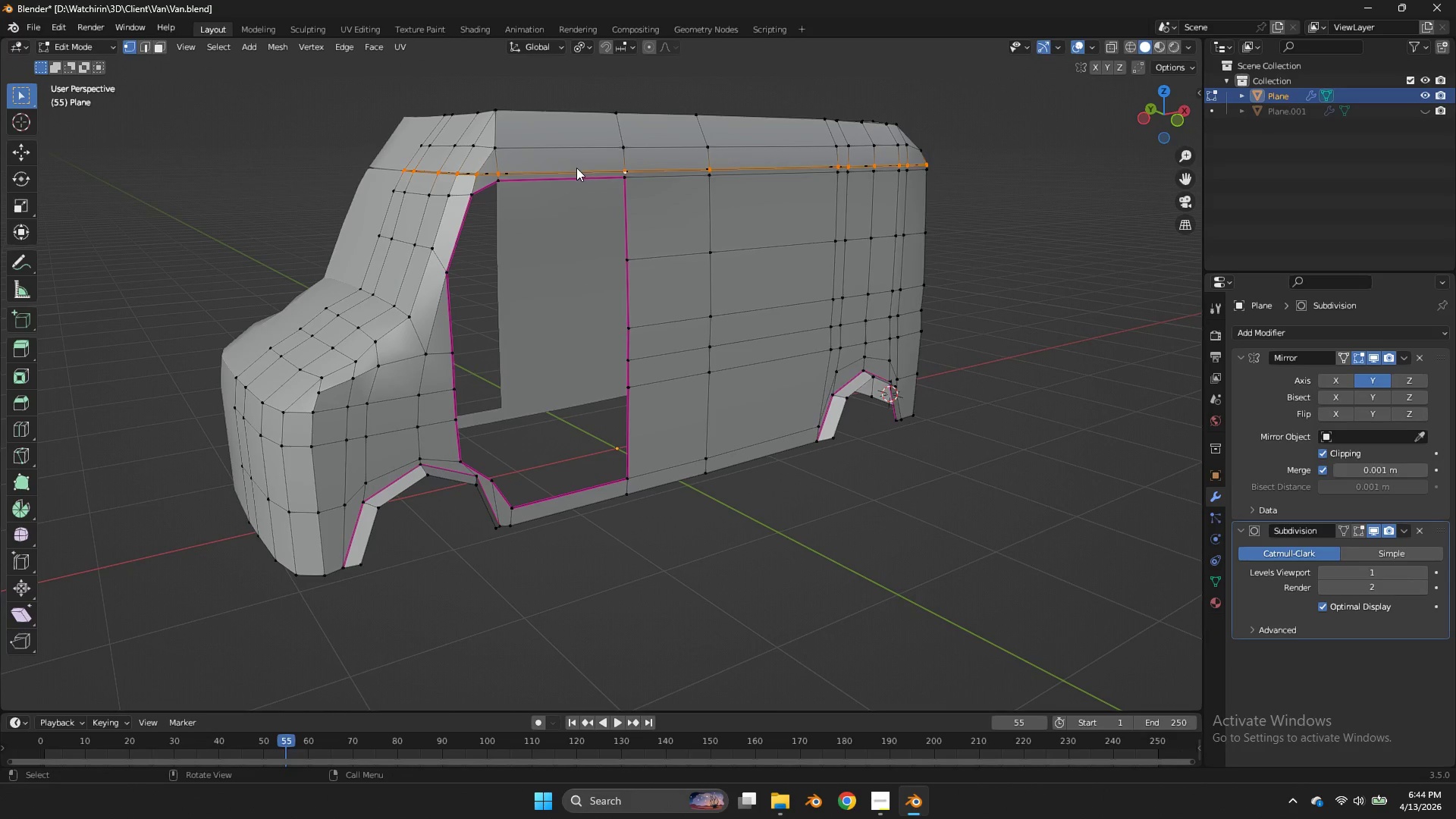 
left_click([575, 166])
 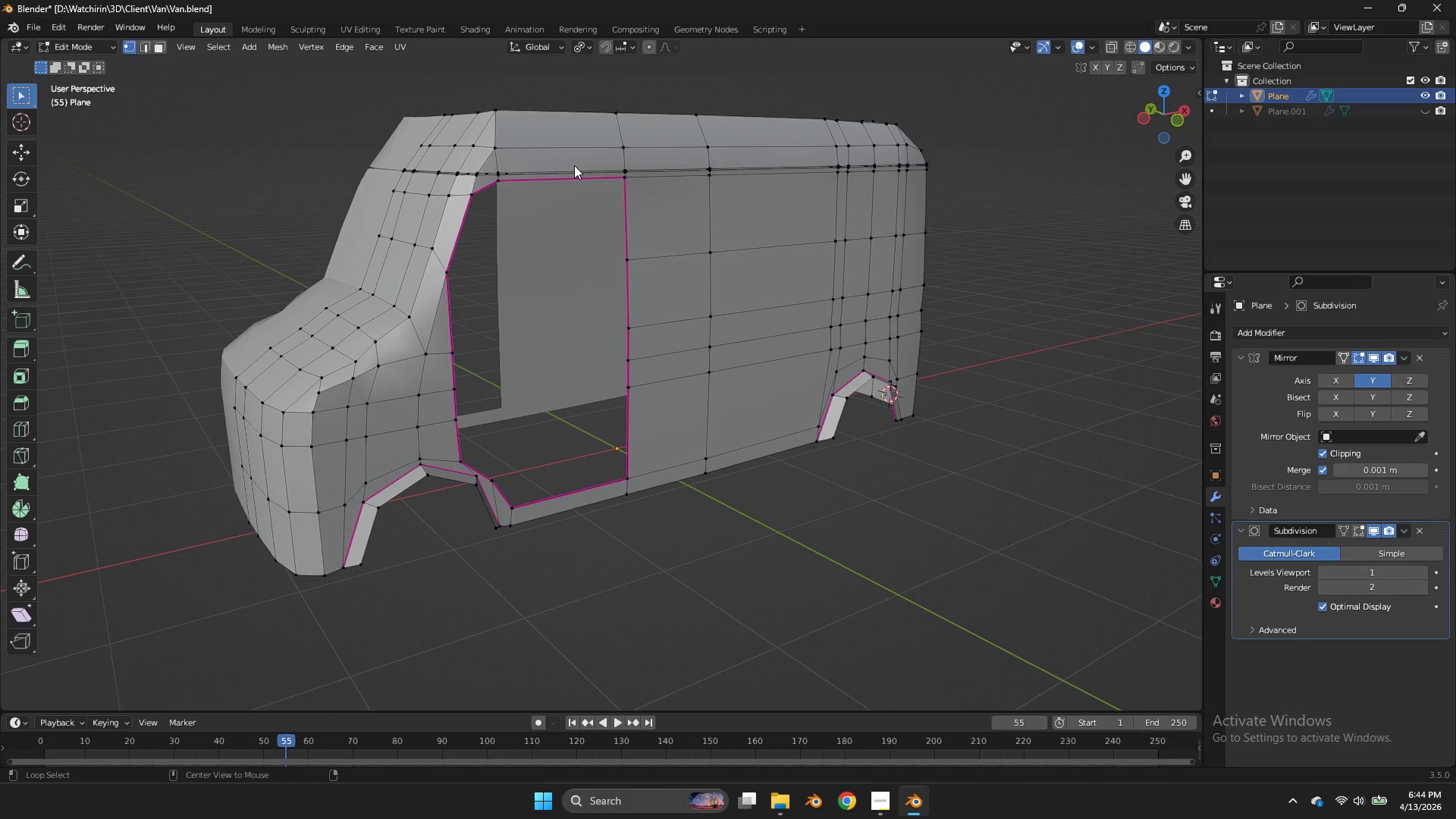 
hold_key(key=AltLeft, duration=1.25)
double_click([574, 165])
 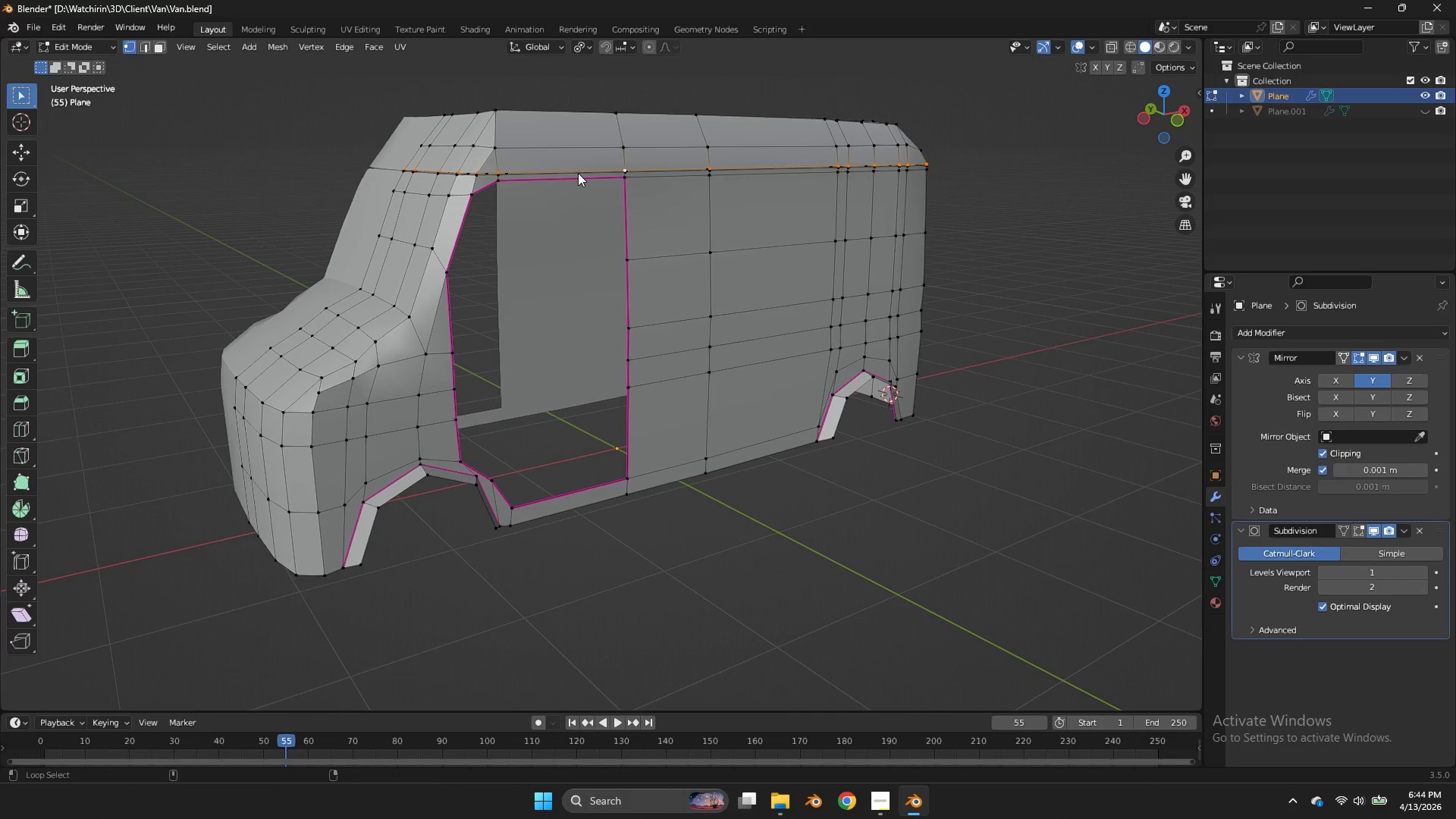 
hold_key(key=ShiftLeft, duration=0.52)
 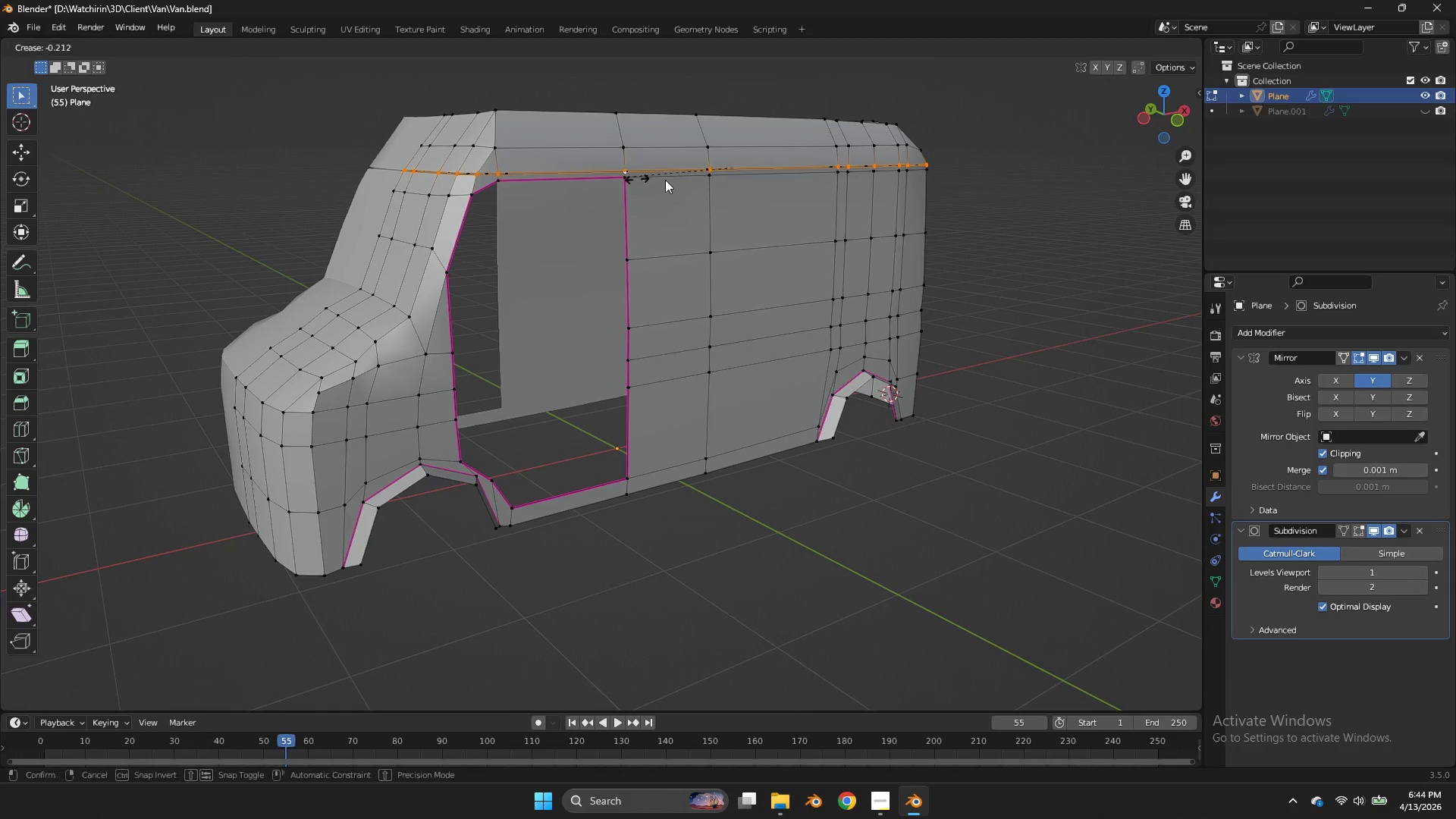 
key(Shift+E)
 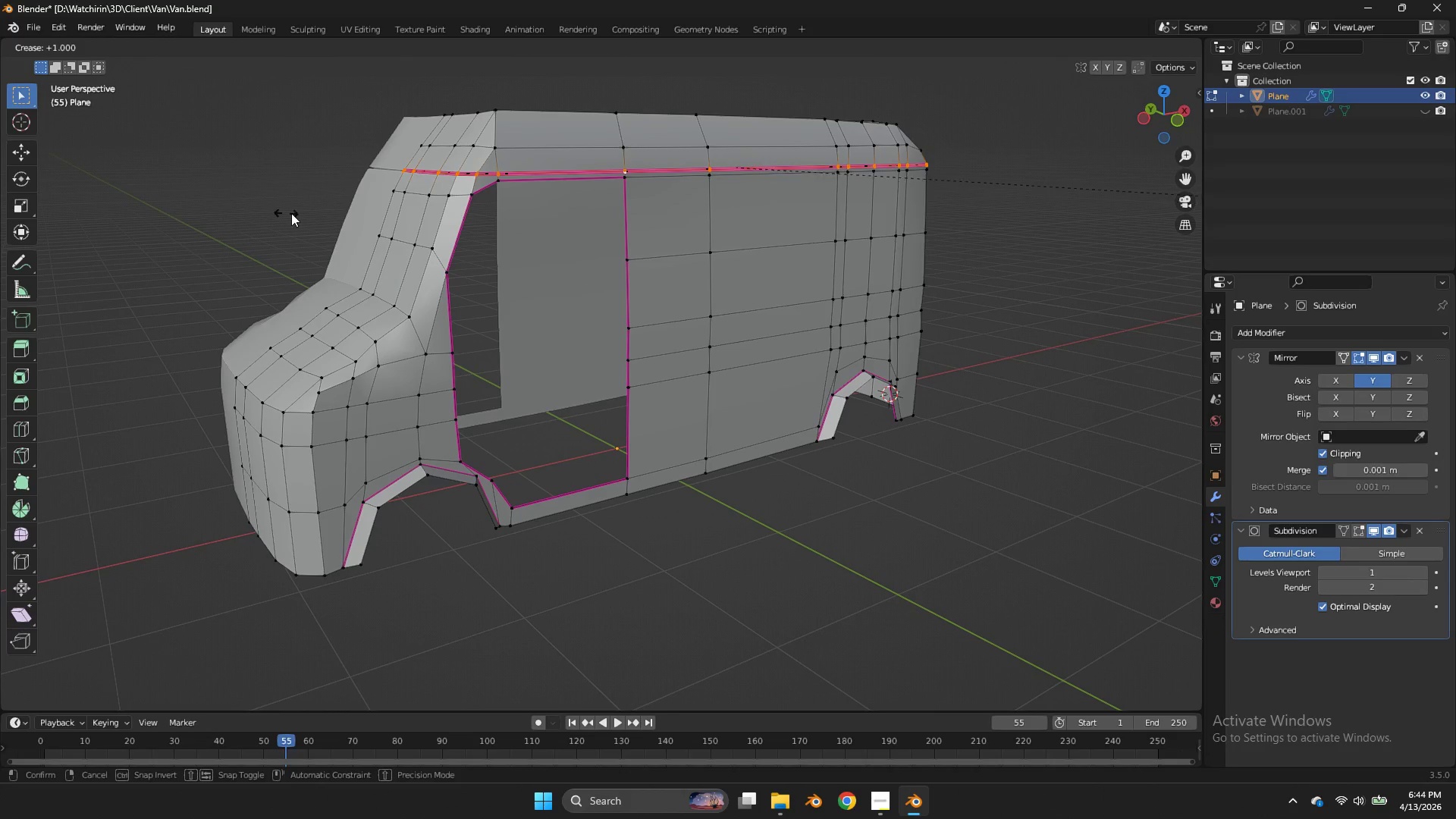 
left_click([291, 213])
 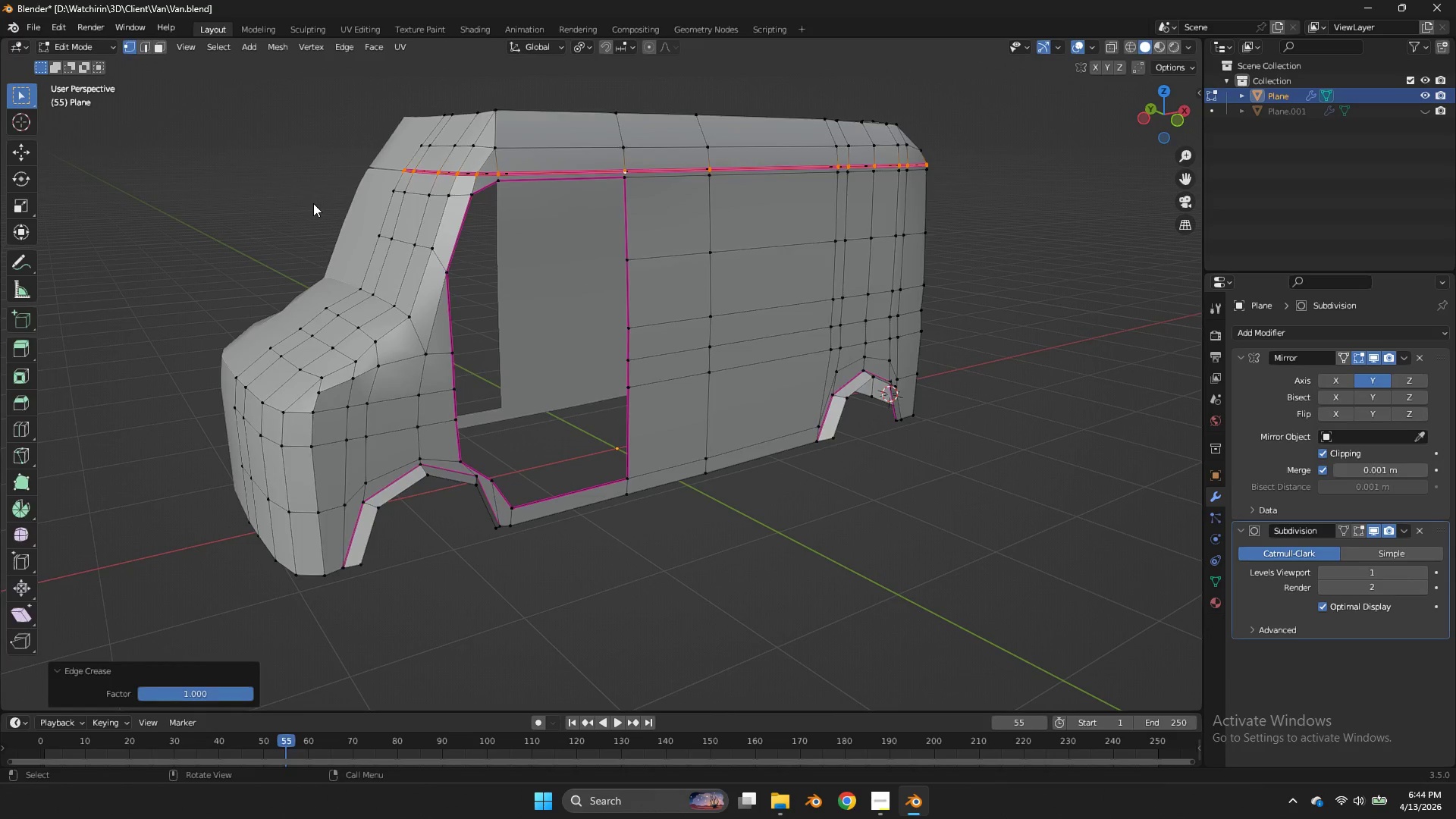 
key(Tab)
 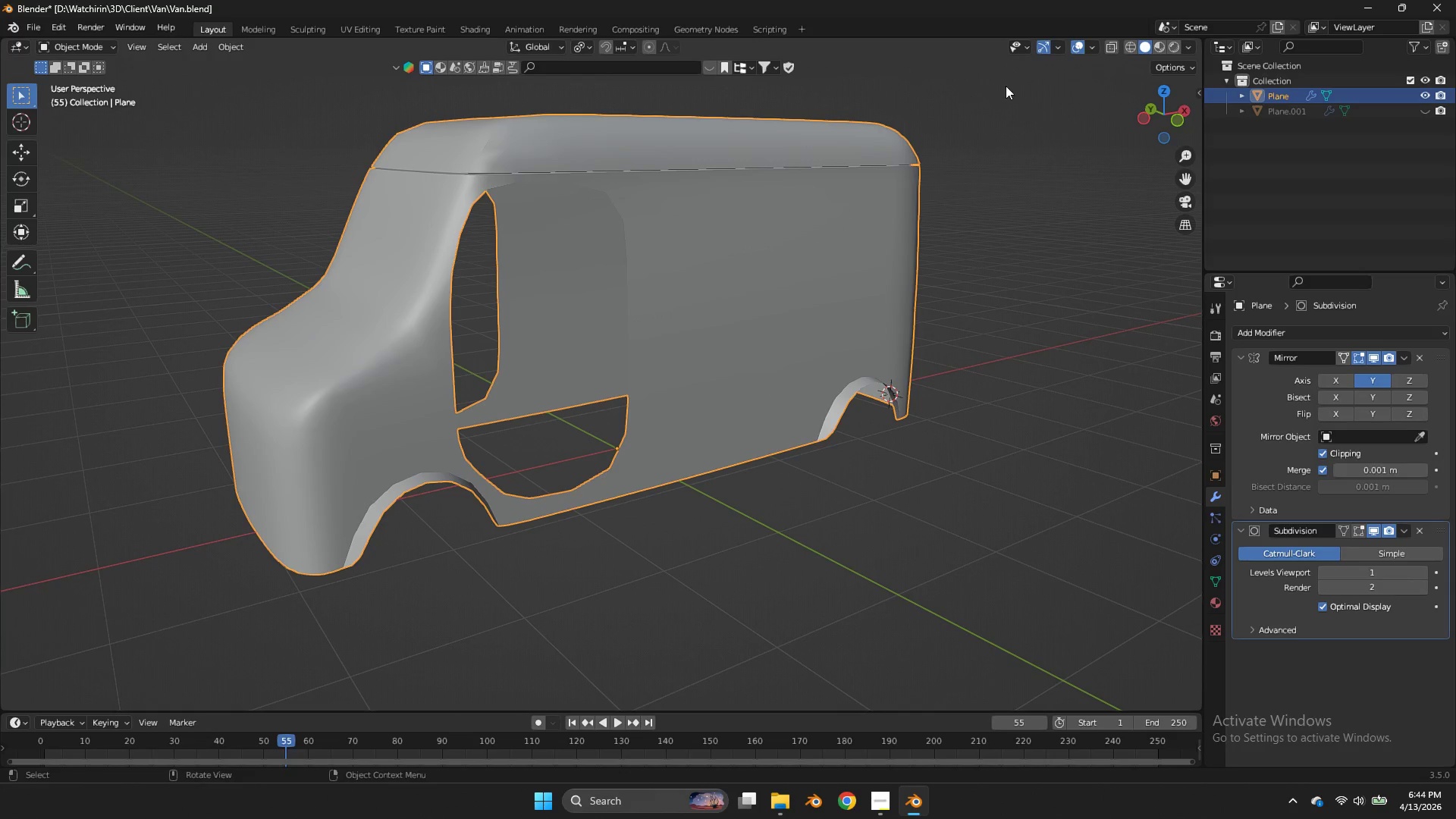 
key(Control+ControlLeft)
 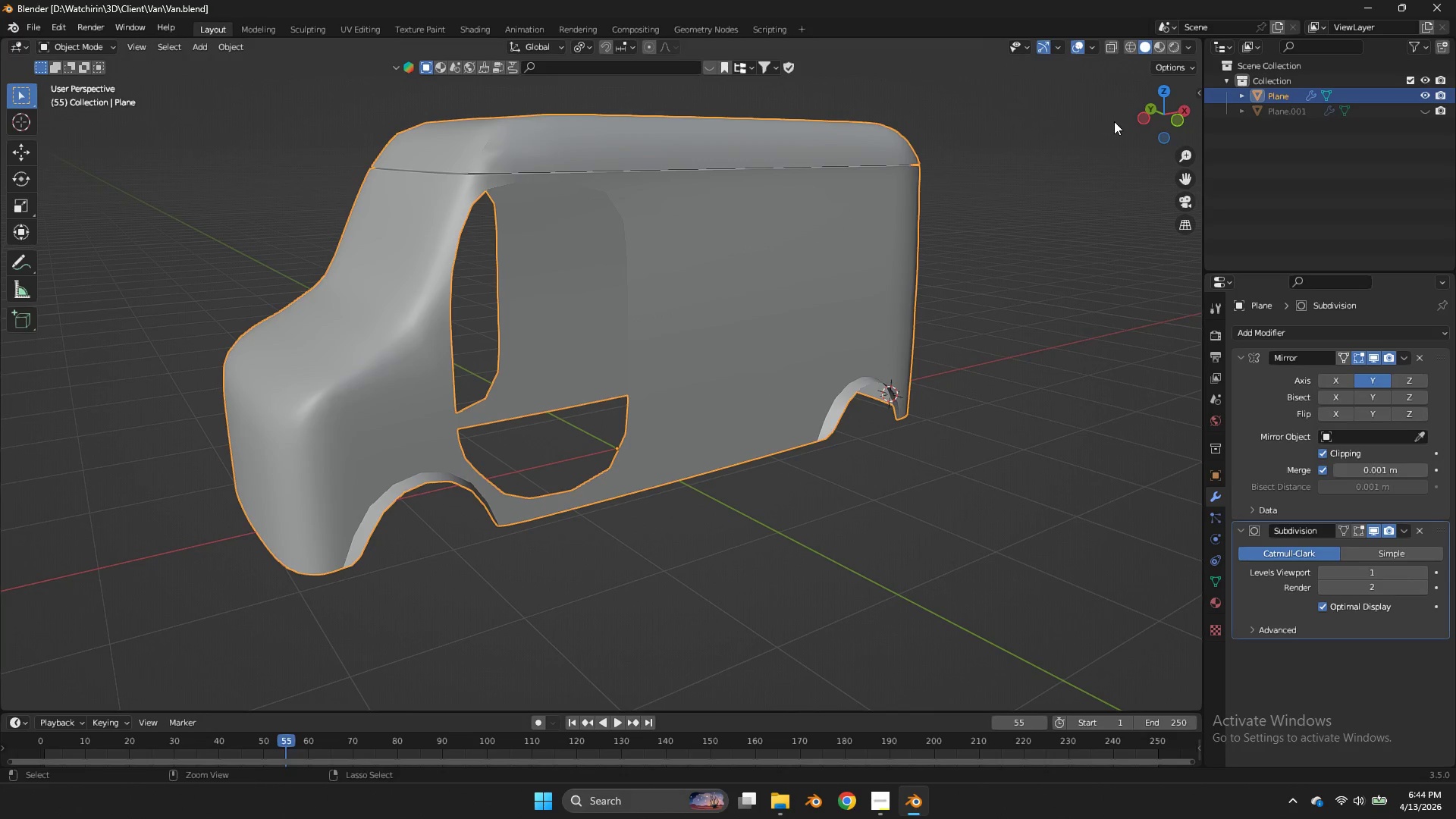 
key(Control+S)
 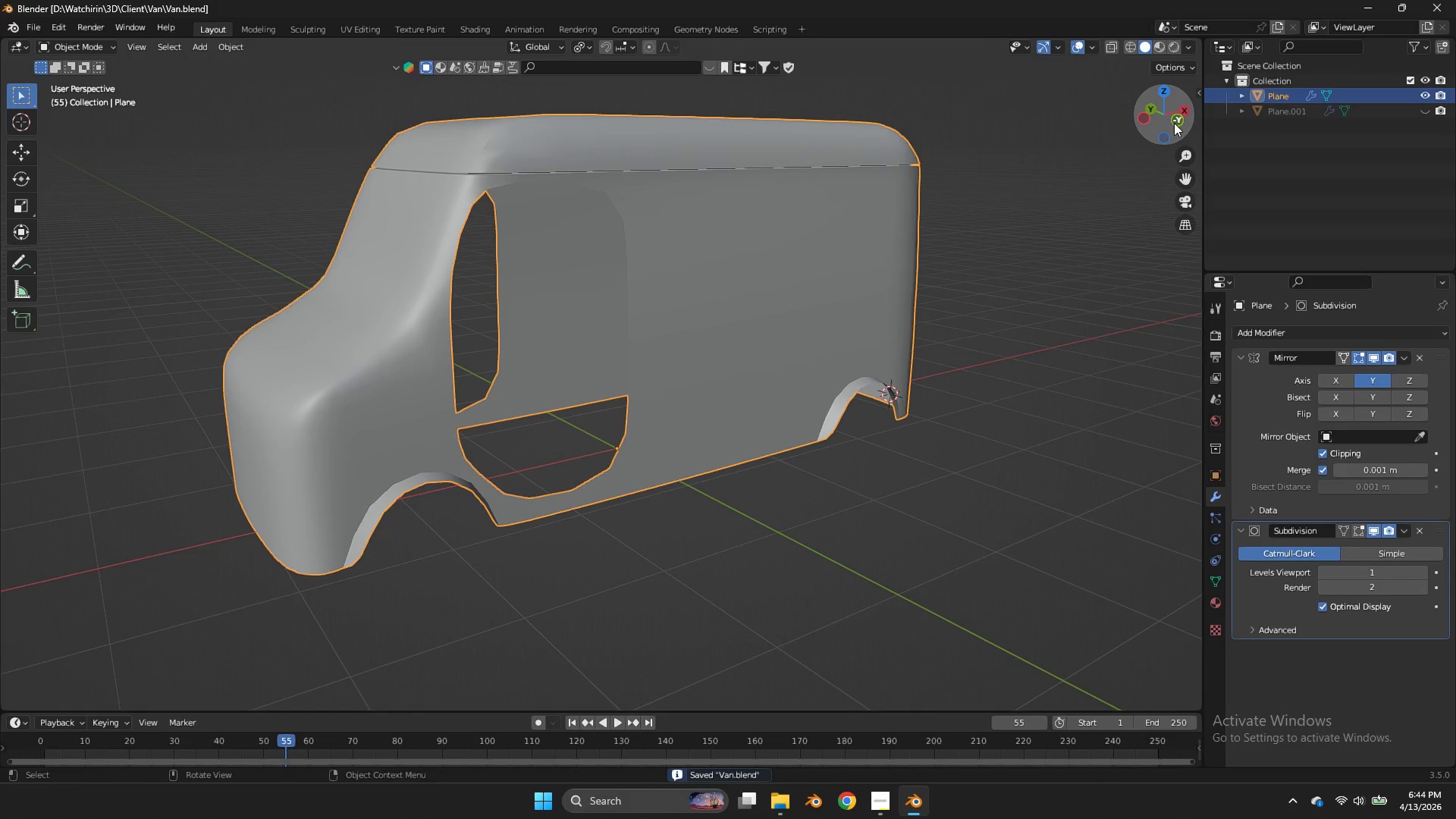 
left_click([1174, 123])
 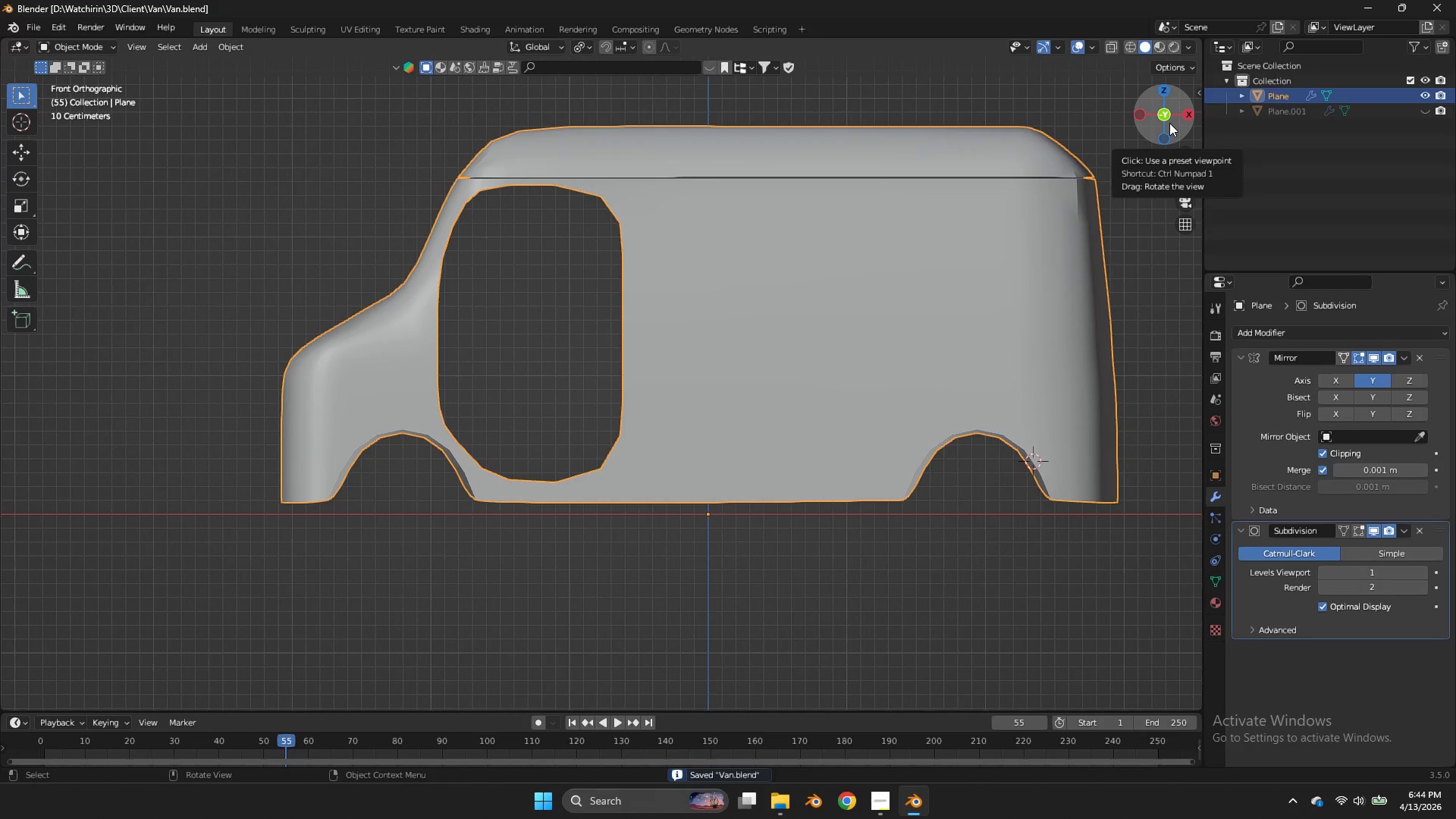 
key(Tab)
 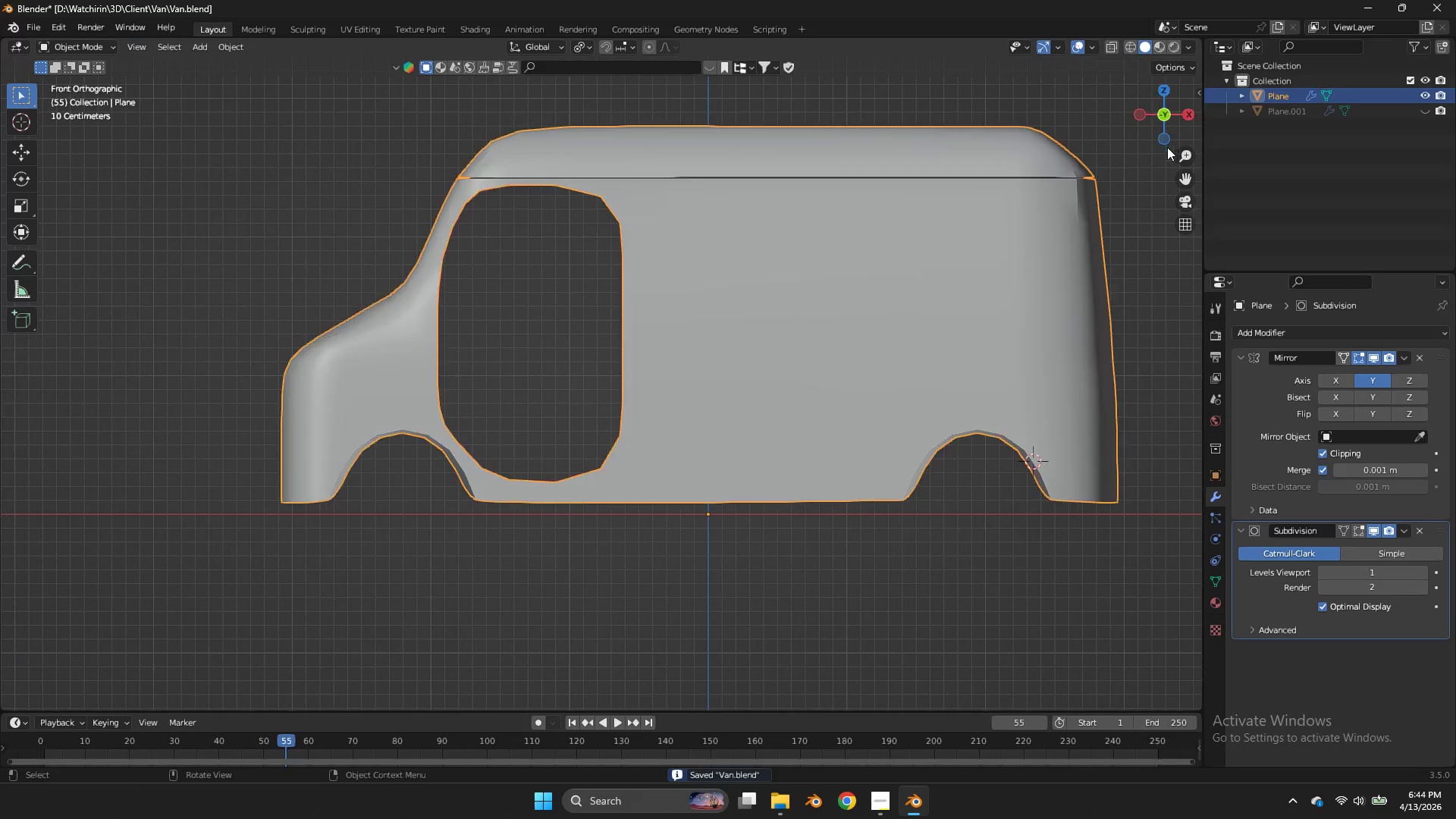 
key(Tab)
 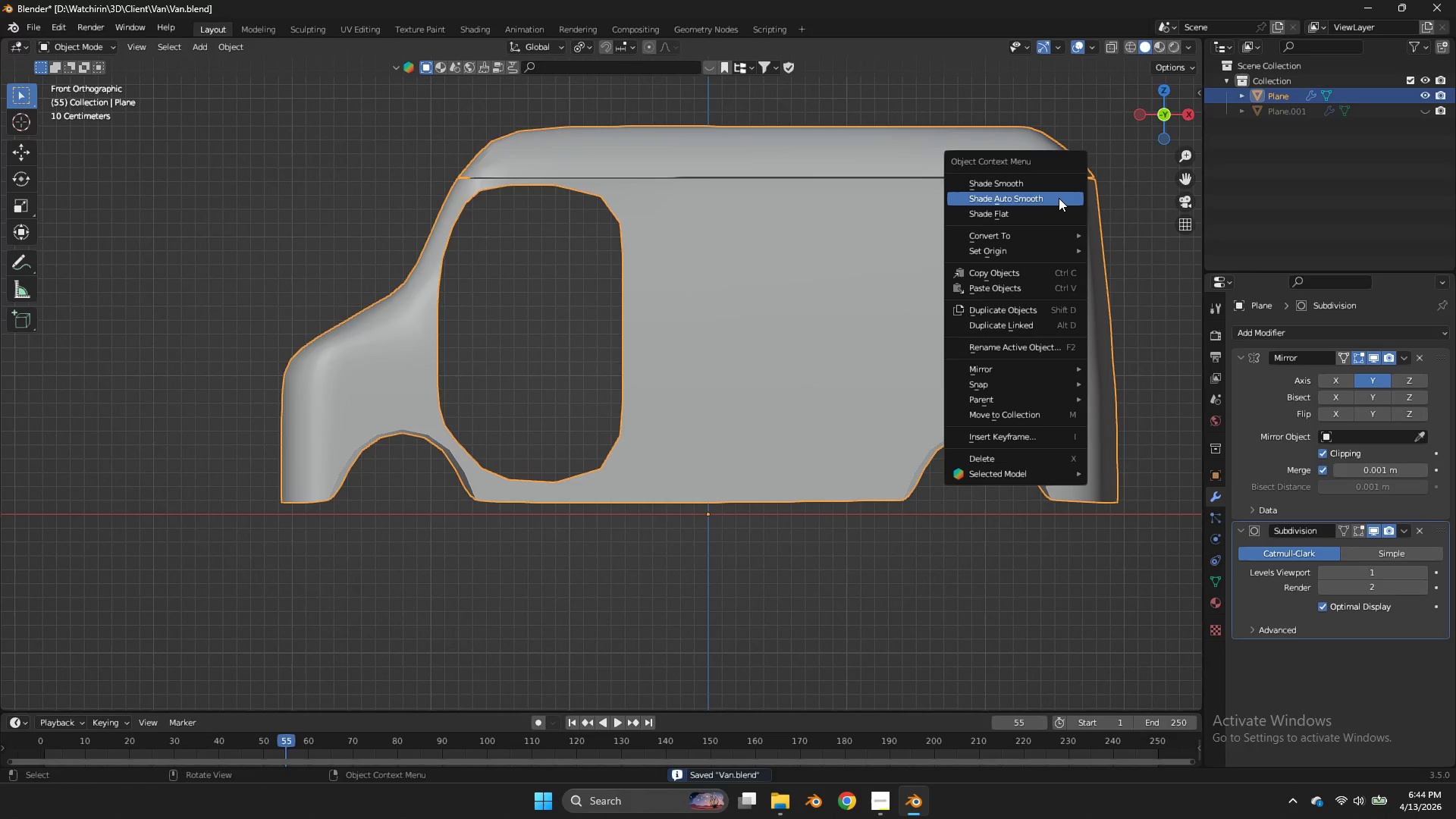 
right_click([1059, 198])
 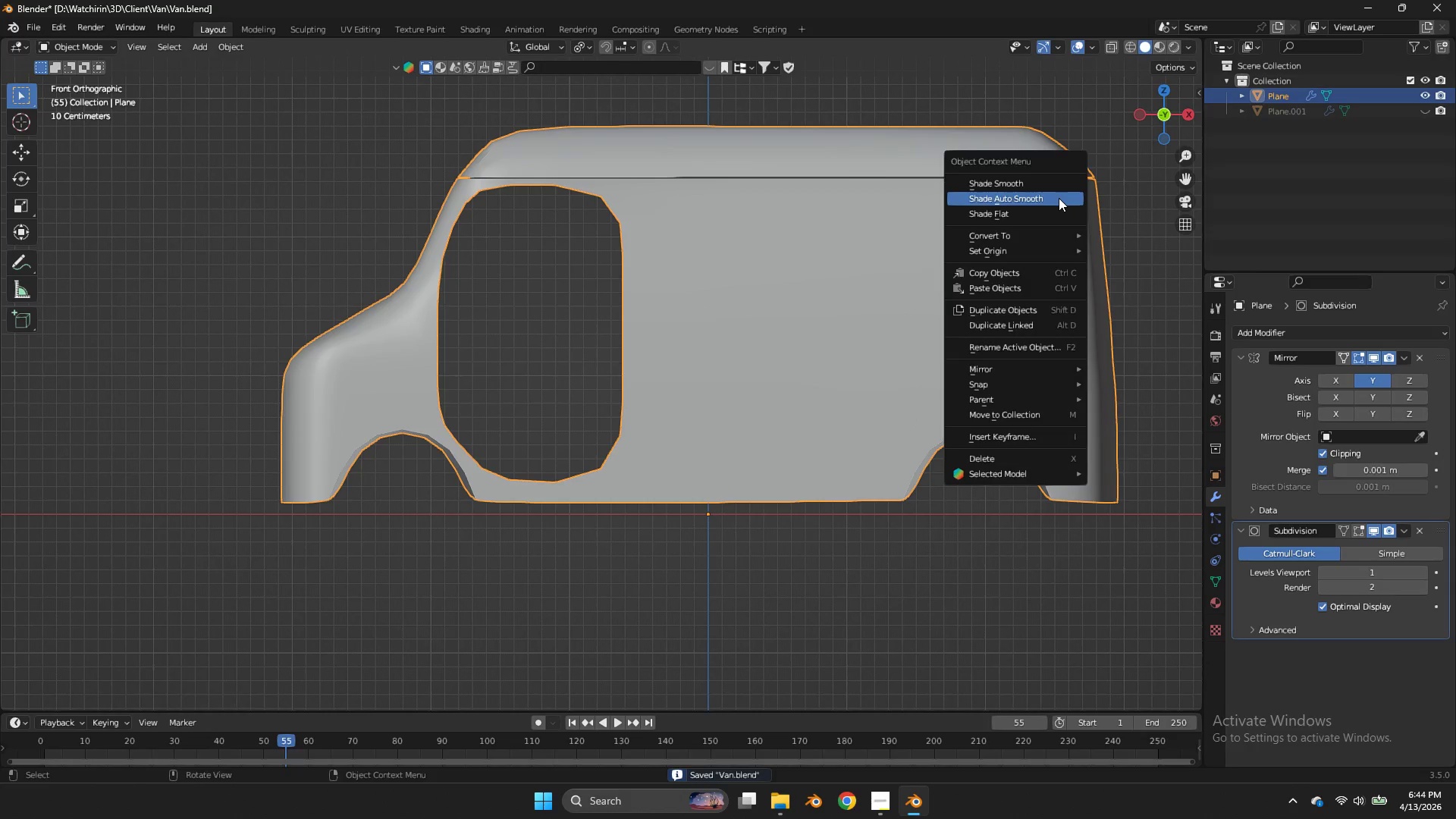 
left_click([1059, 198])
 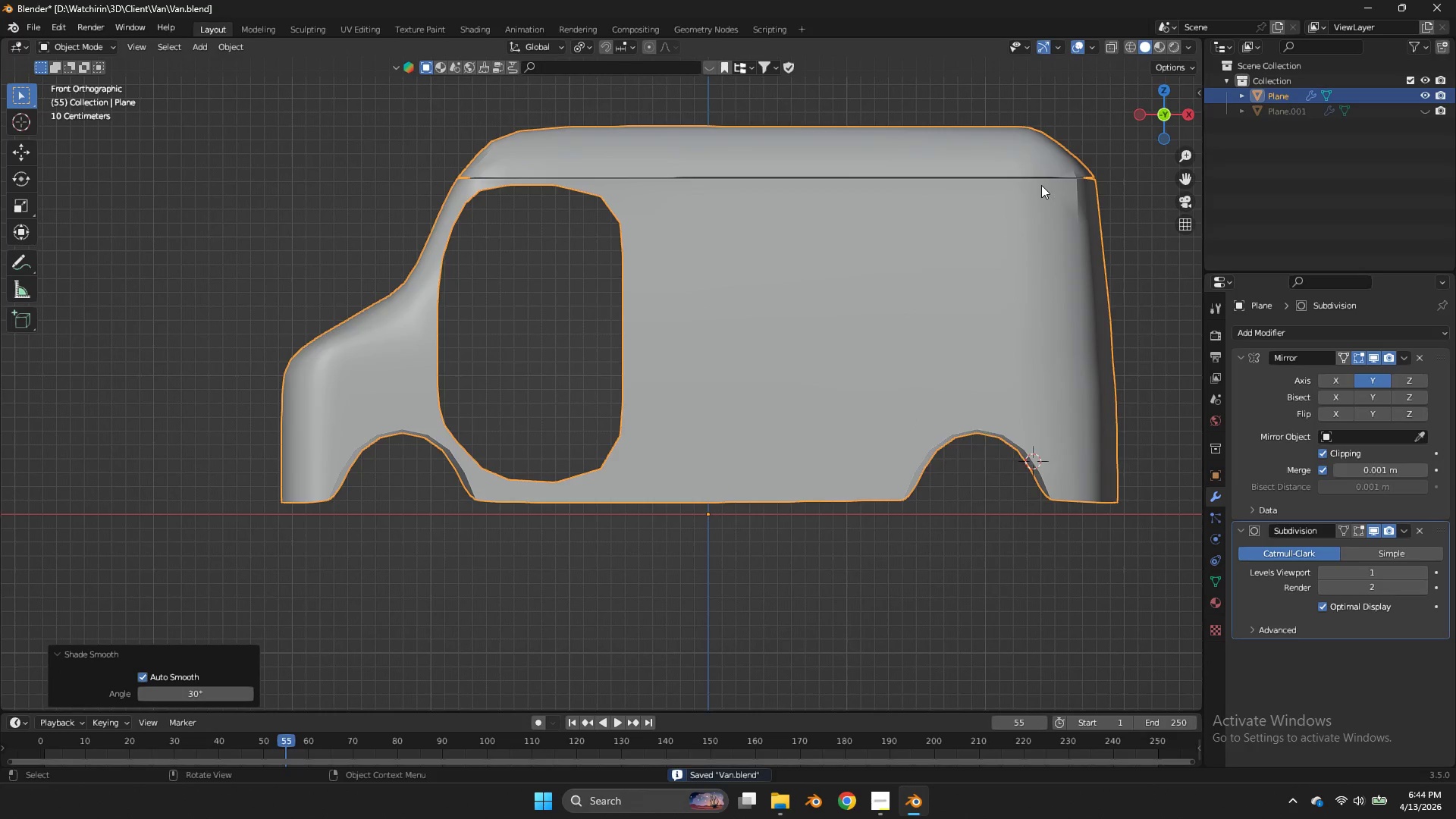 
right_click([1041, 185])
 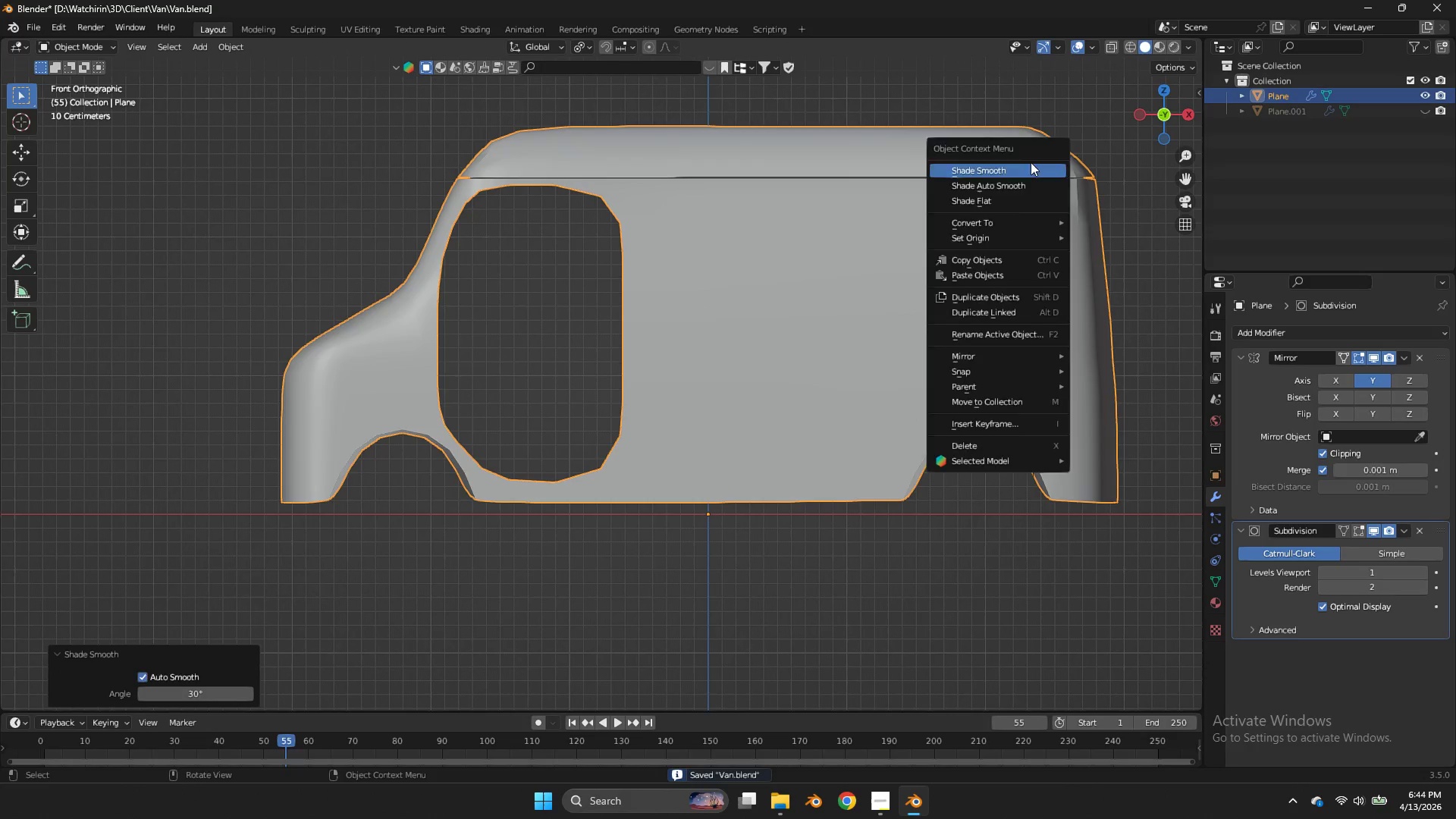 
left_click([1031, 162])
 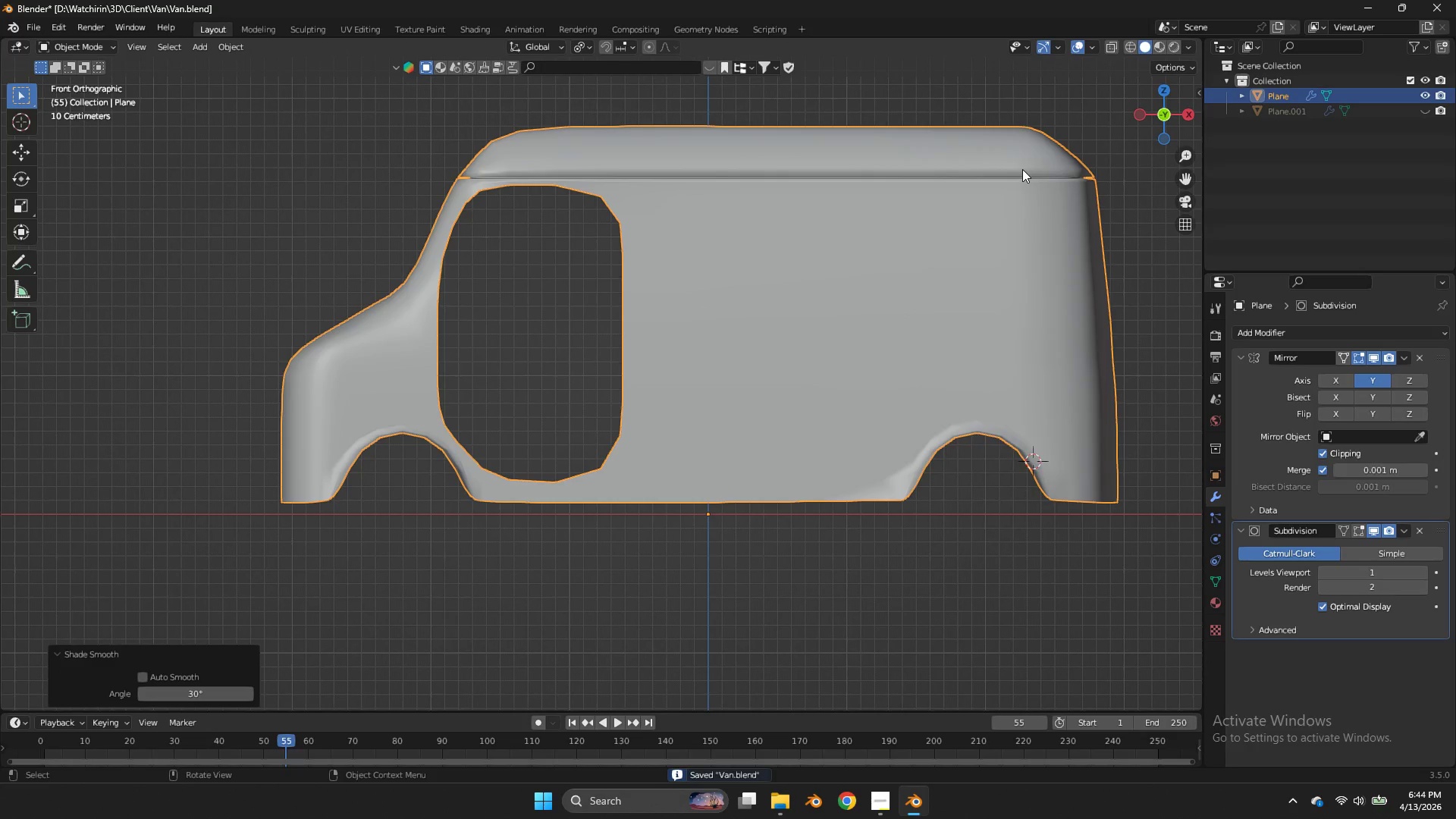 
right_click([1022, 169])
 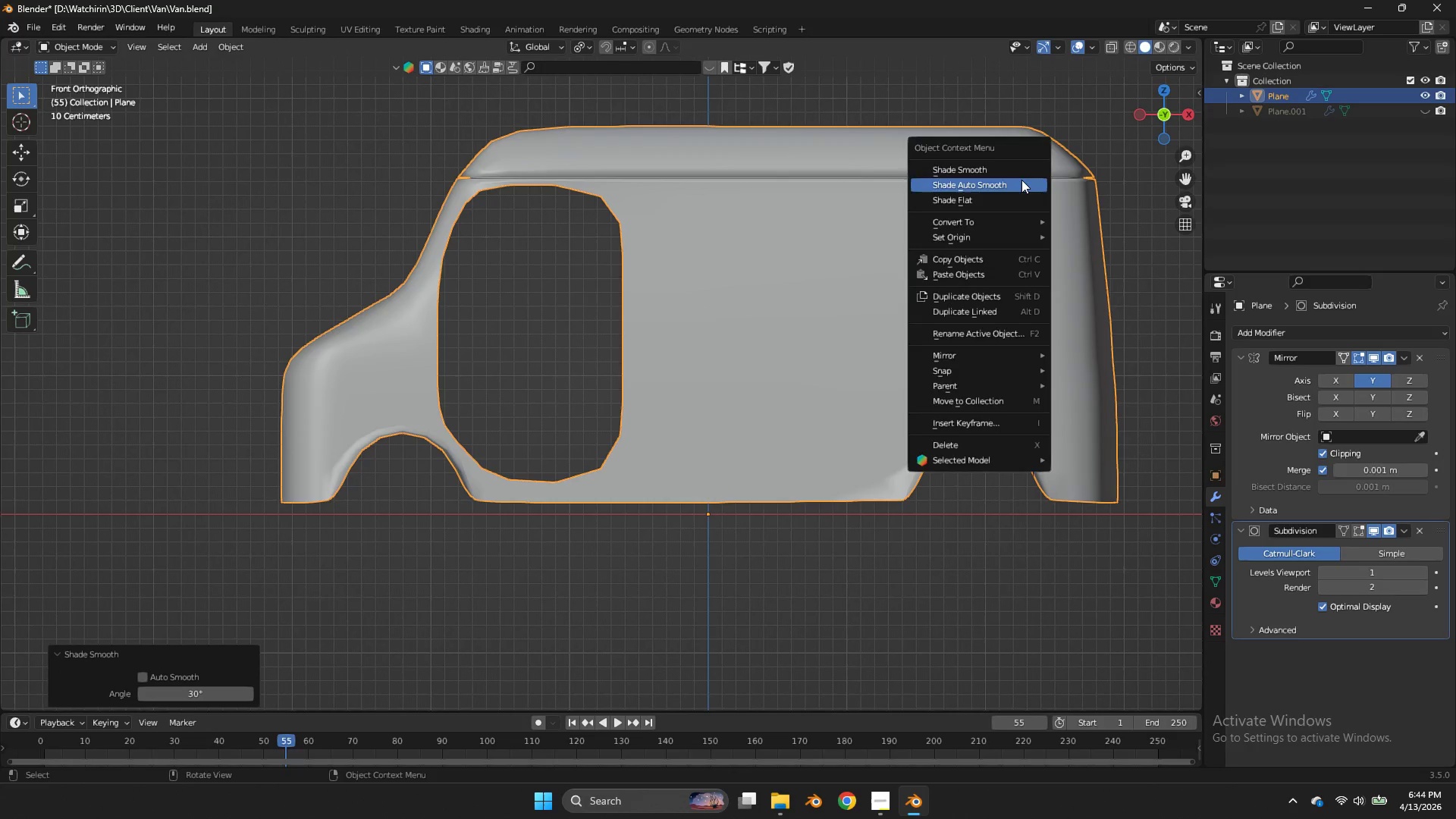 
left_click([1021, 180])
 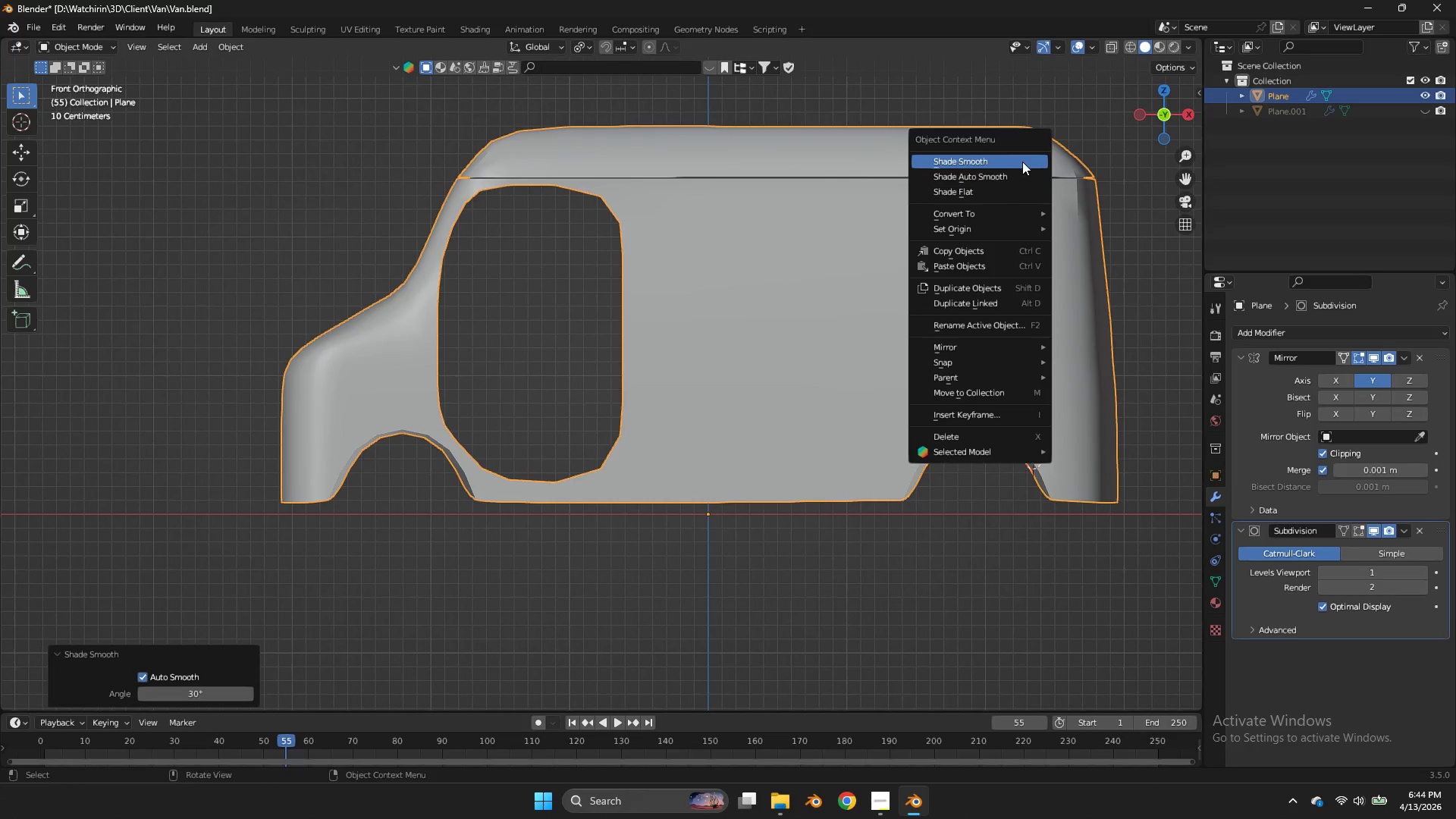 
left_click([1024, 158])
 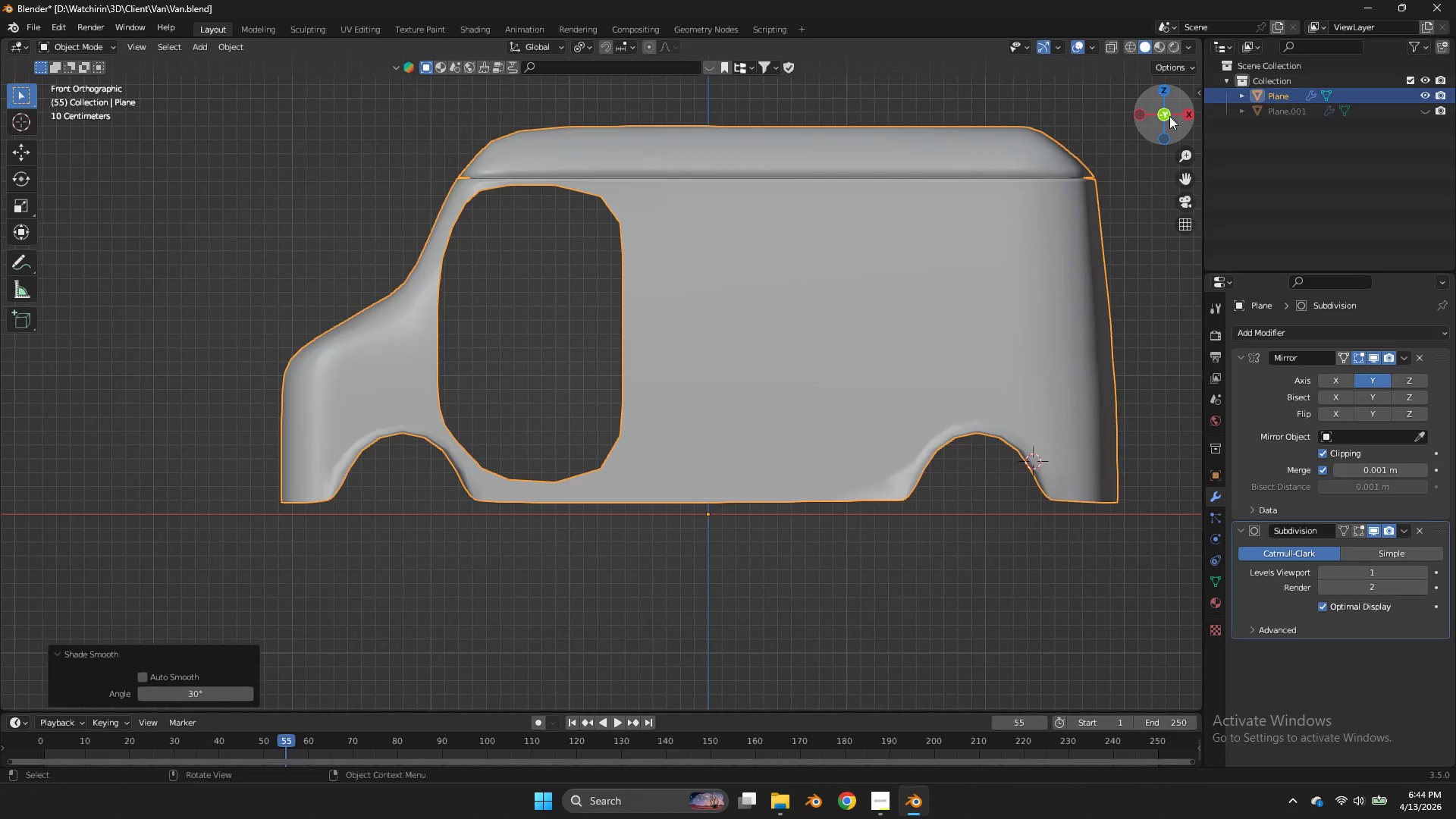 
left_click_drag(start_coordinate=[1169, 116], to_coordinate=[56, 165])
 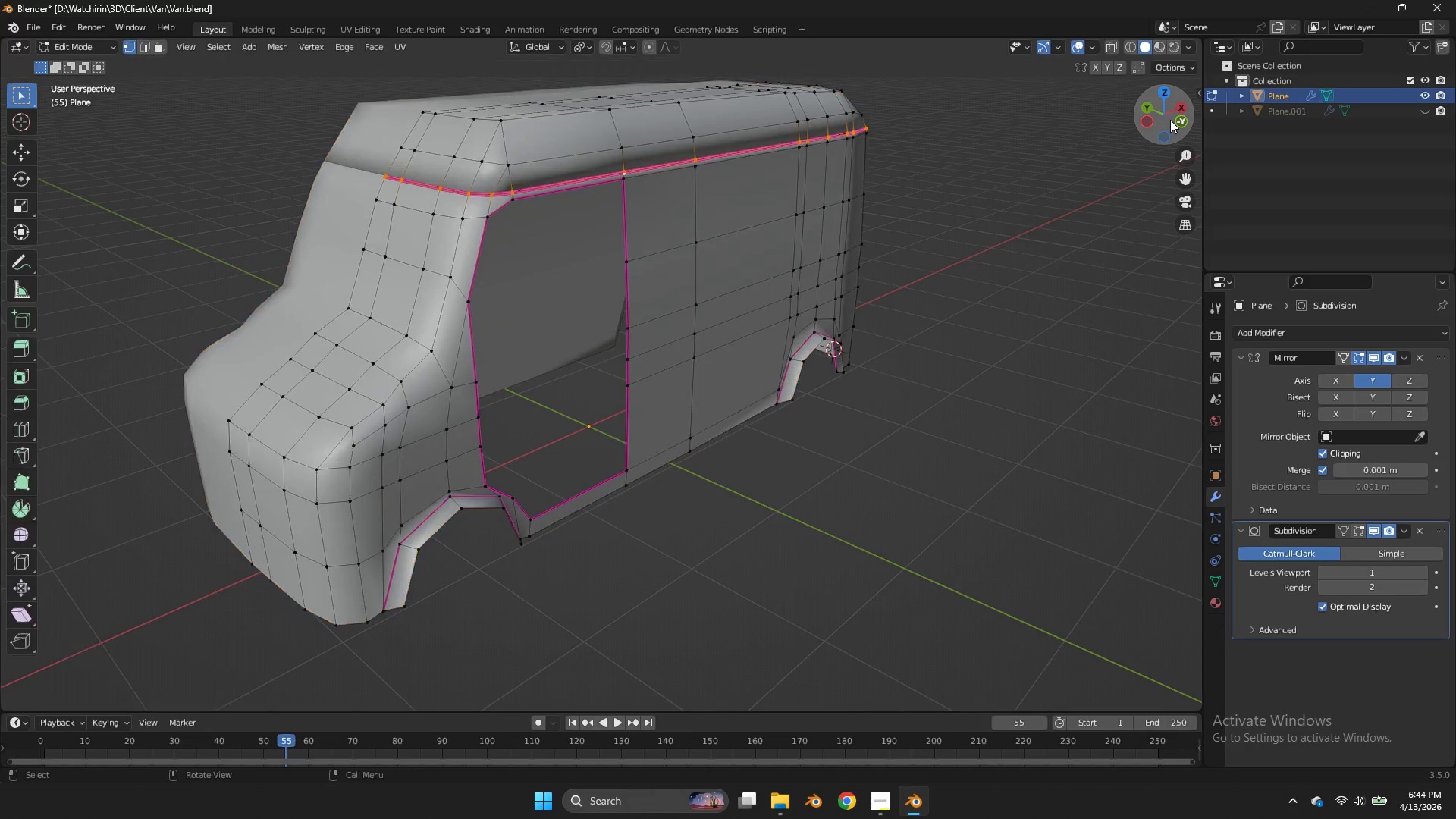 
key(Tab)
 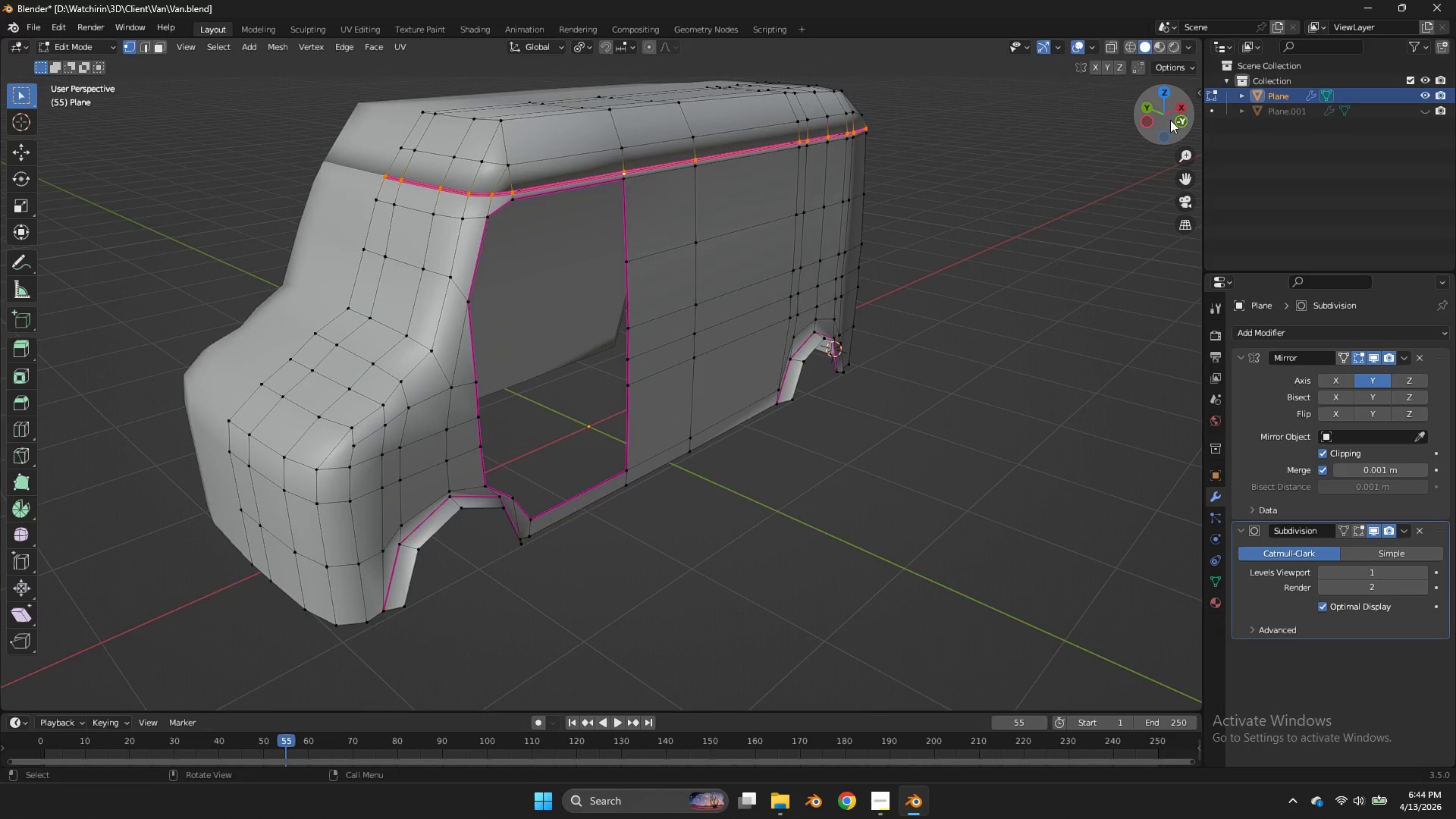 
left_click_drag(start_coordinate=[1170, 120], to_coordinate=[1188, 121])
 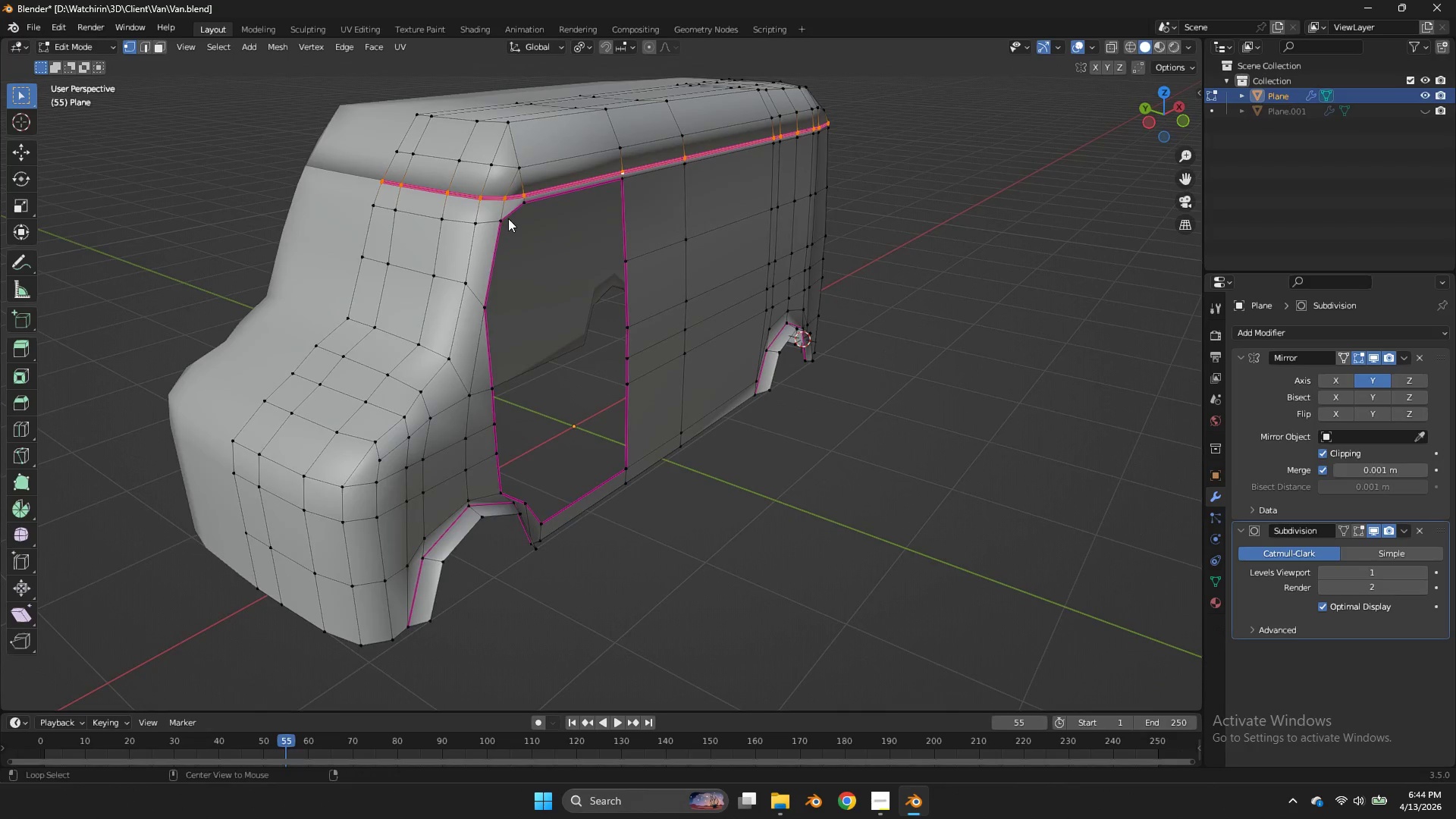 
hold_key(key=AltLeft, duration=1.3)
double_click([485, 221])
 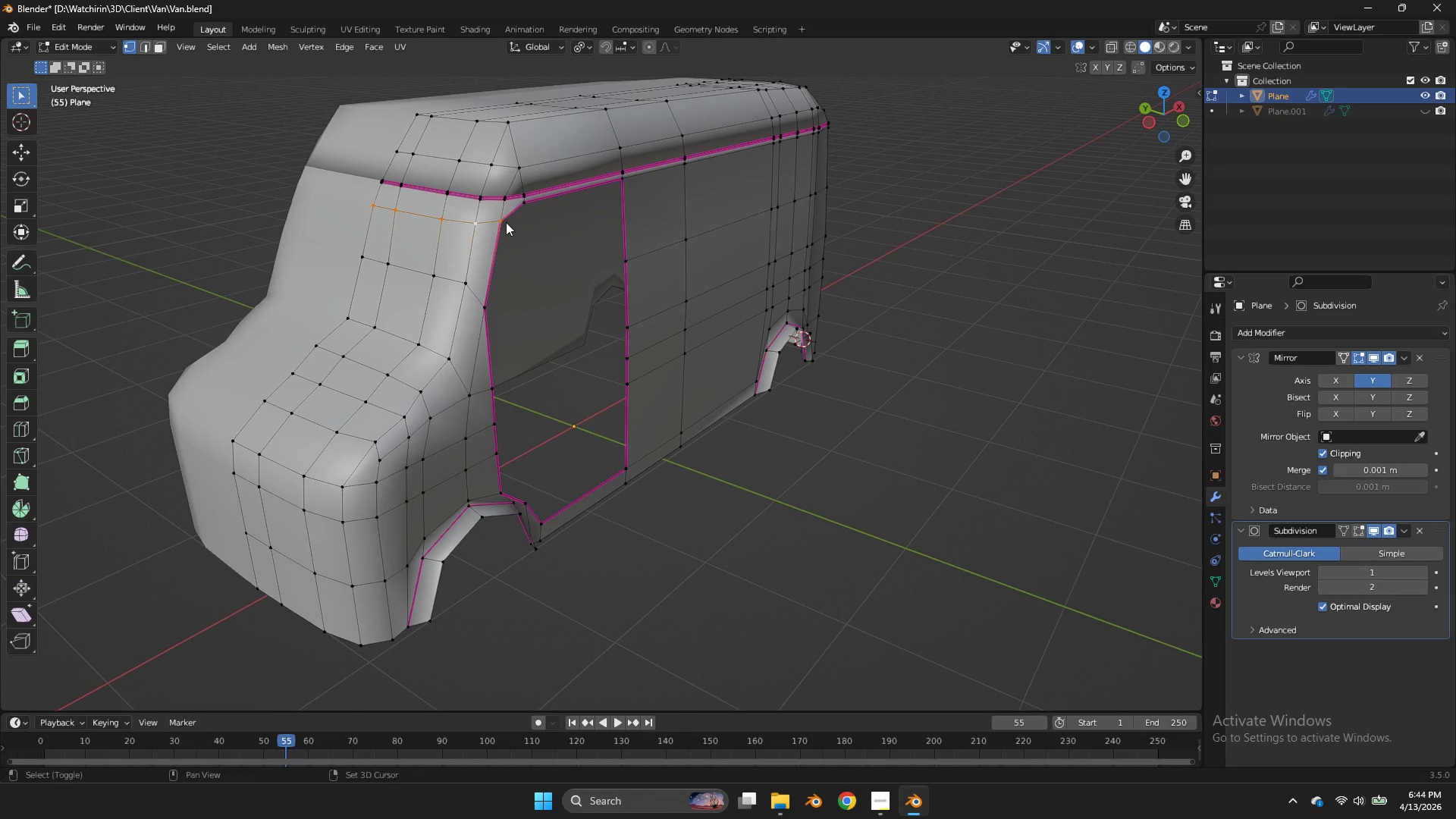 
key(Shift+E)
 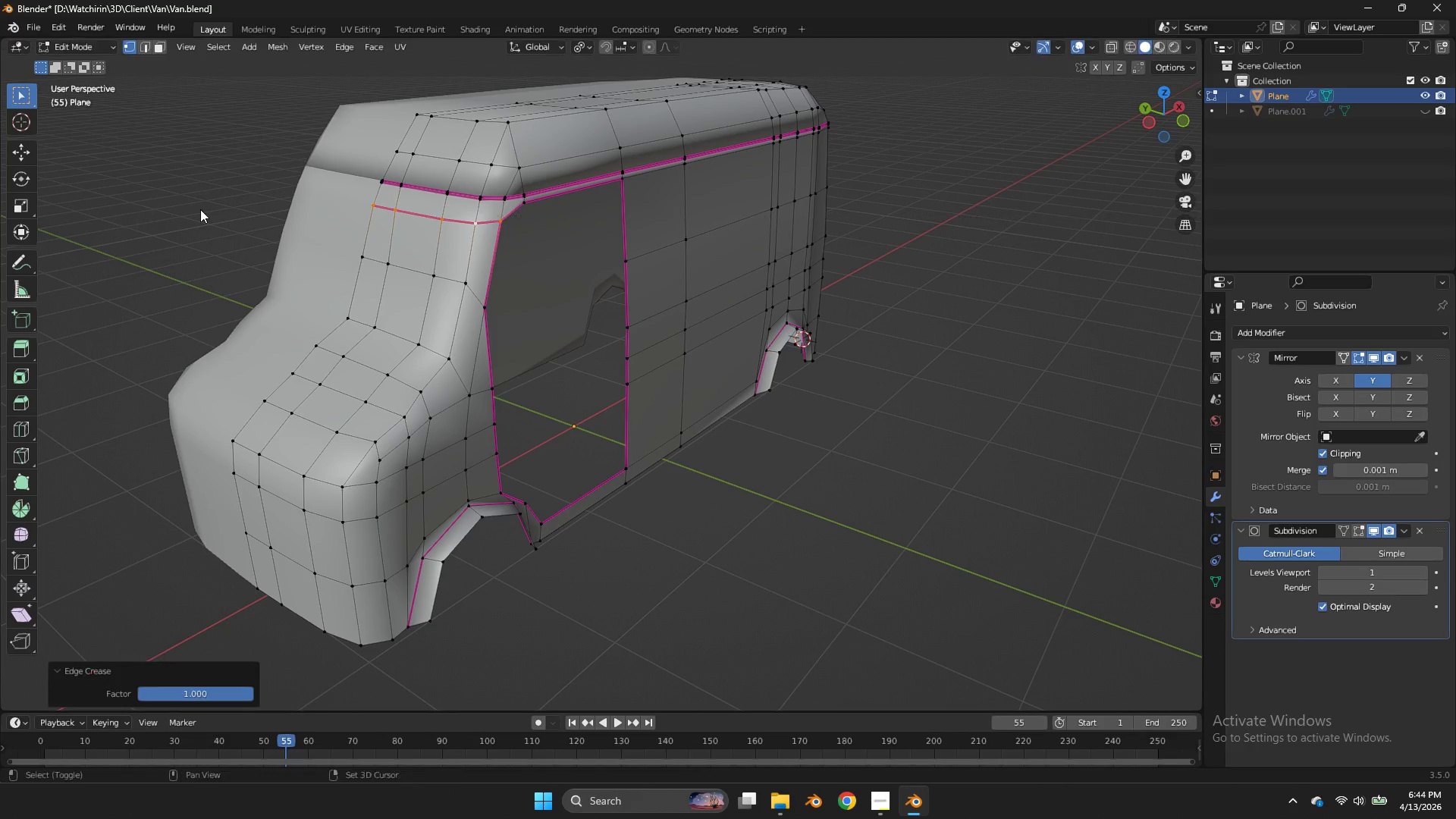 
left_click([200, 209])
 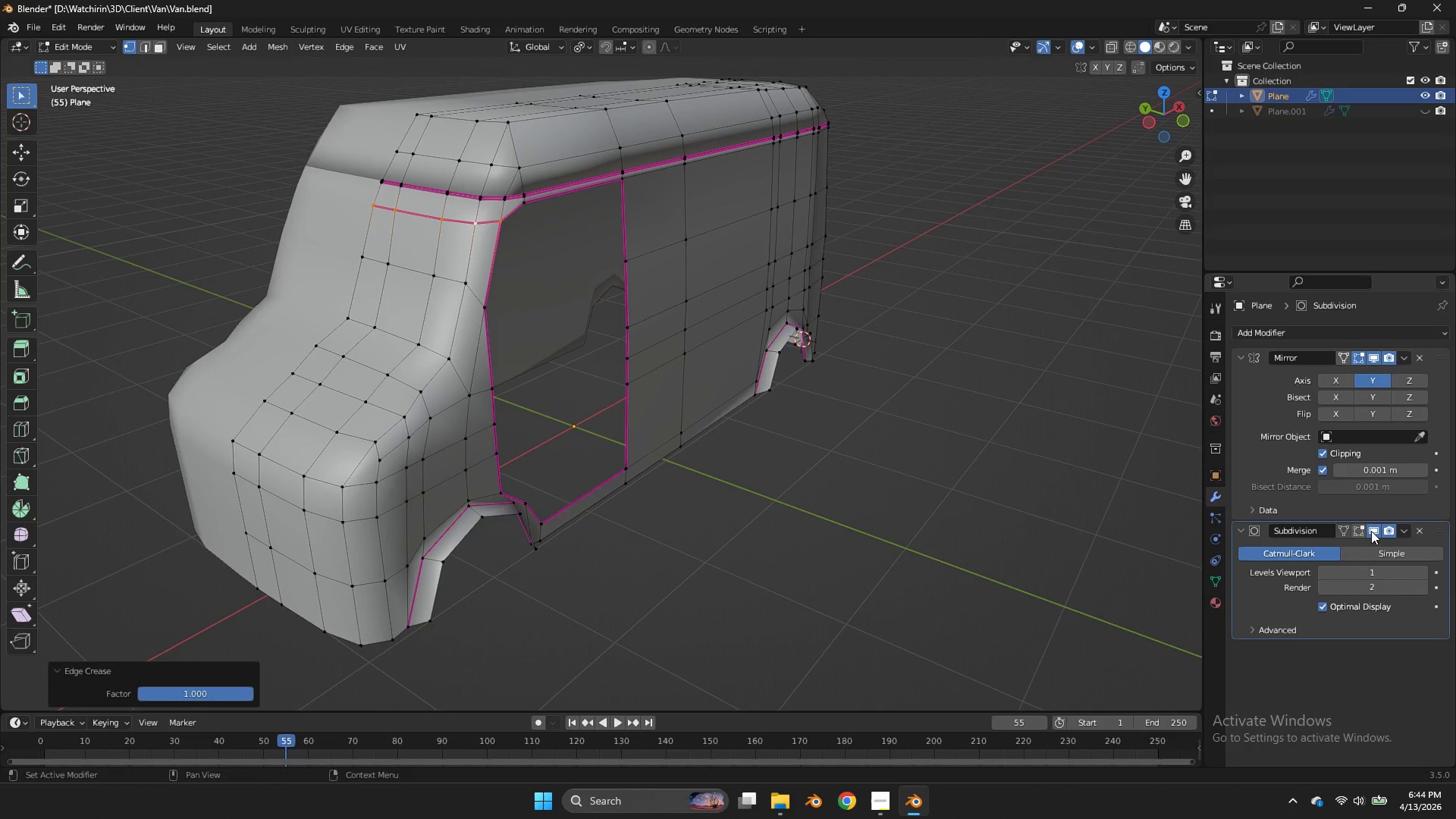 
left_click([1355, 535])
 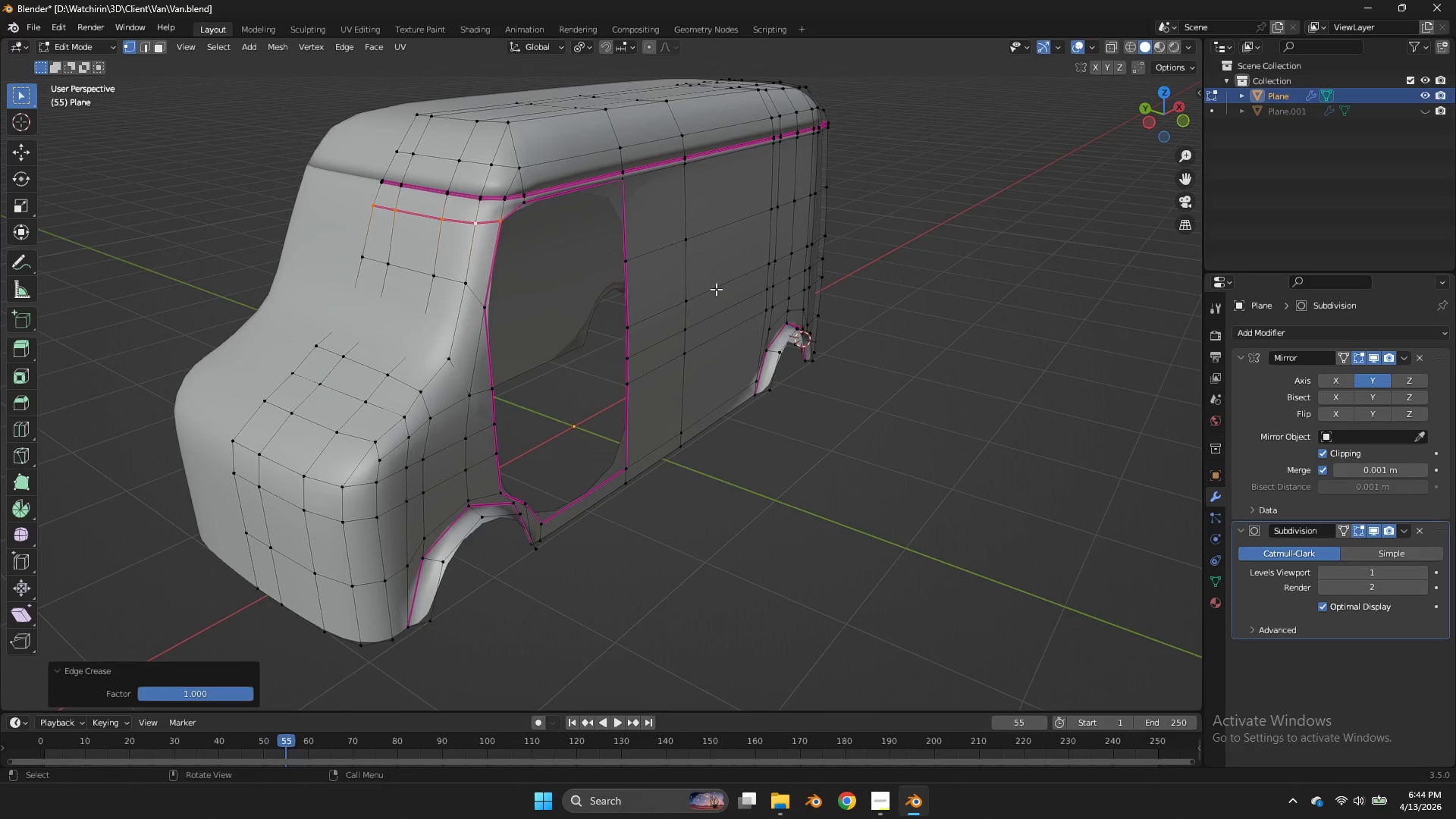 
key(Tab)
 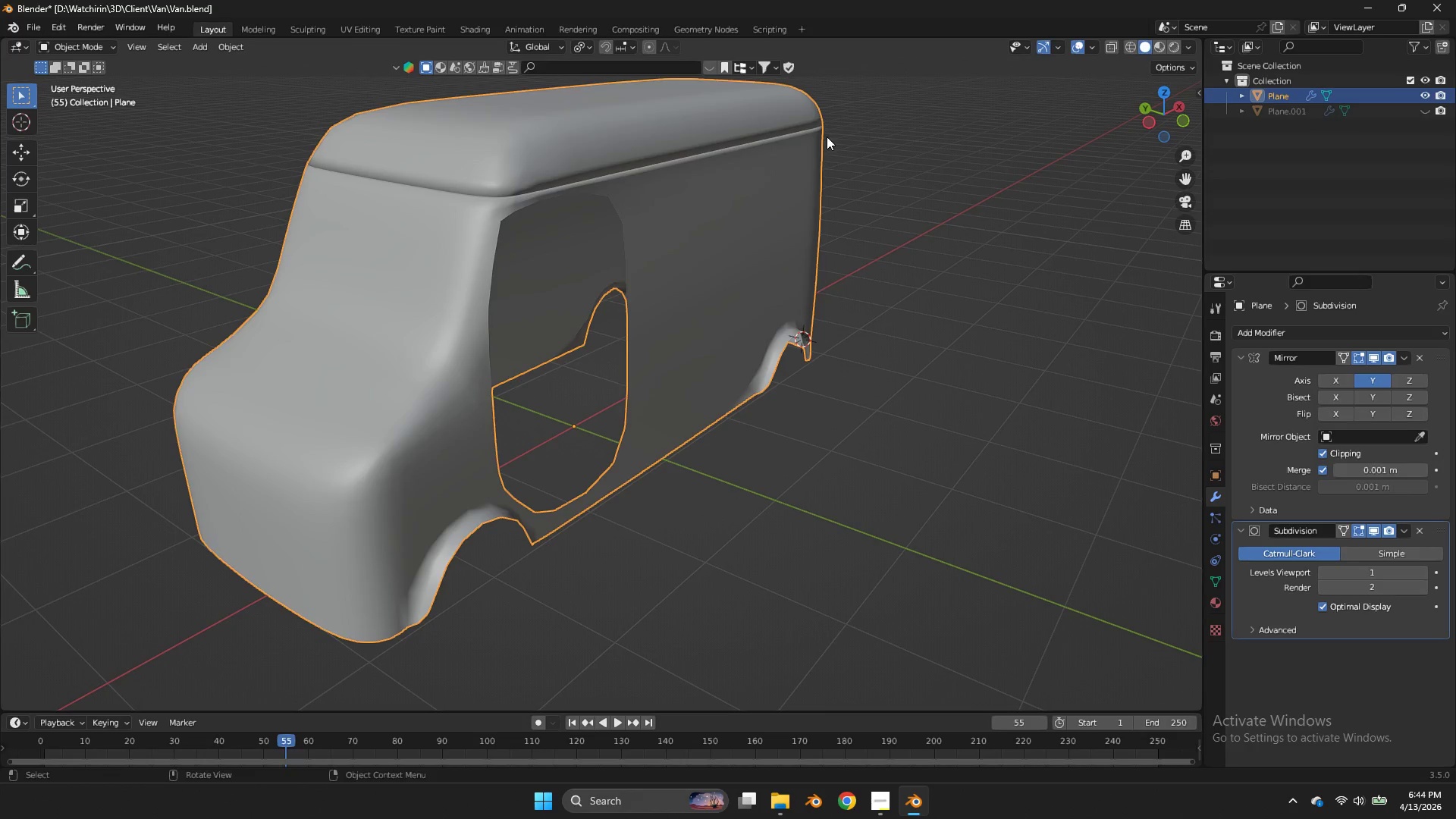 
key(Tab)
 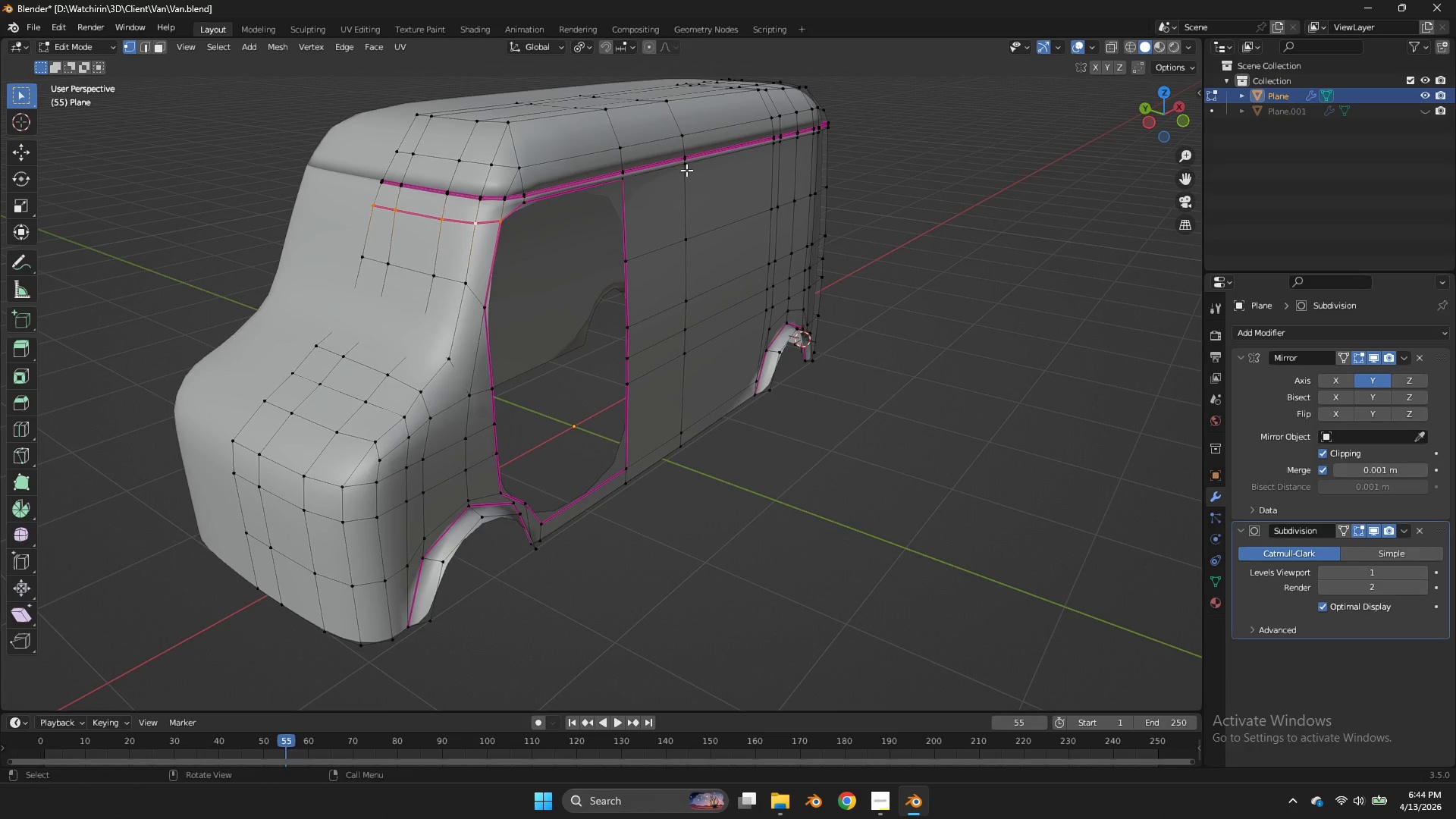 
double_click([628, 182])
 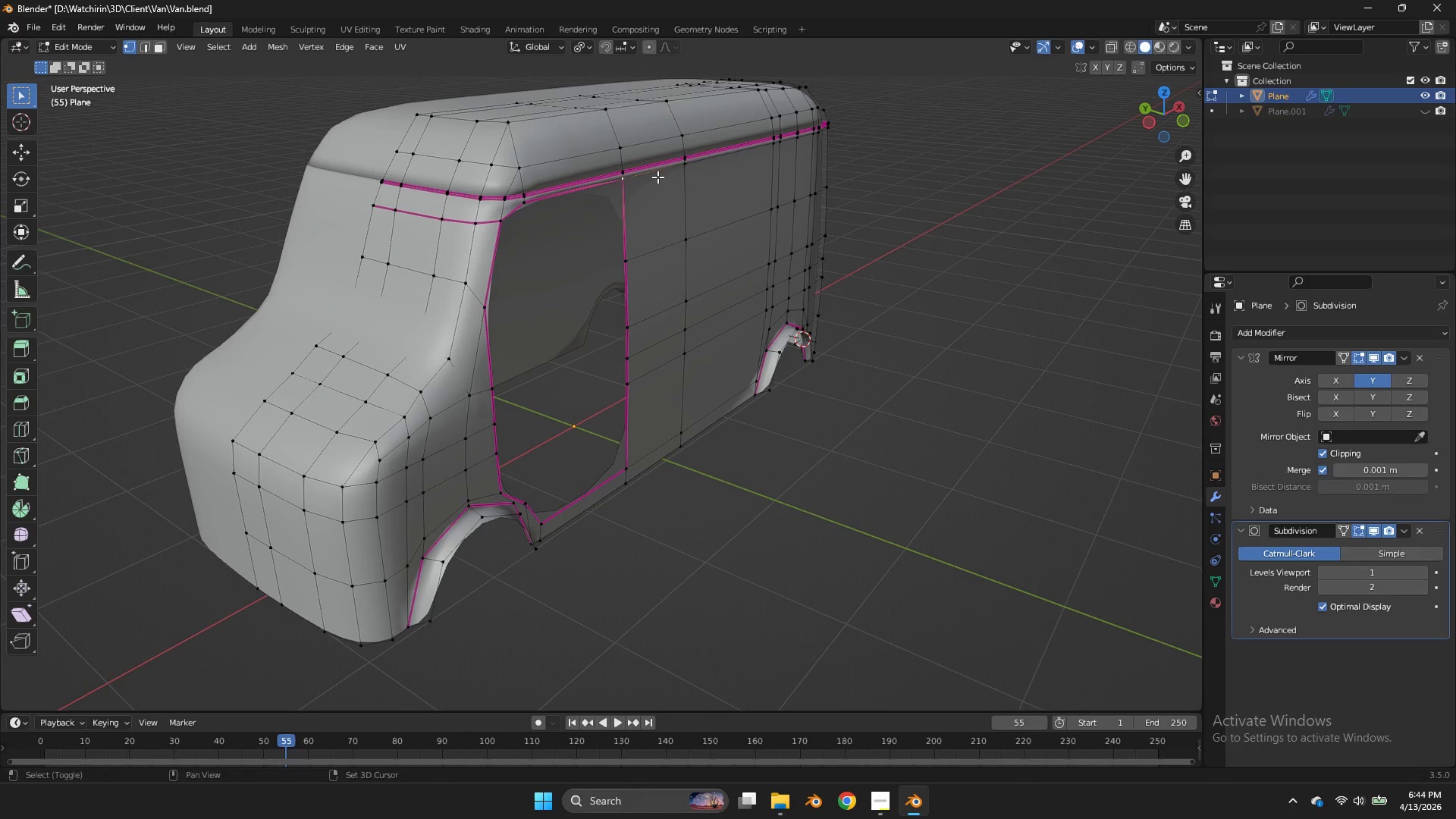 
triple_click([660, 177])
 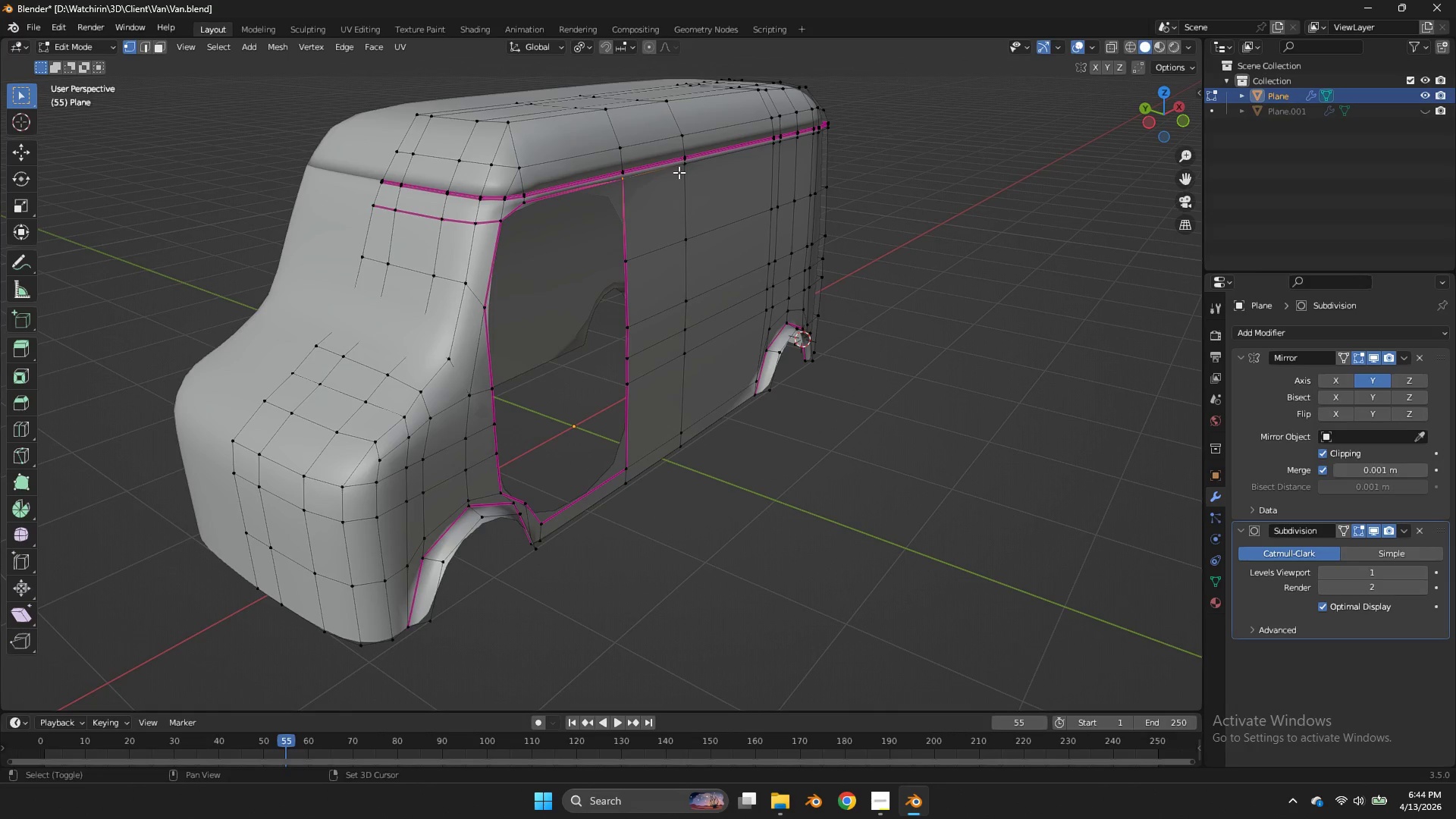 
left_click([679, 172])
 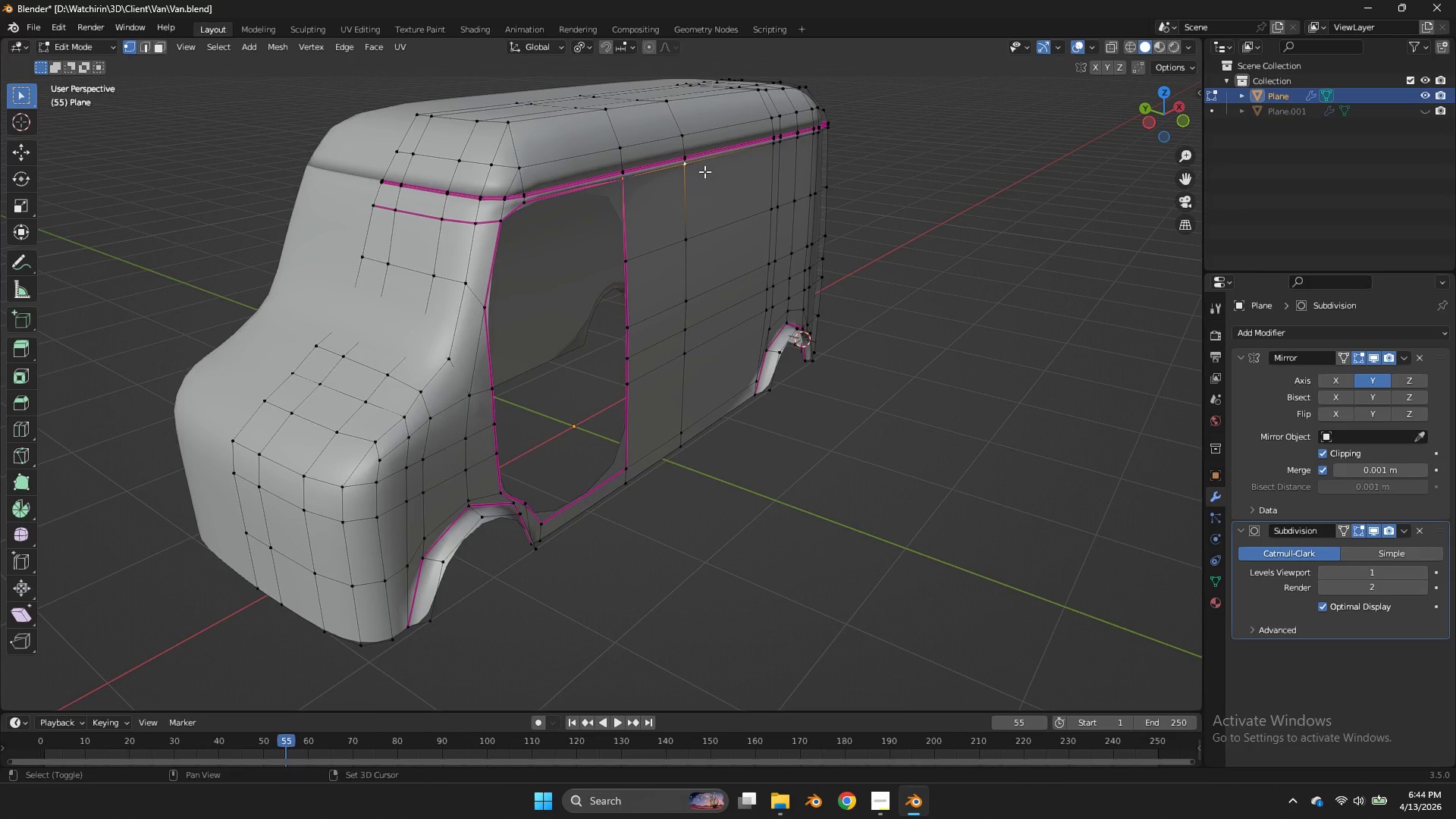 
key(Shift+E)
 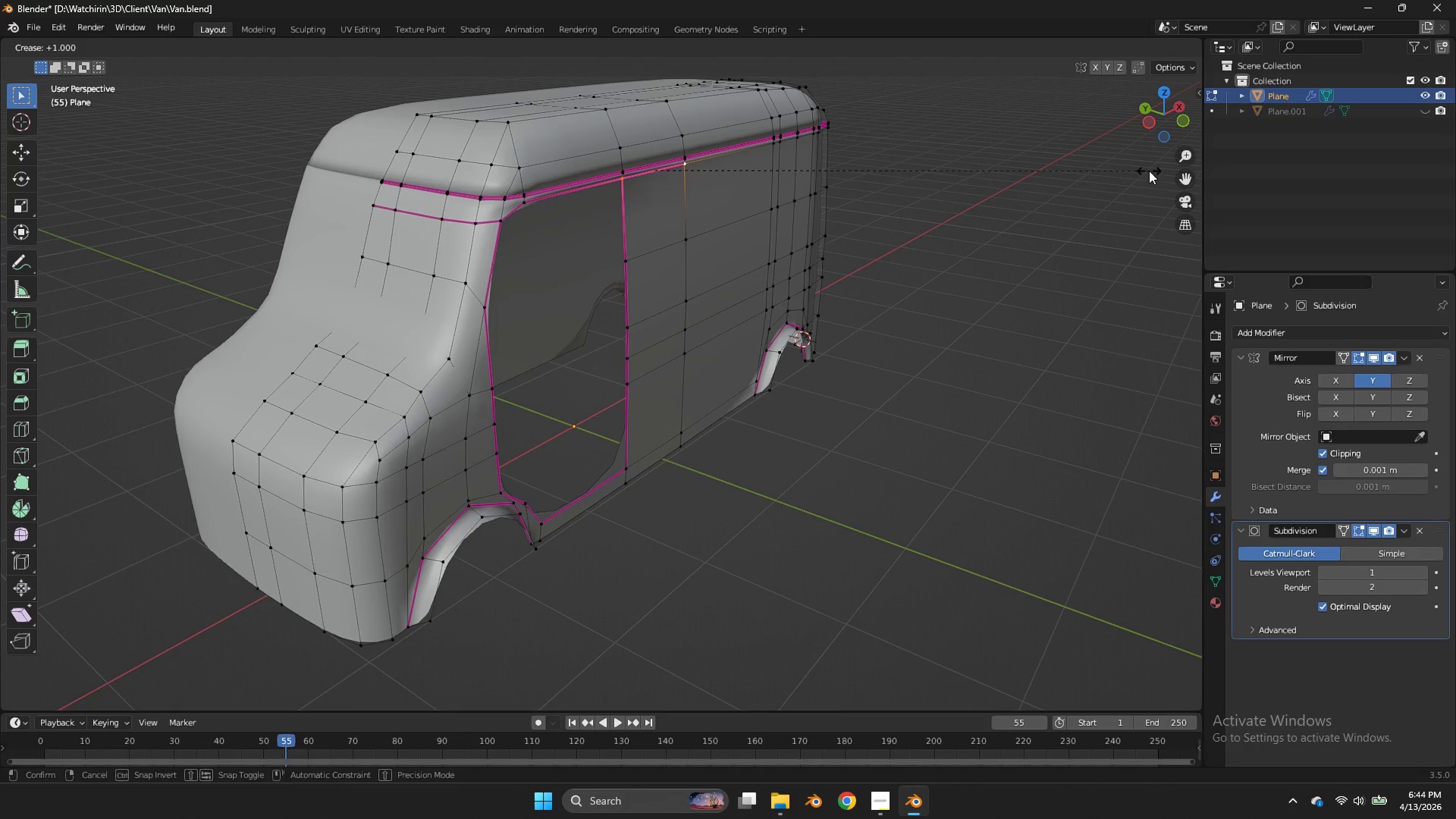 
left_click([1149, 171])
 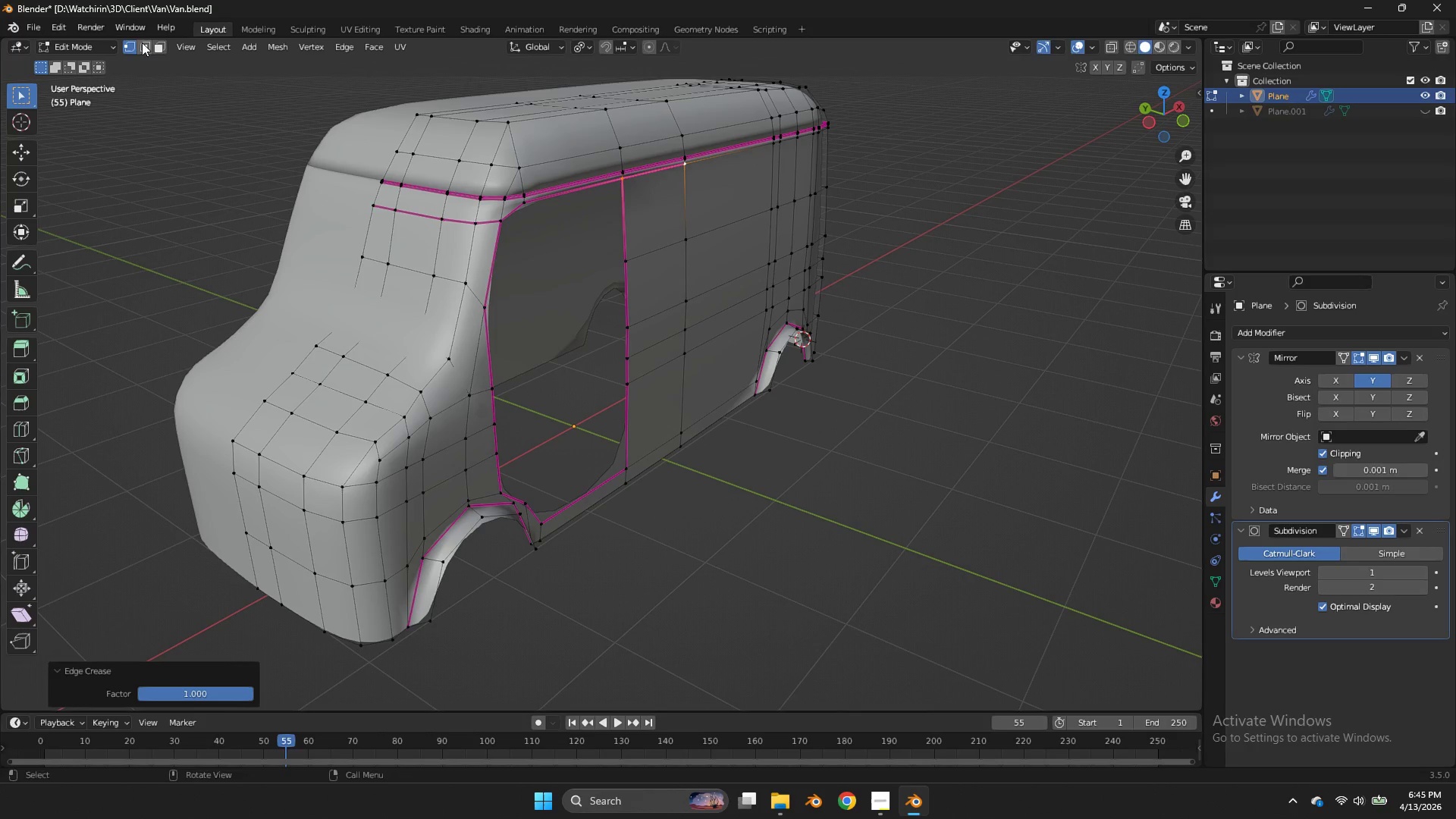 
left_click([149, 36])
 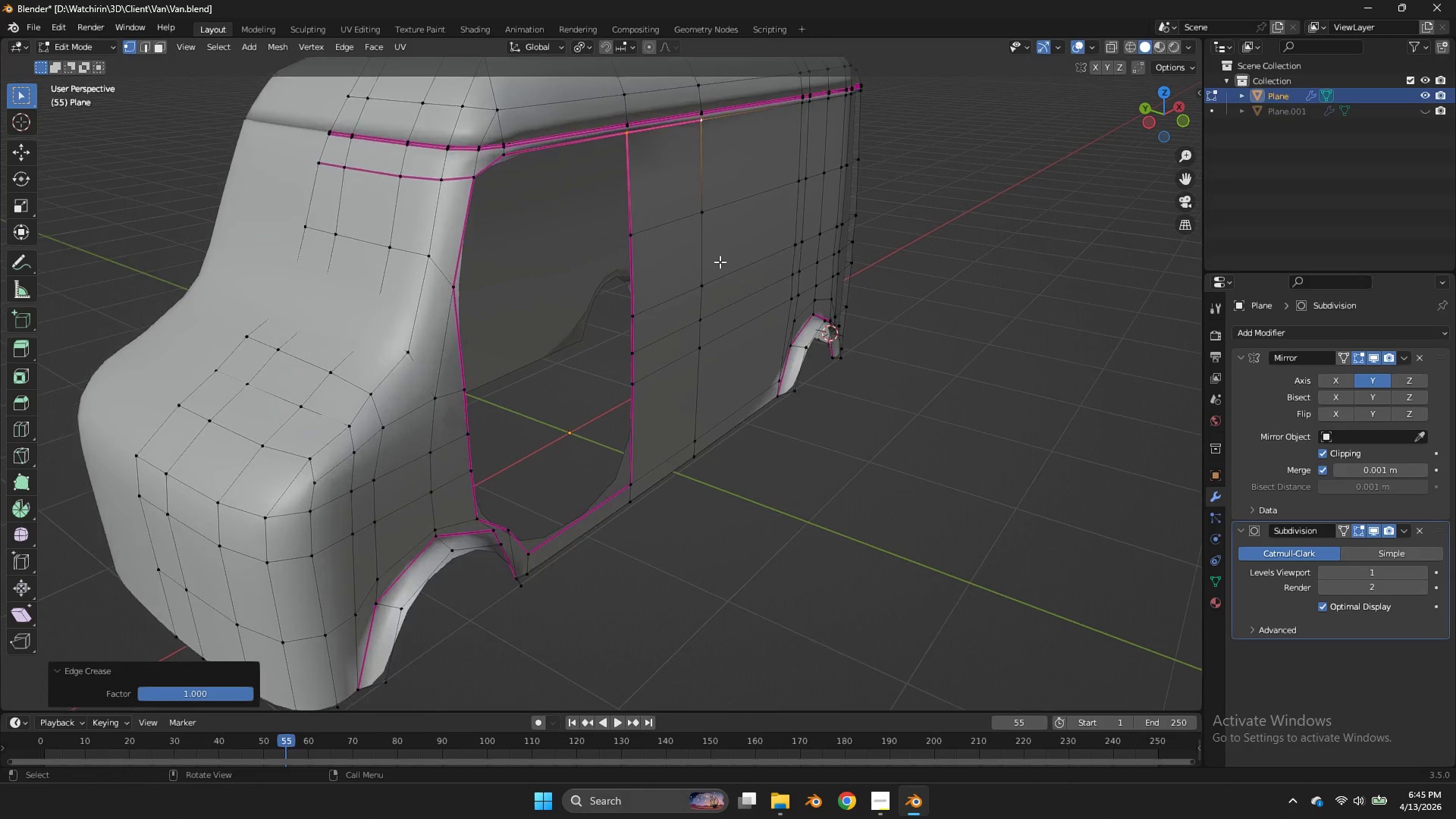 
scroll: coordinate [721, 261], scroll_direction: up, amount: 1.0
 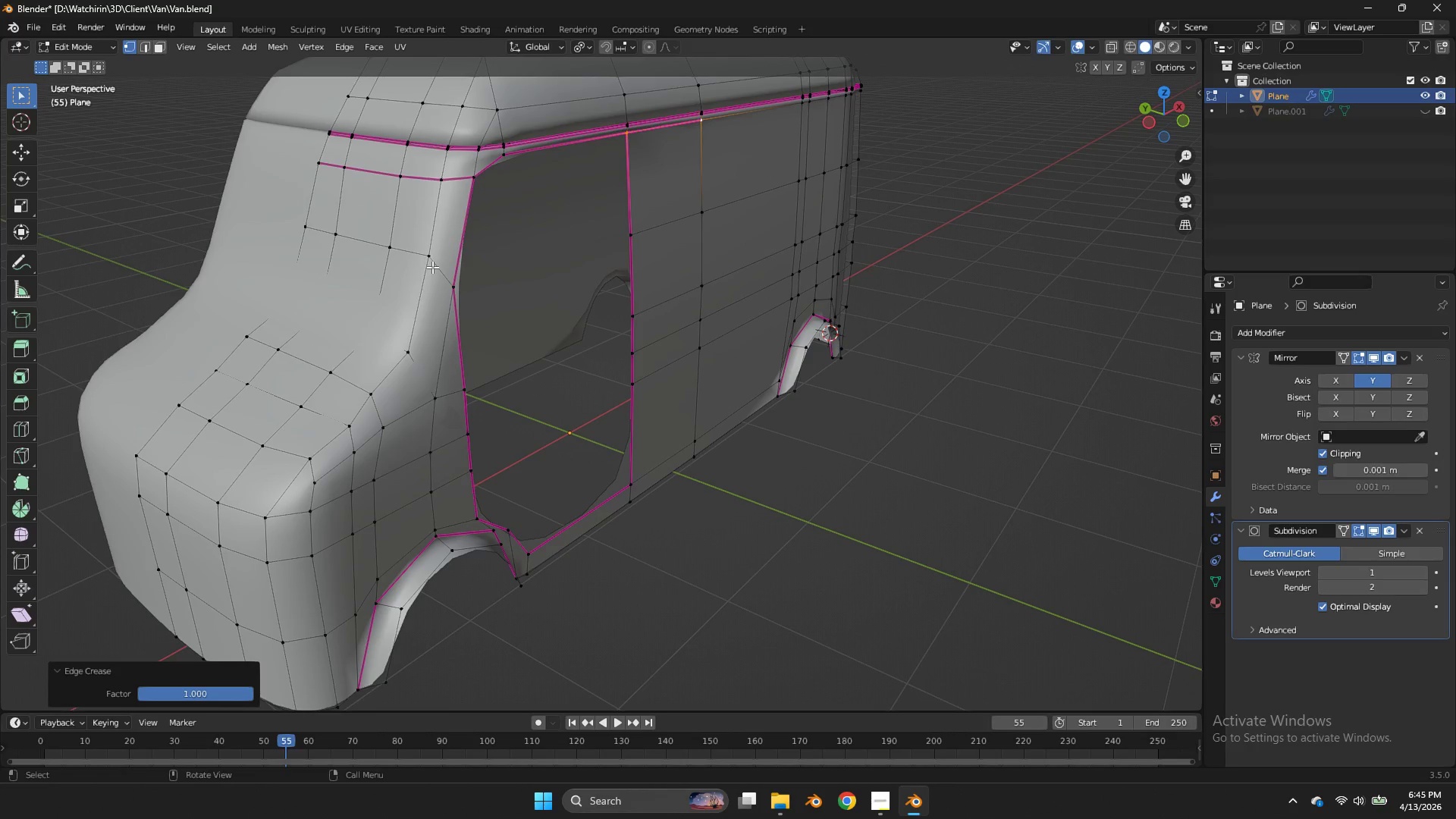 
left_click([431, 265])
 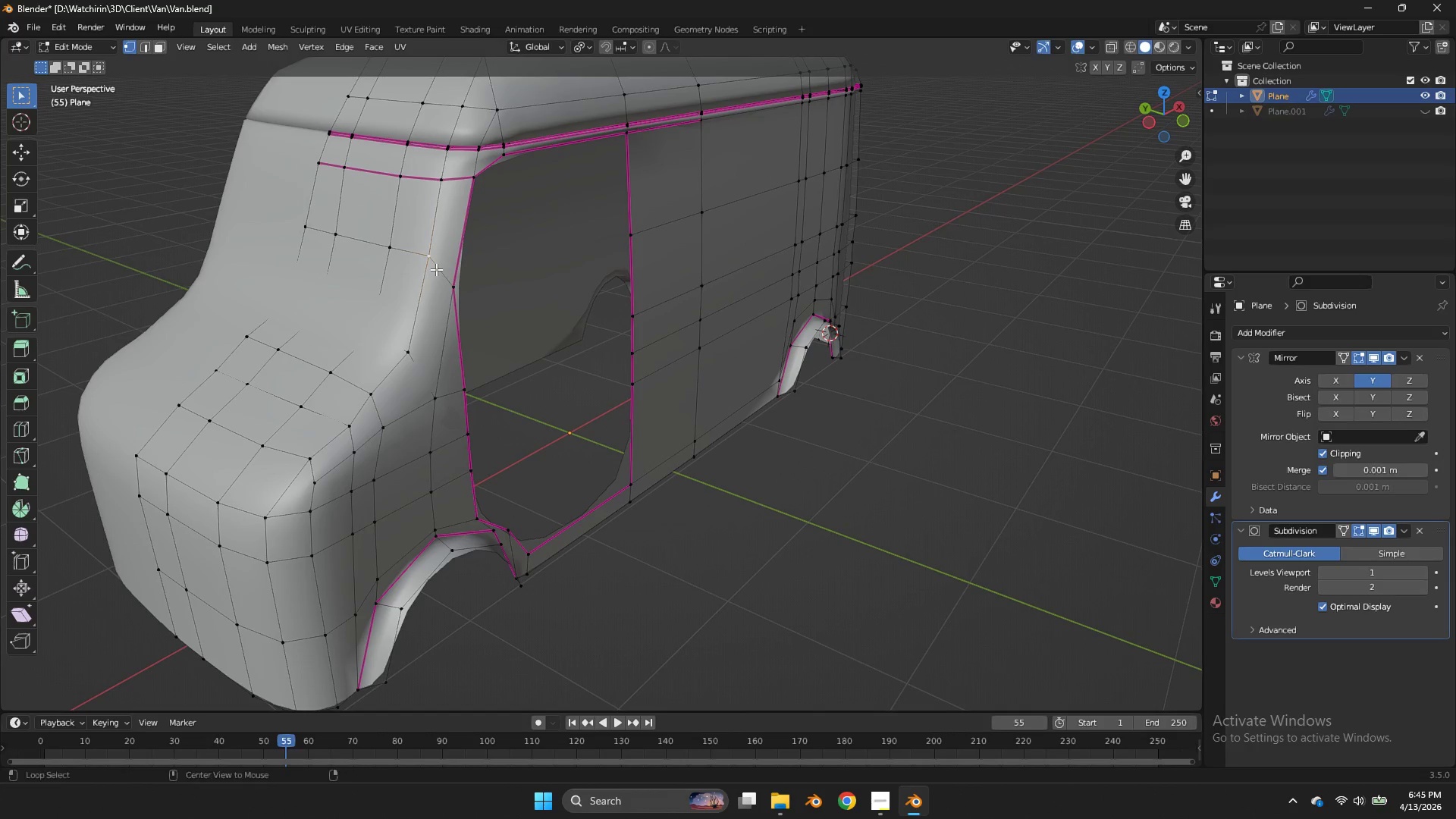 
key(Alt+AltLeft)
 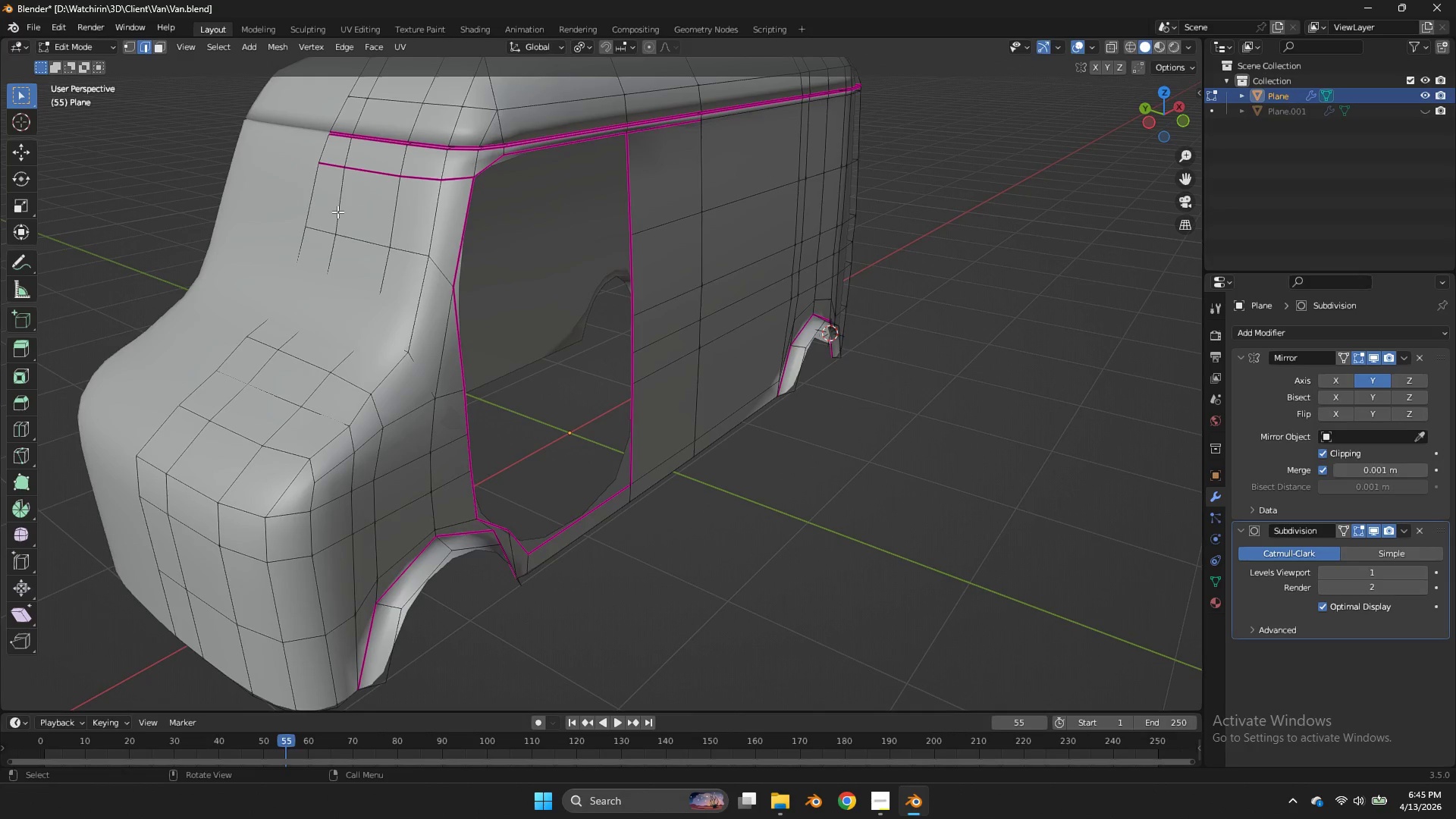 
hold_key(key=AltLeft, duration=0.64)
left_click([406, 259])
 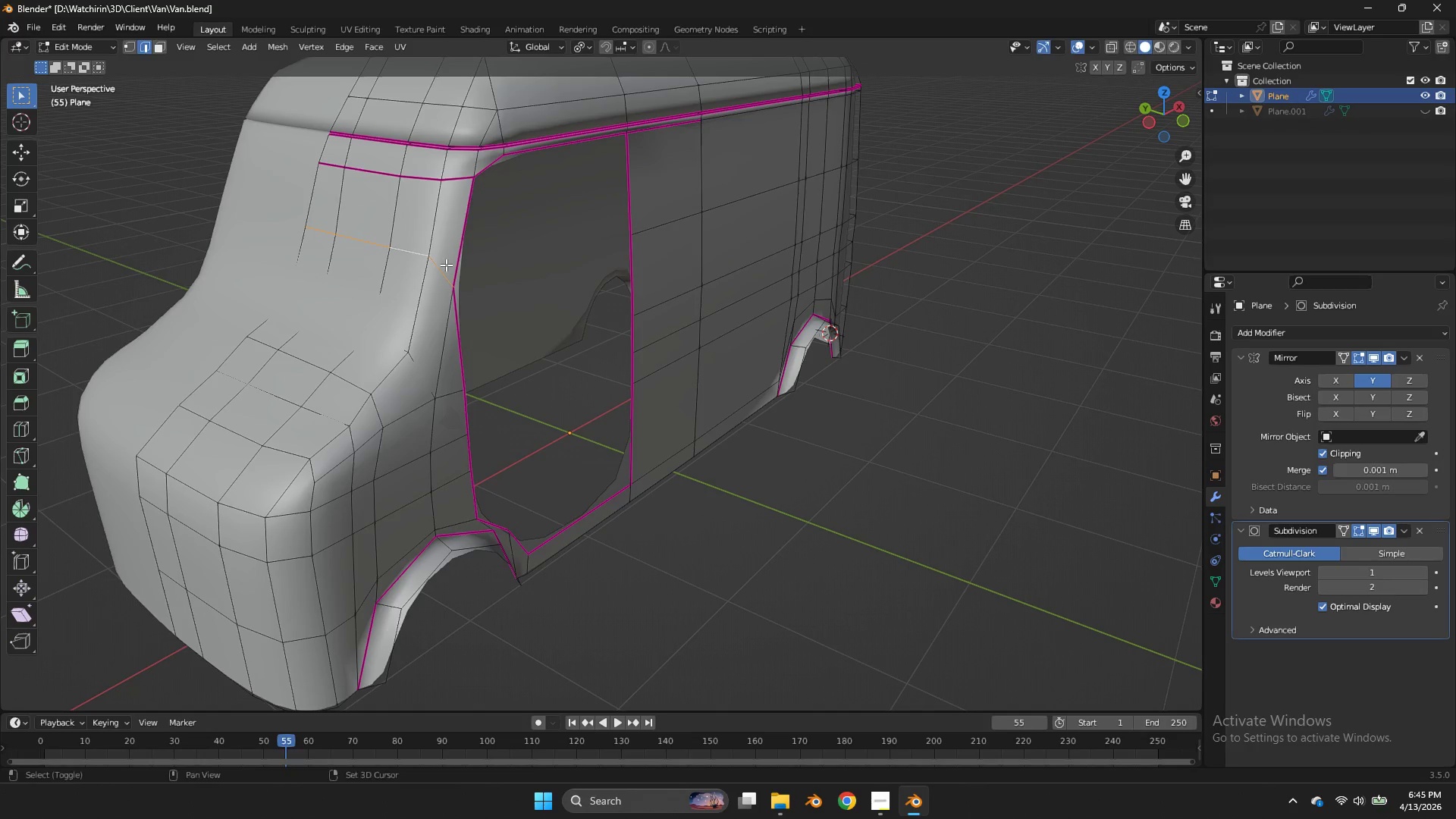 
key(Shift+E)
 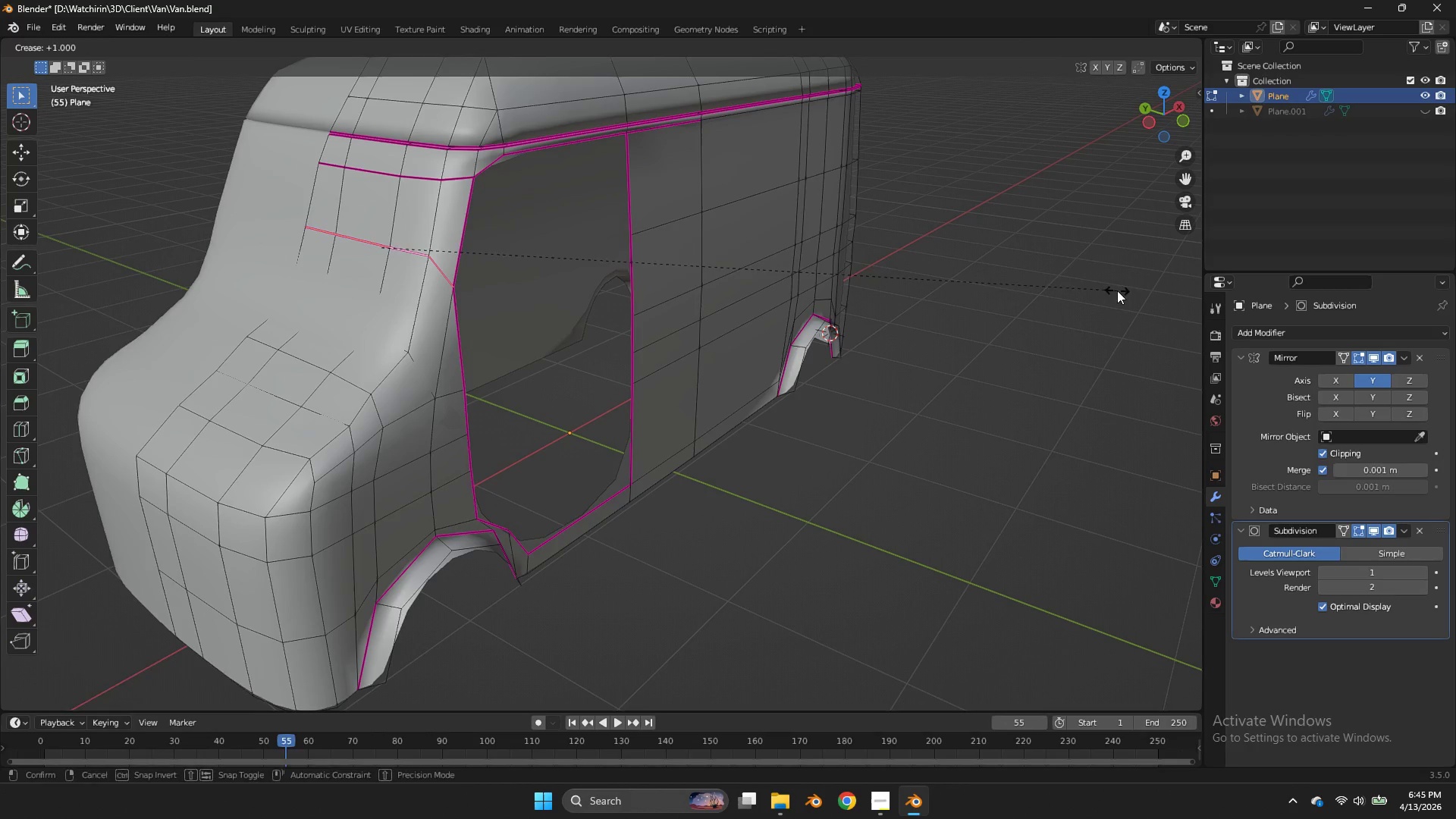 
left_click([1117, 290])
 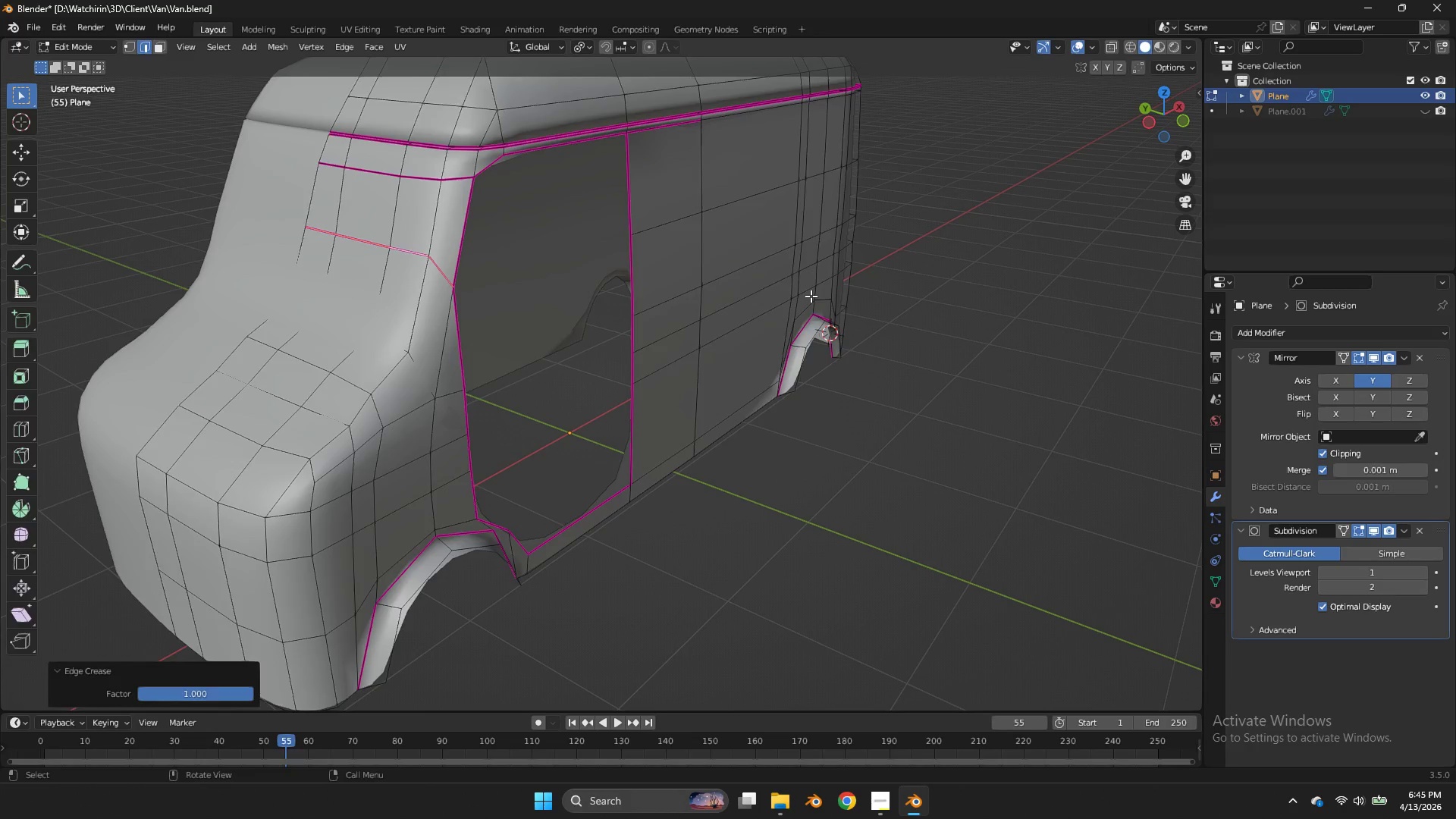 
key(Tab)
 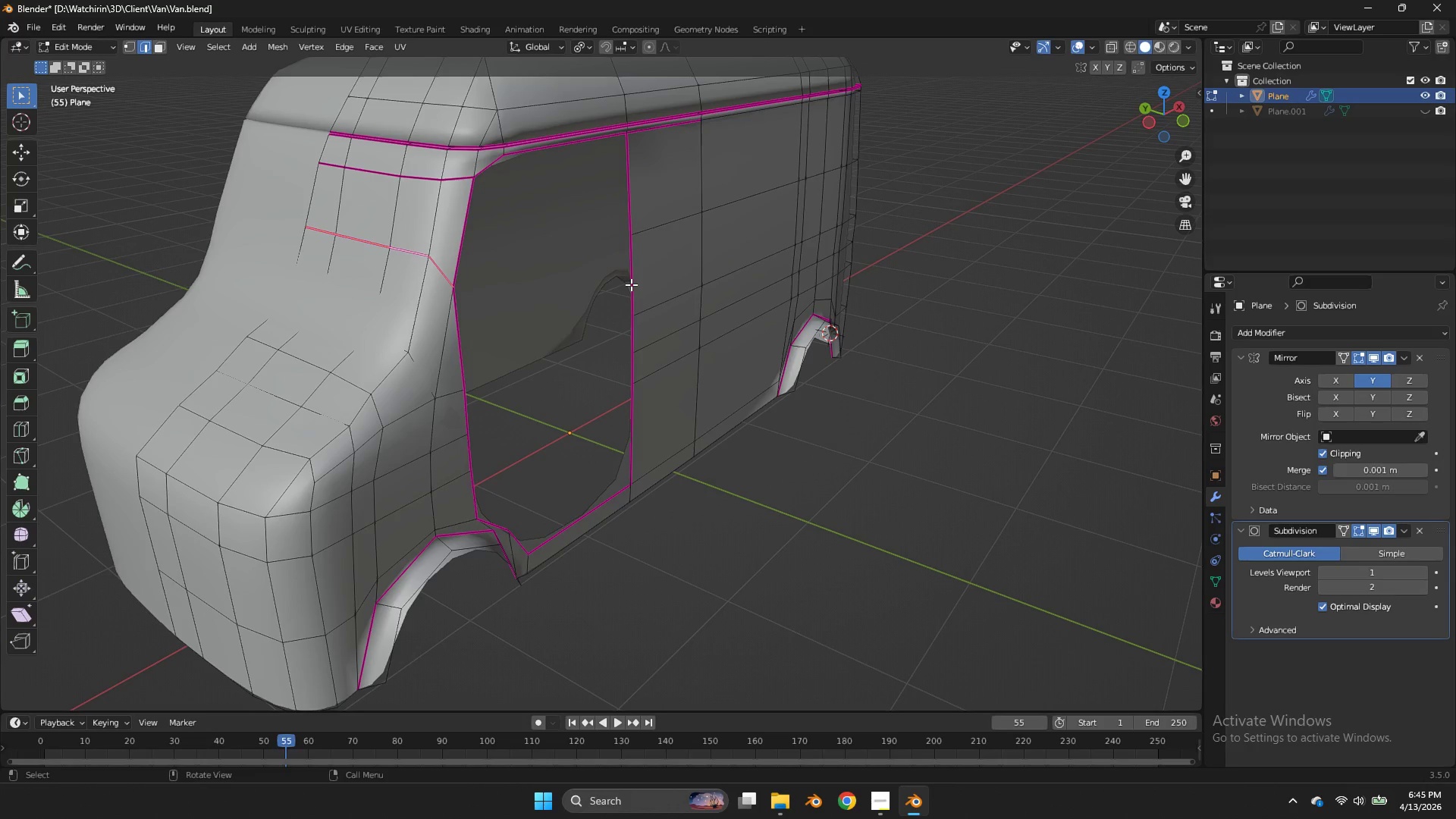 
key(Tab)
 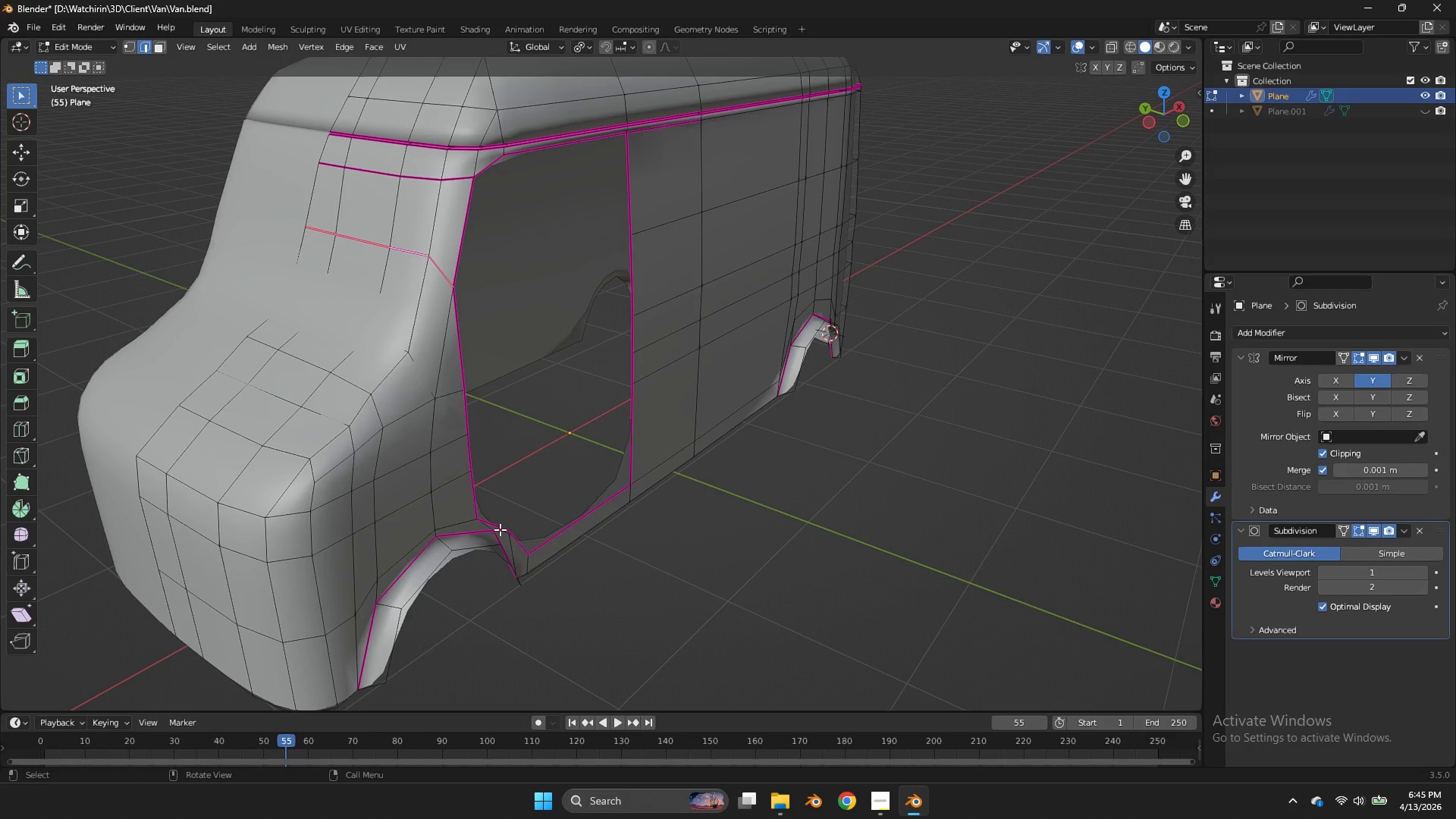 
left_click([491, 532])
 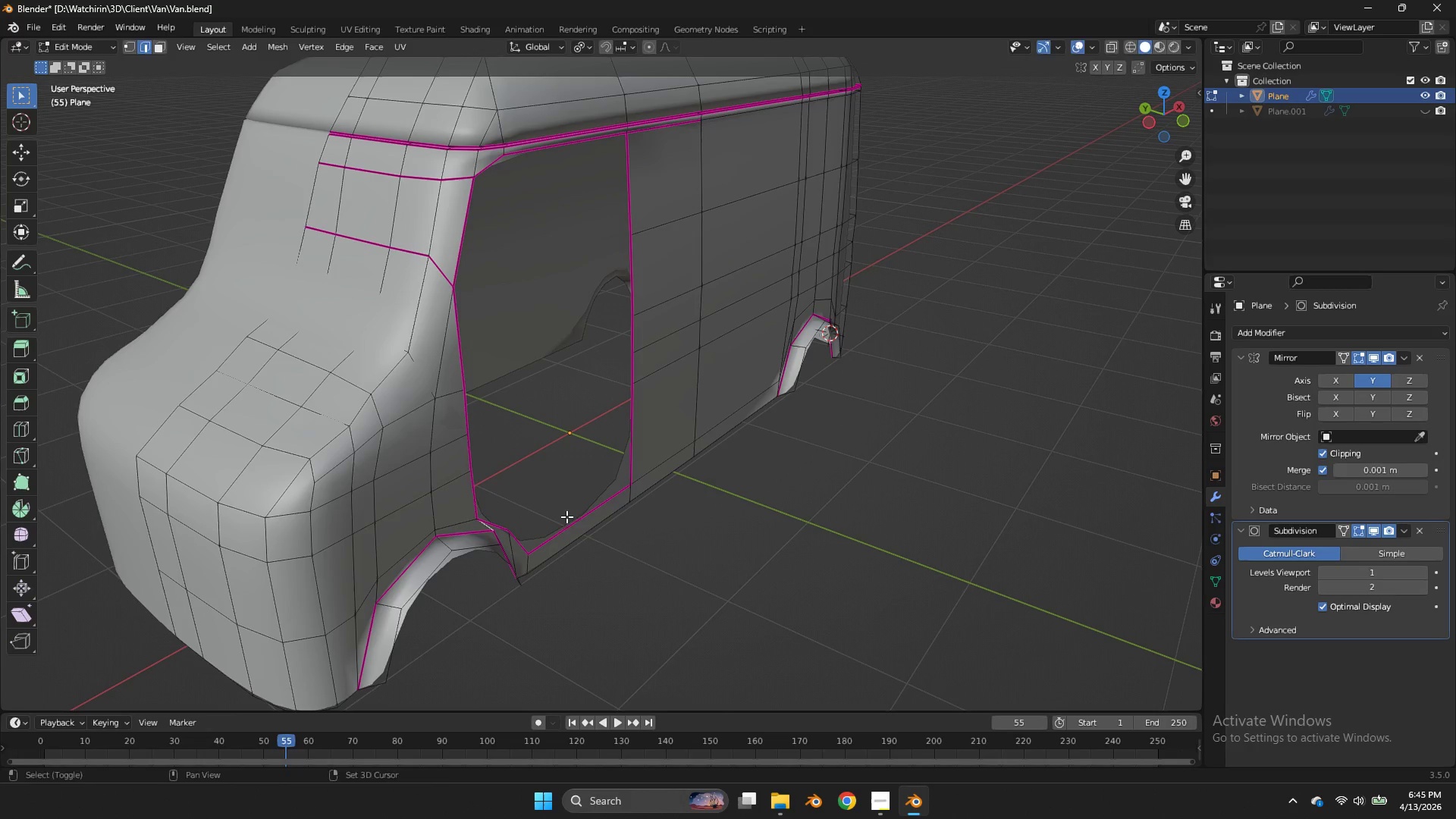 
key(Shift+E)
 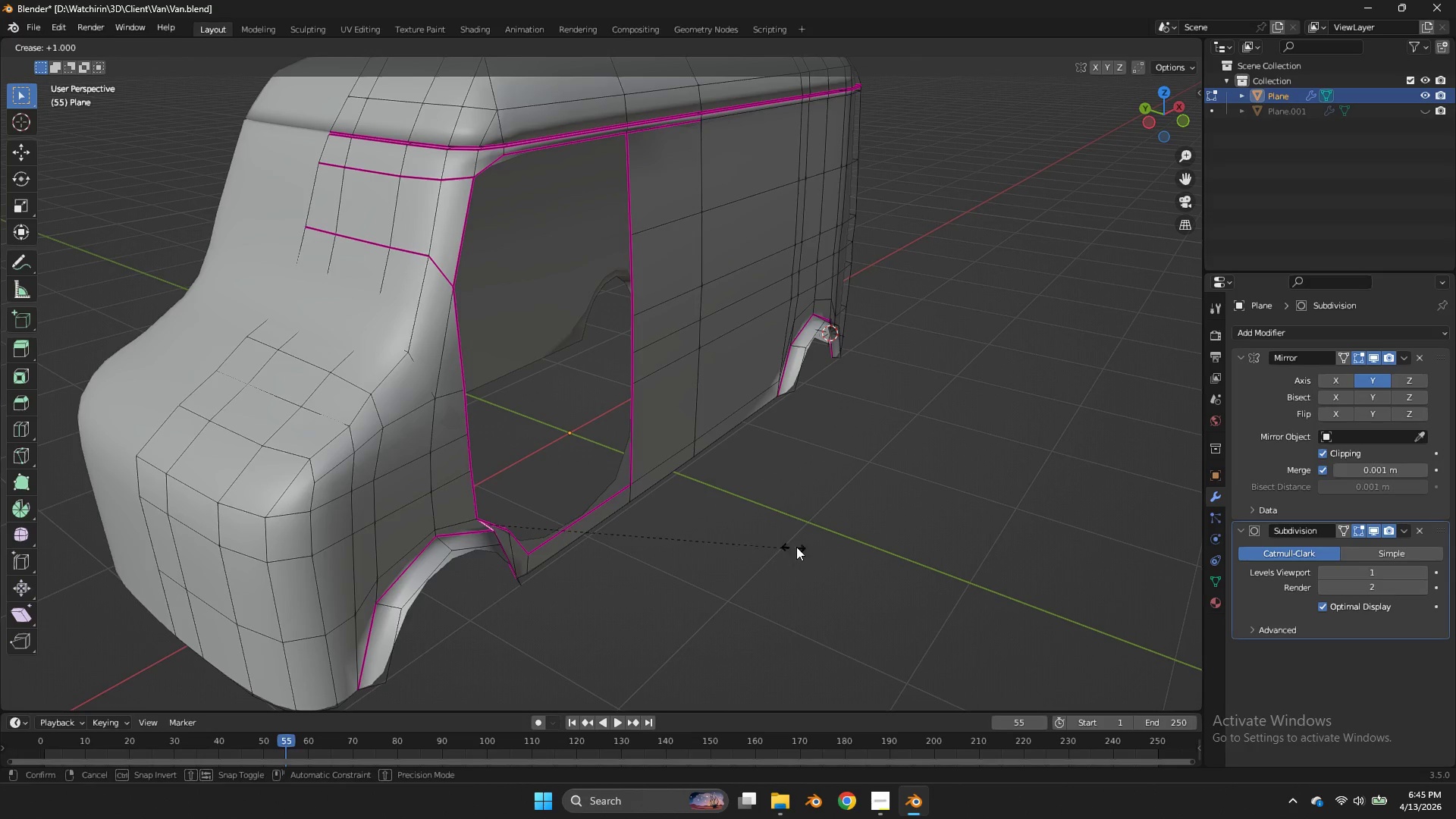 
left_click([796, 547])
 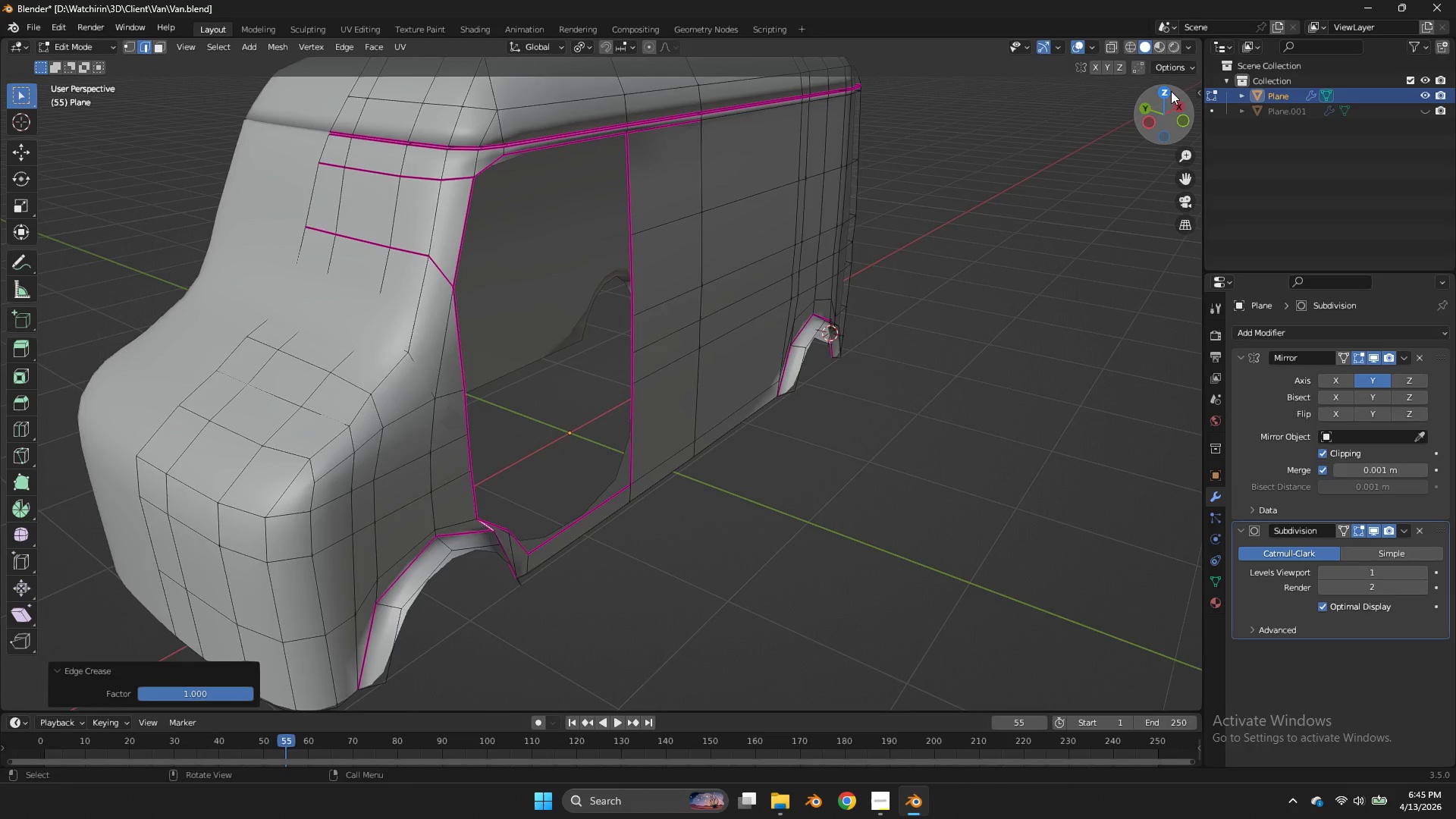 
left_click_drag(start_coordinate=[1172, 91], to_coordinate=[1066, 71])
 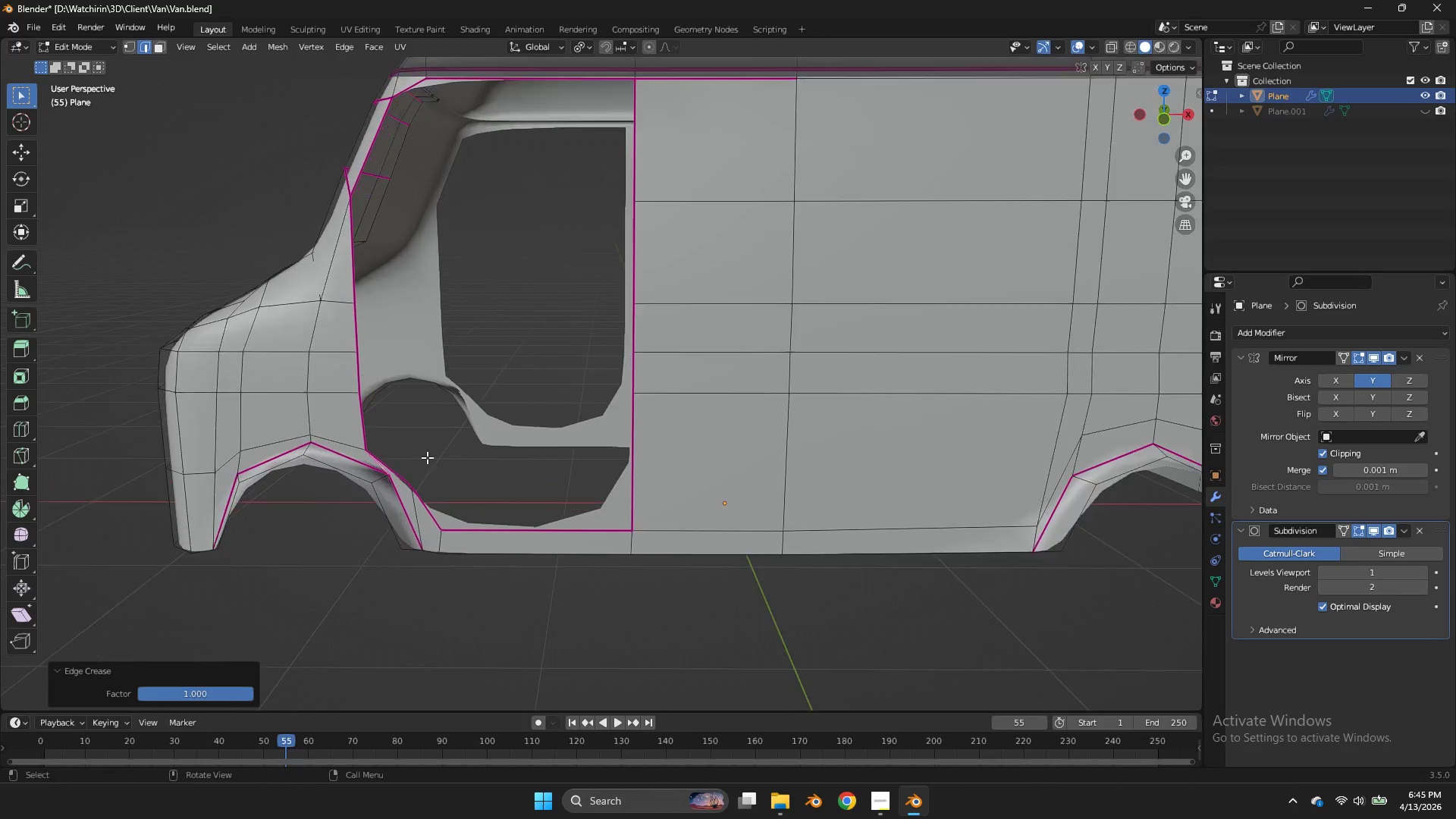 
scroll: coordinate [426, 455], scroll_direction: up, amount: 1.0
 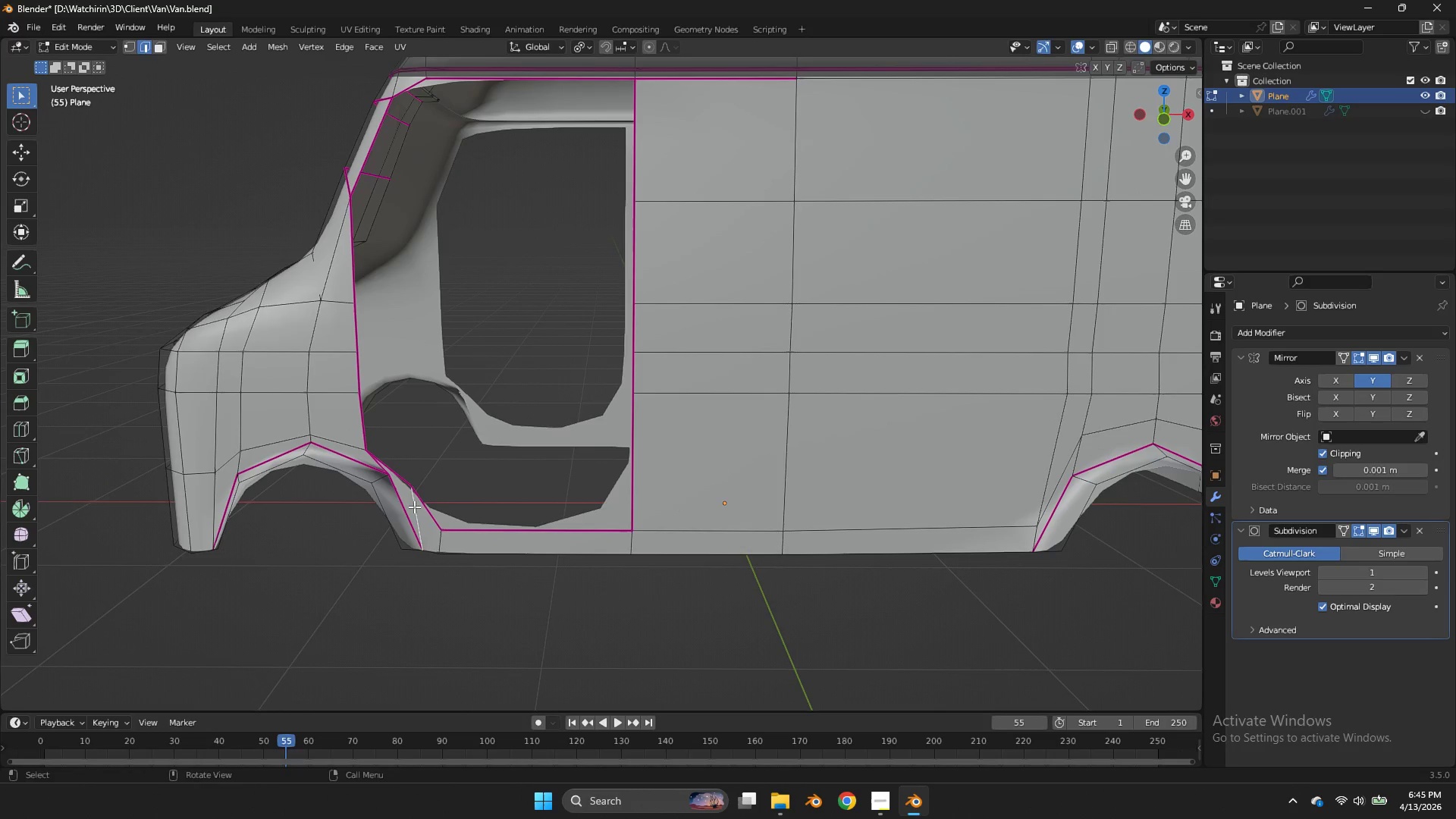 
key(Shift+E)
 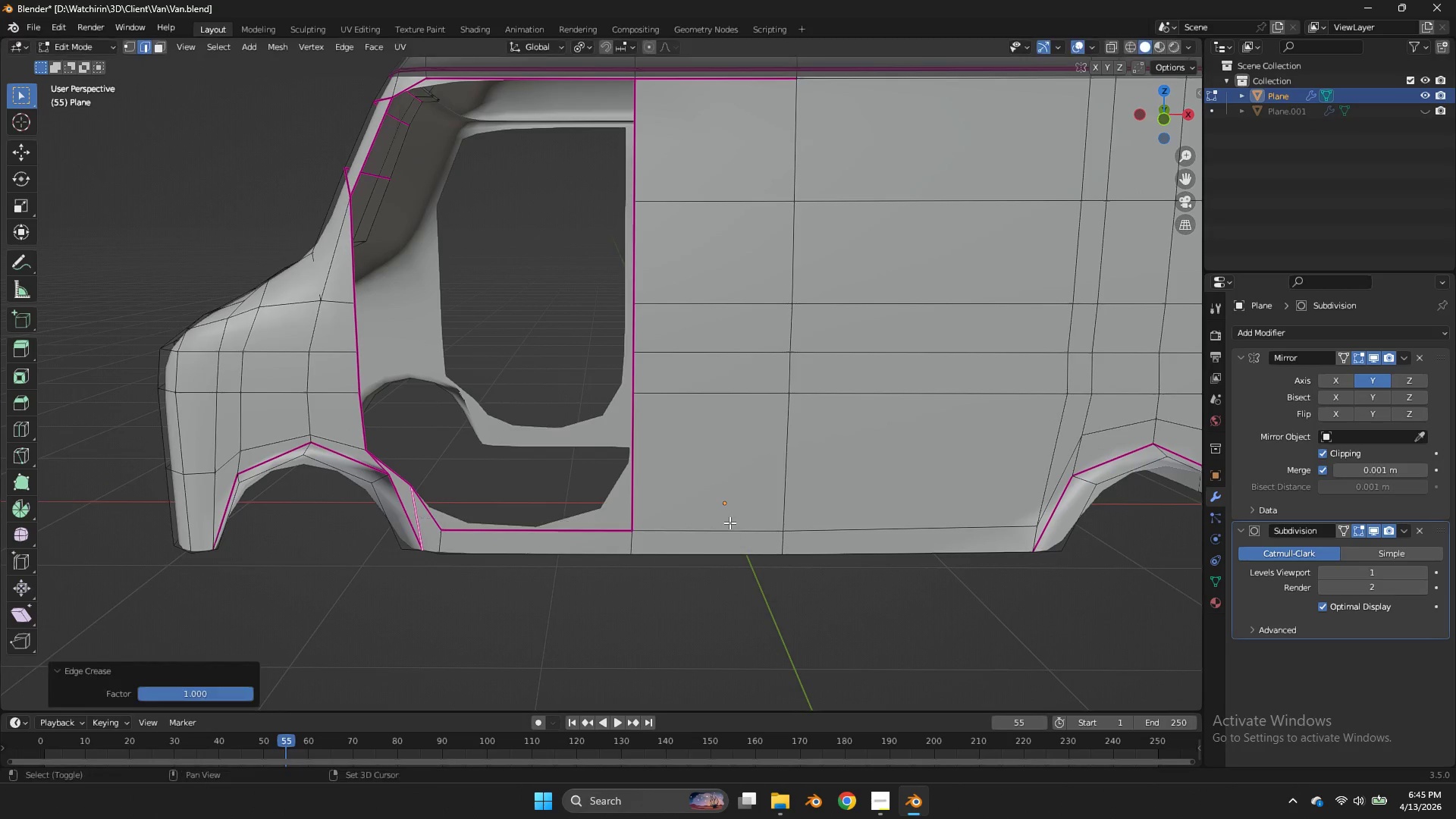 
left_click([730, 522])
 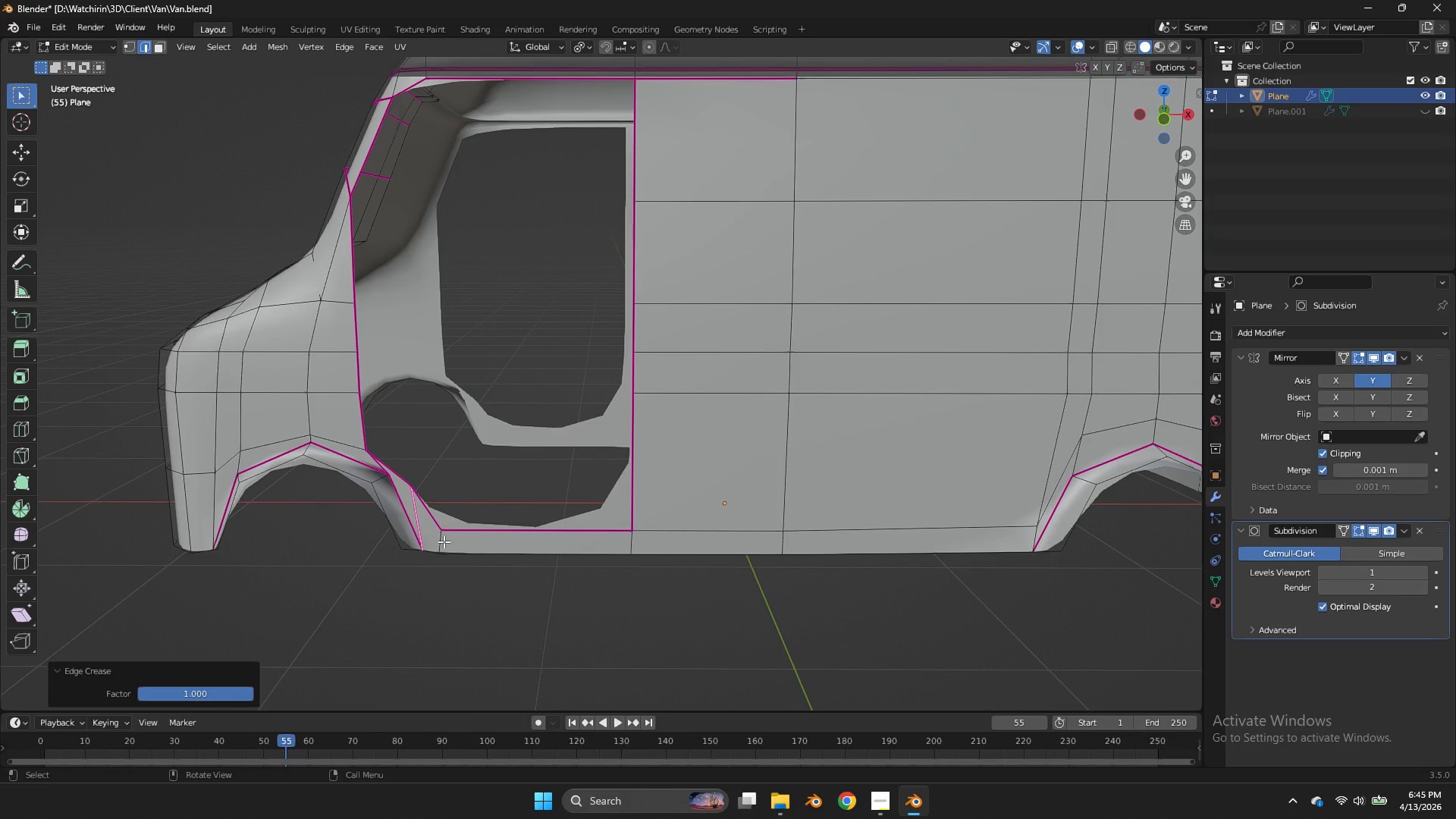 
left_click([444, 541])
 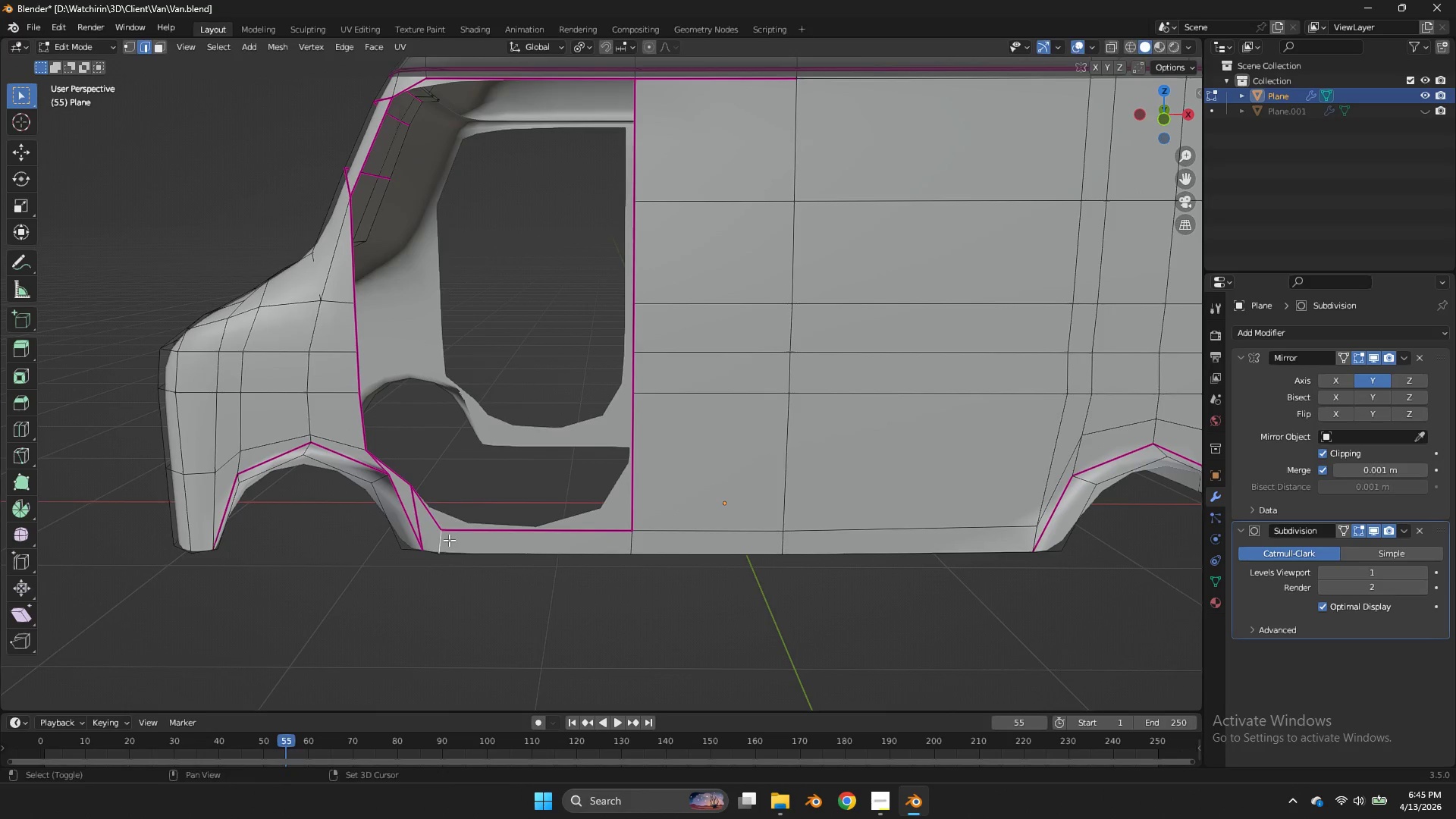 
key(Shift+E)
 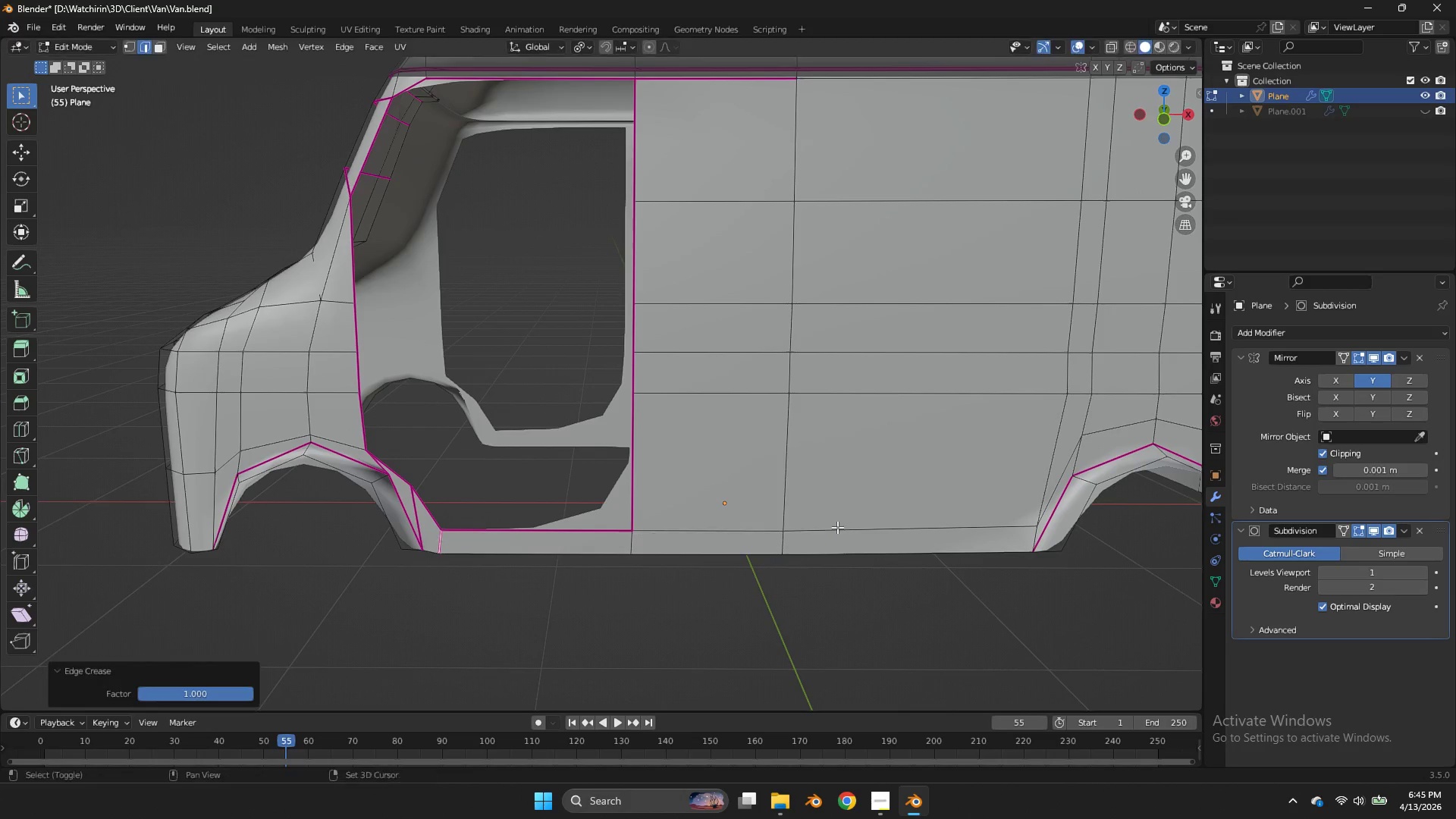 
left_click([837, 527])
 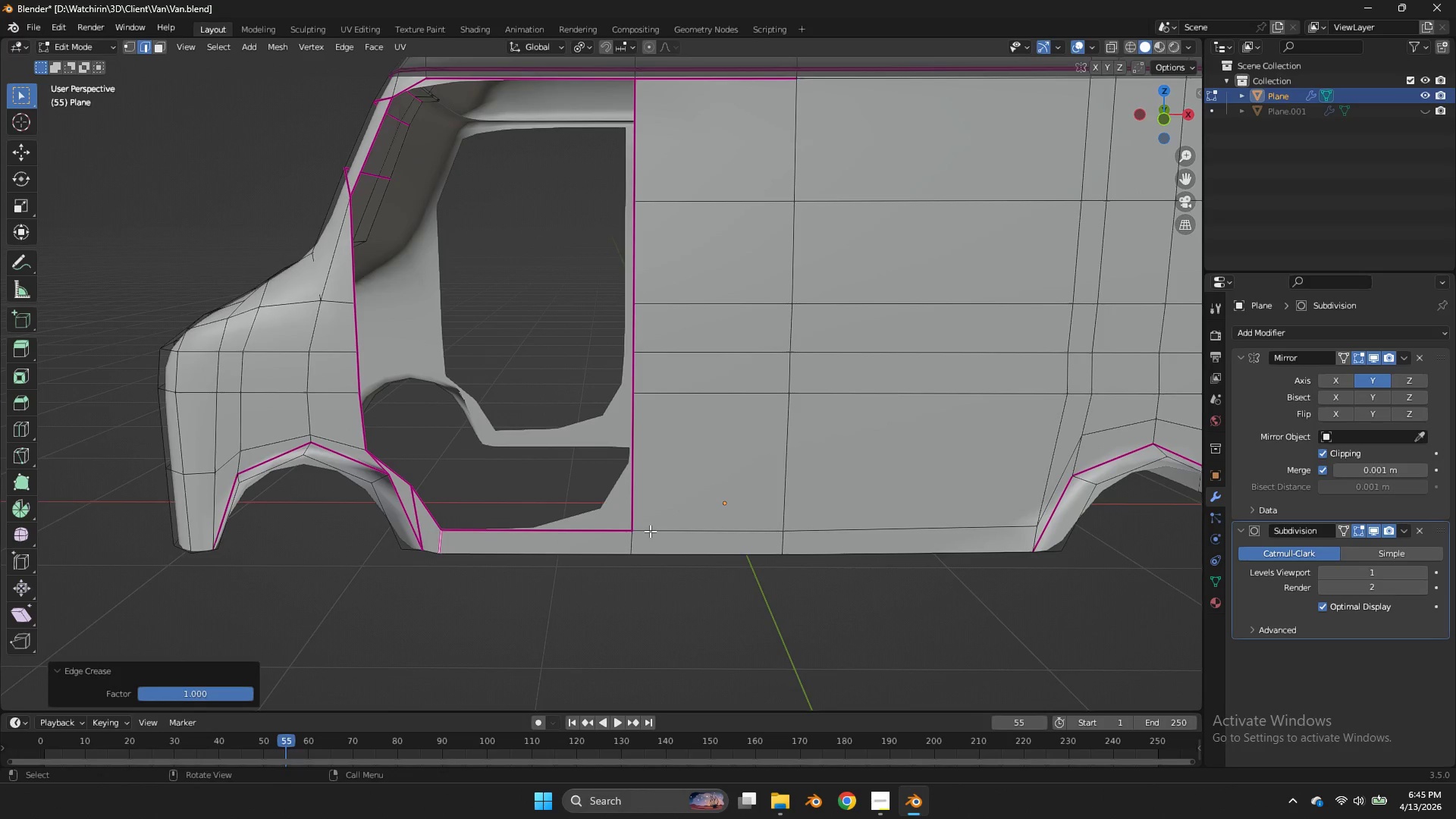 
left_click([648, 532])
 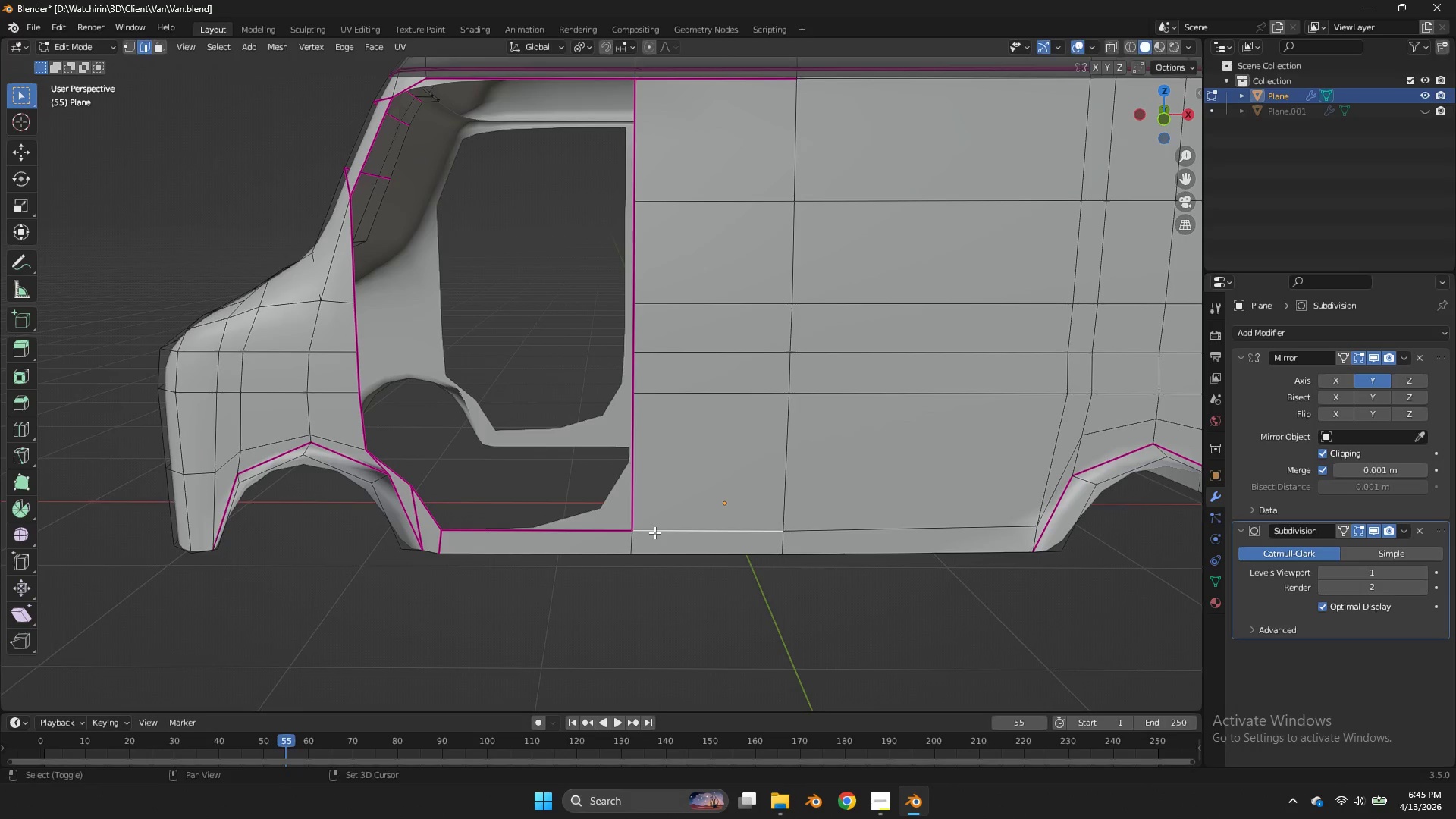 
key(Shift+E)
 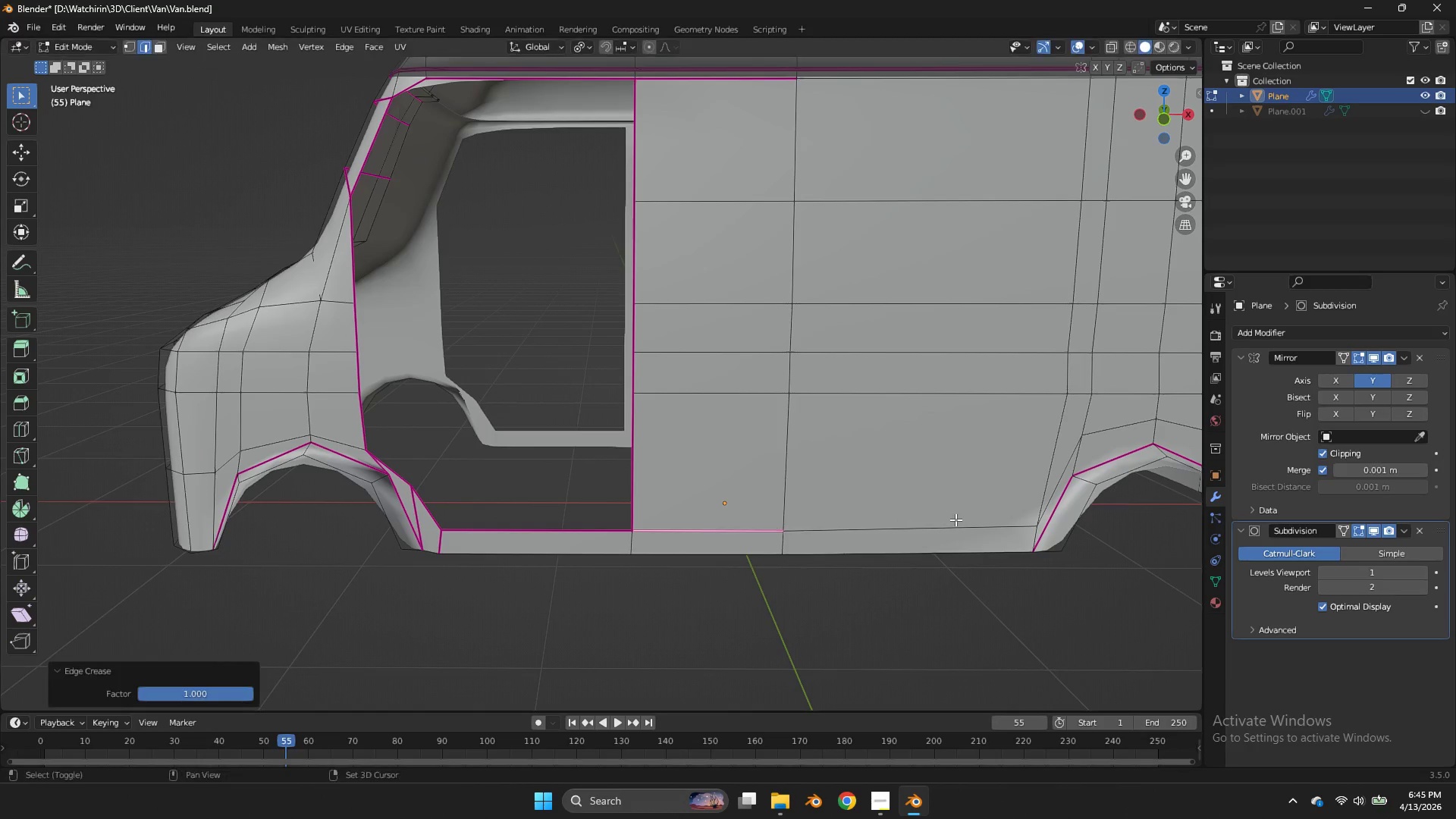 
double_click([956, 519])
 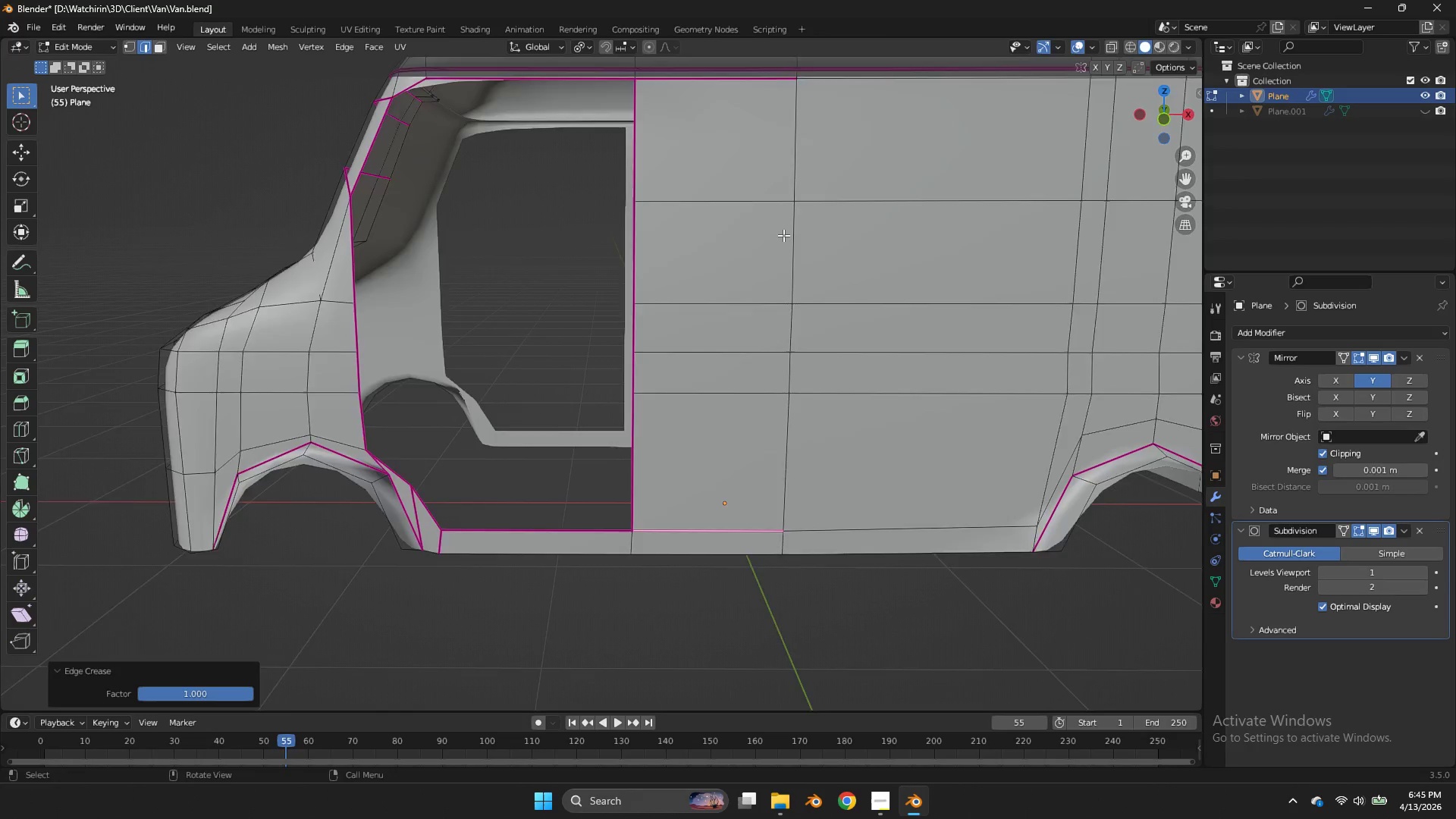 
key(Tab)
 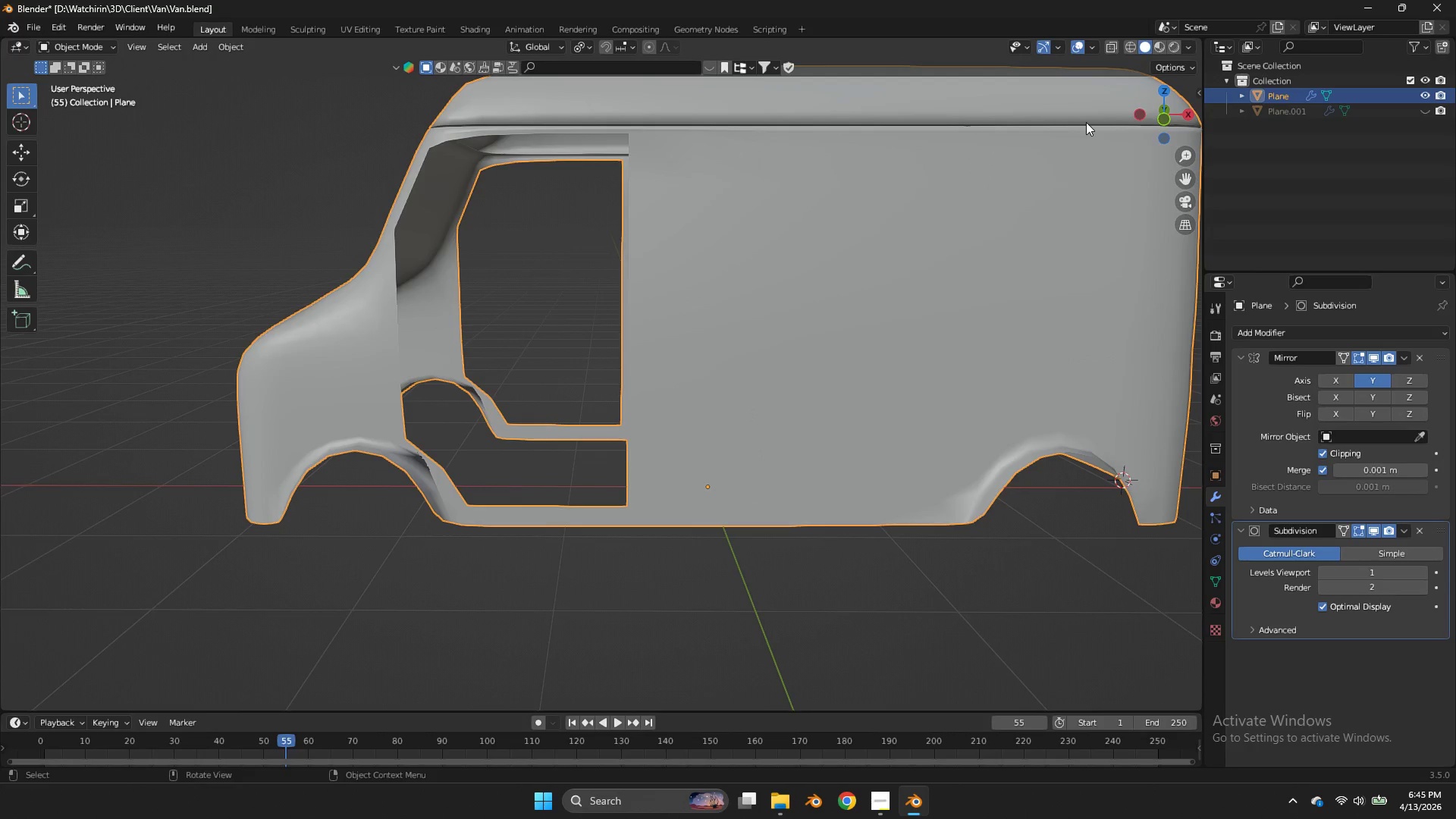 
scroll: coordinate [783, 235], scroll_direction: down, amount: 1.0
 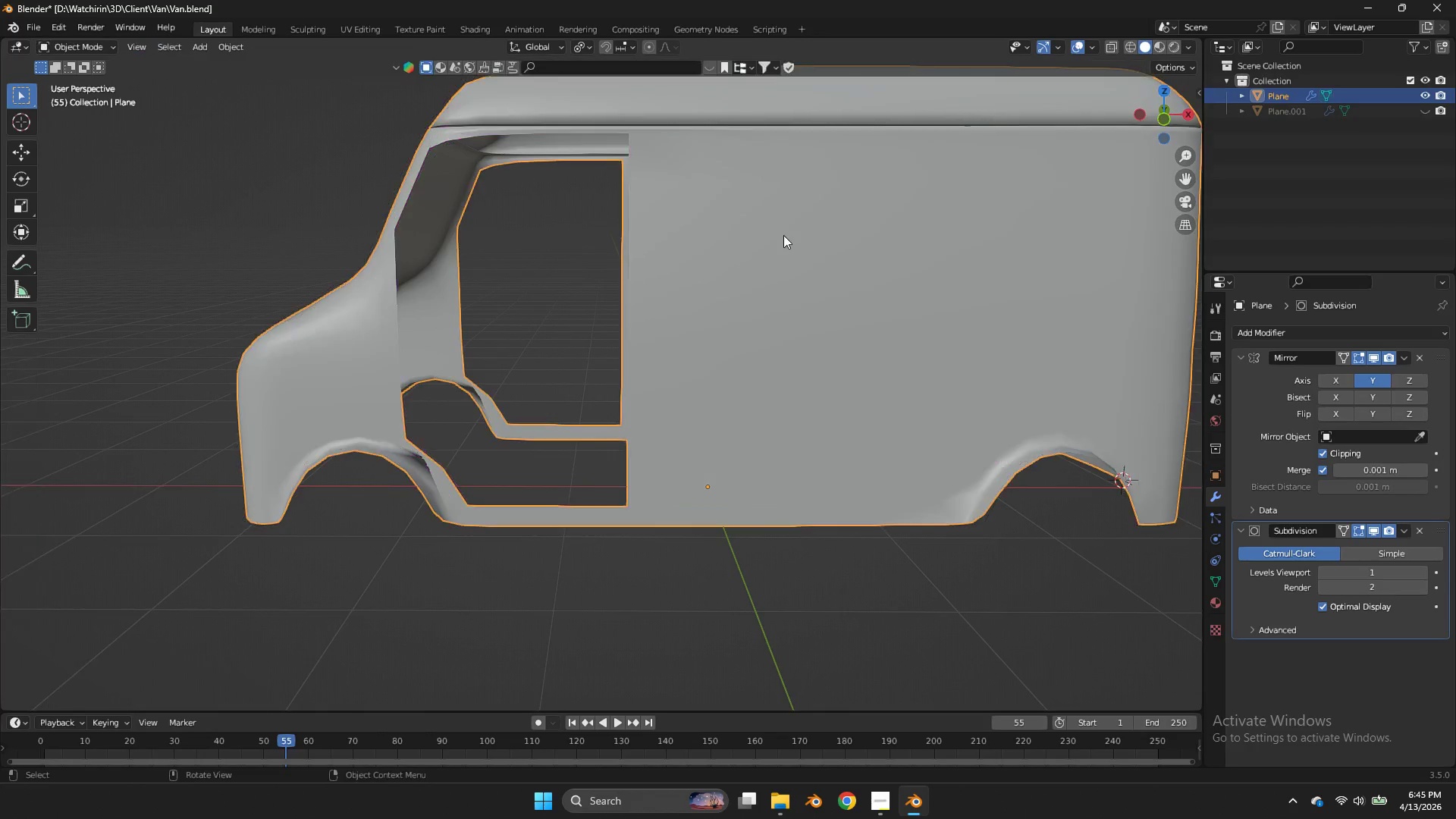 
key(Control+ControlLeft)
 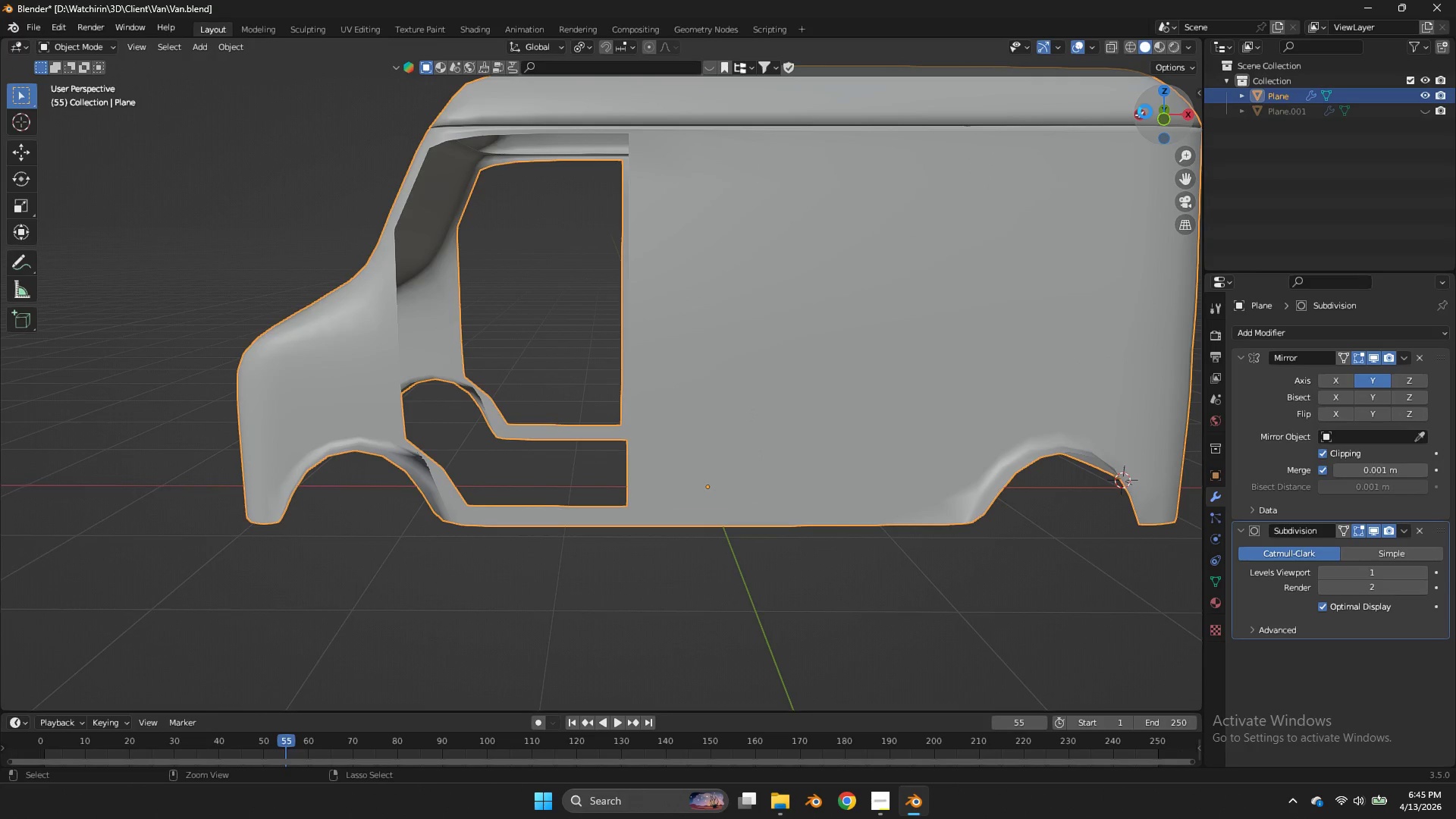 
key(Control+S)
 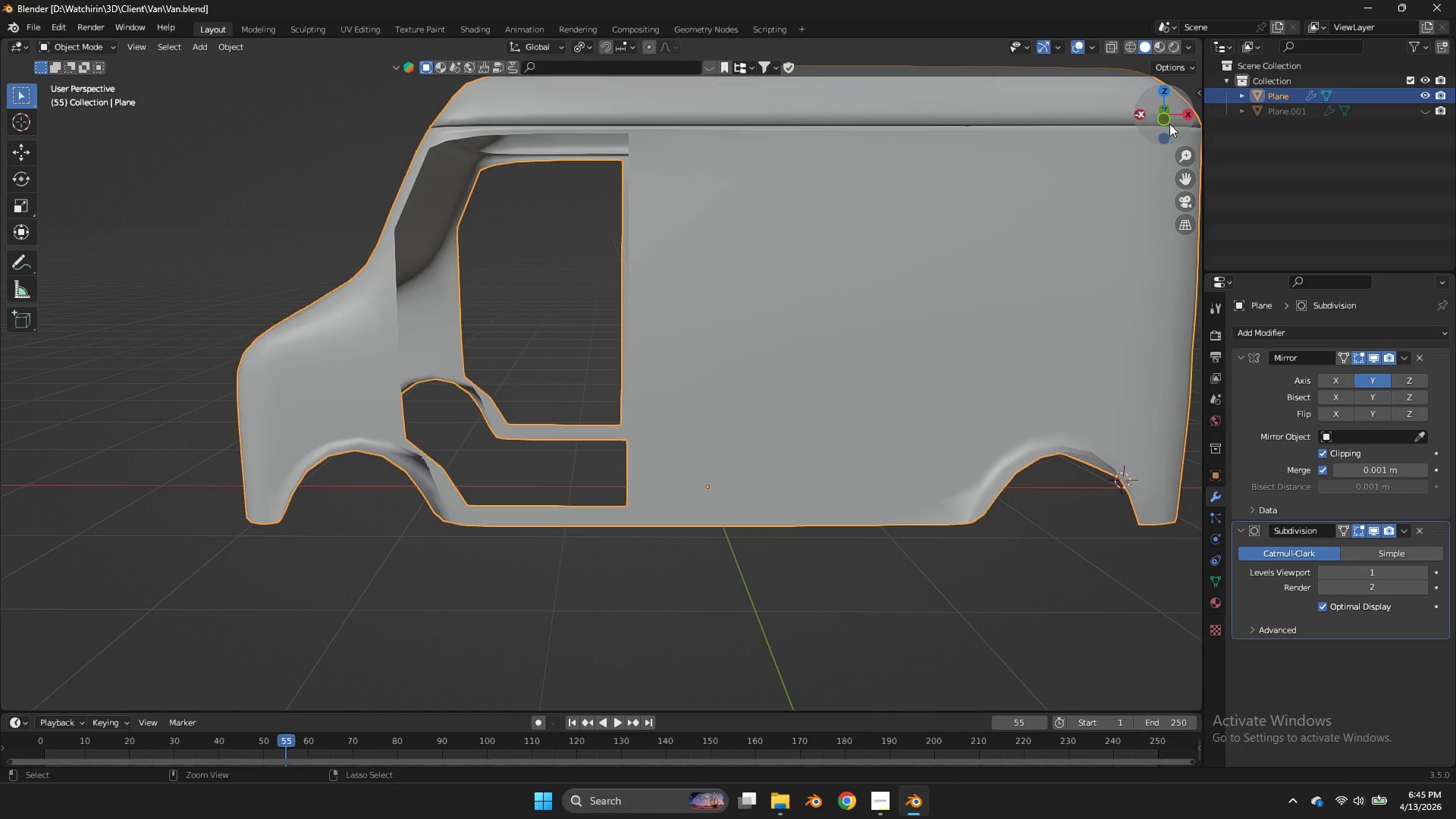 
left_click_drag(start_coordinate=[1149, 113], to_coordinate=[1184, 130])
 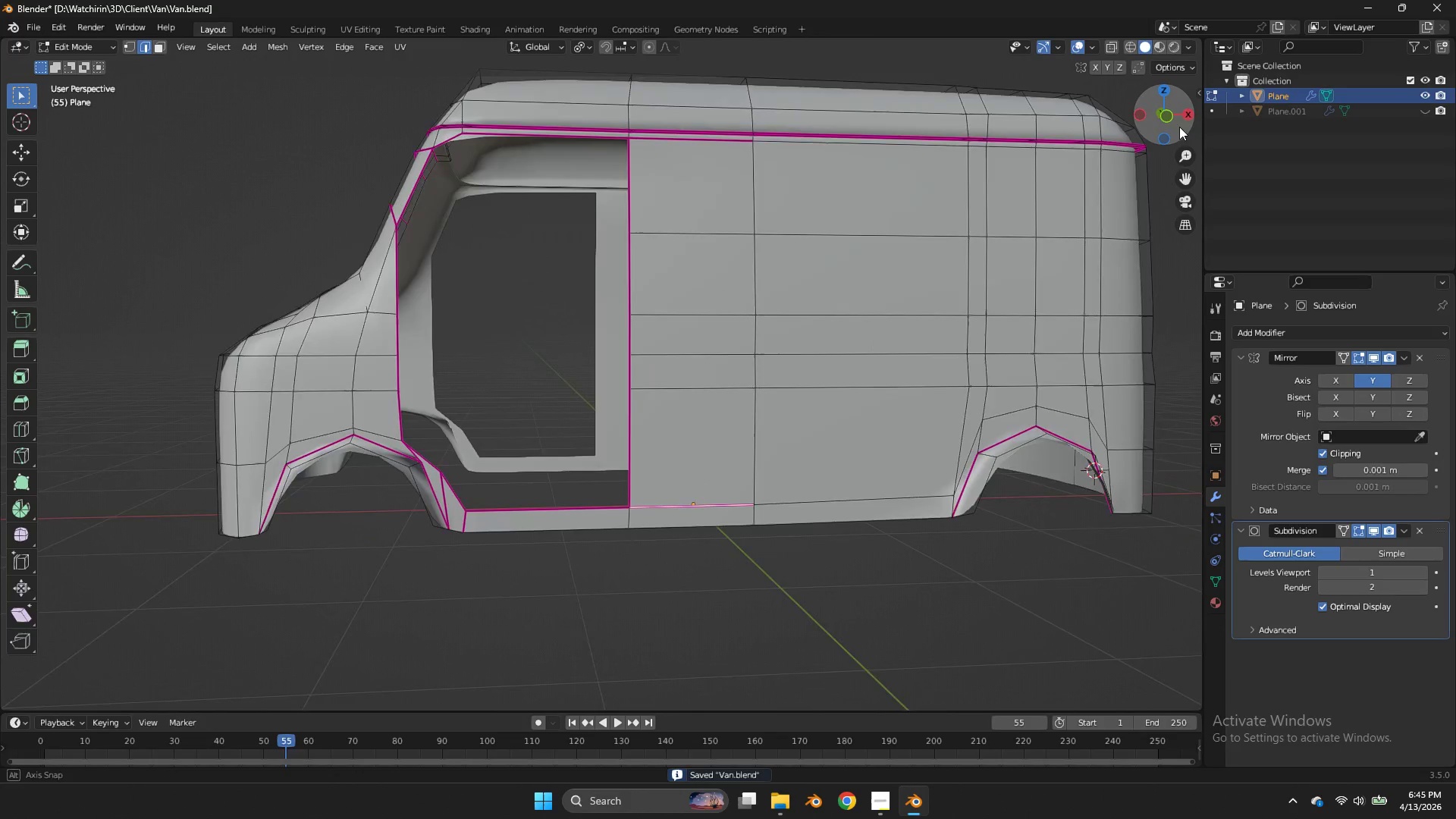 
double_click([1169, 123])
 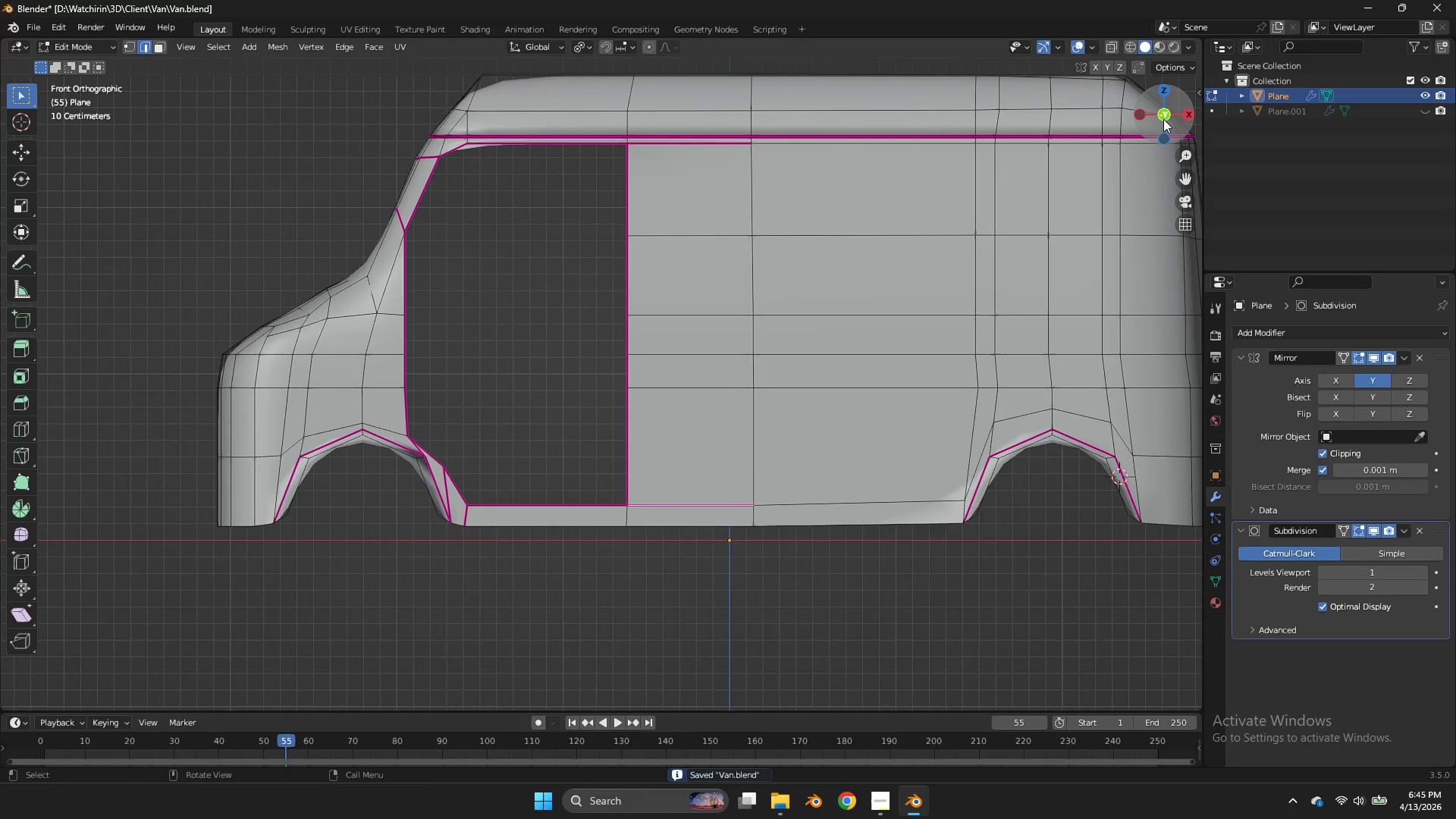 
key(Tab)
 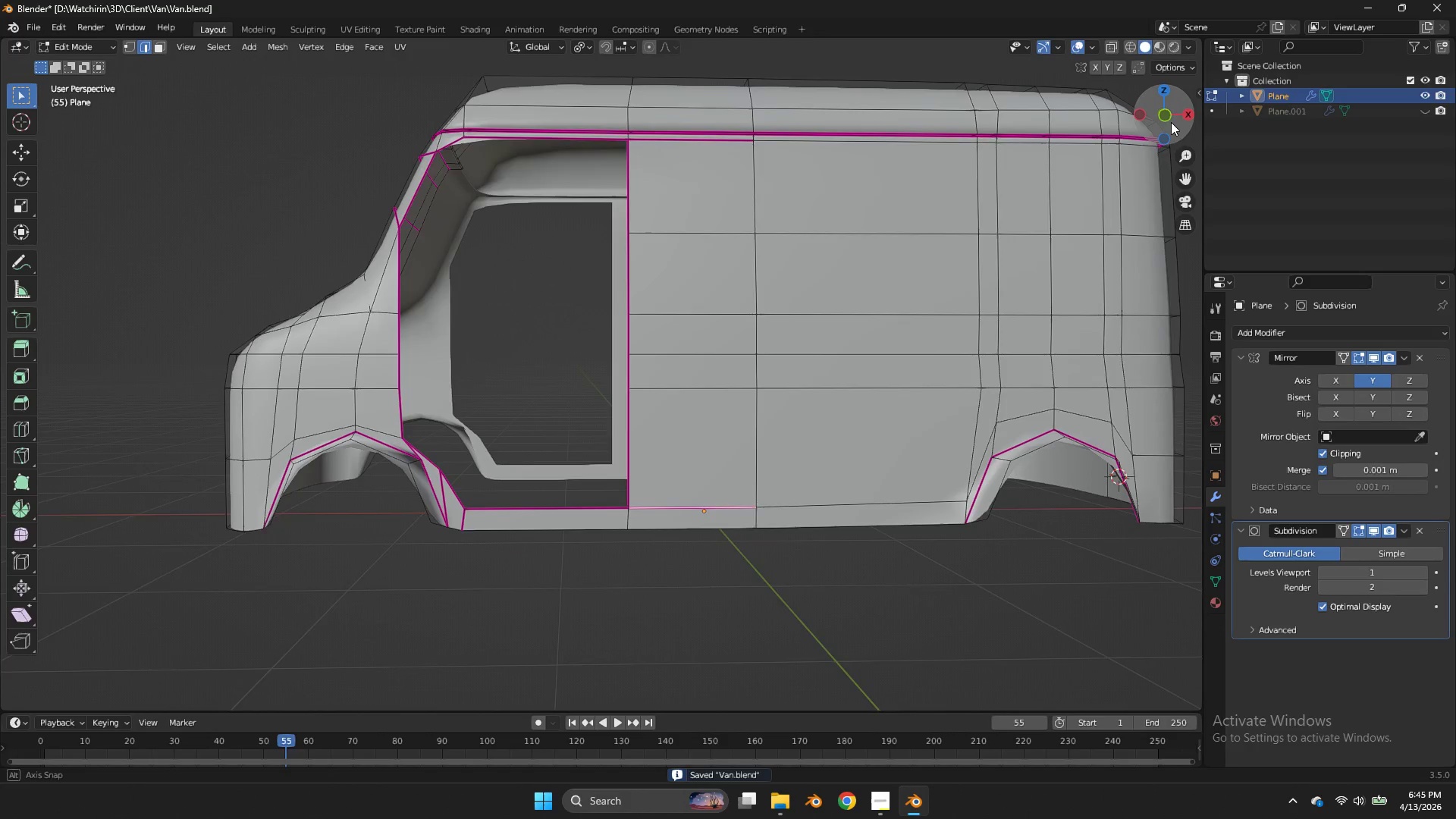 
left_click_drag(start_coordinate=[1164, 119], to_coordinate=[23, 162])
 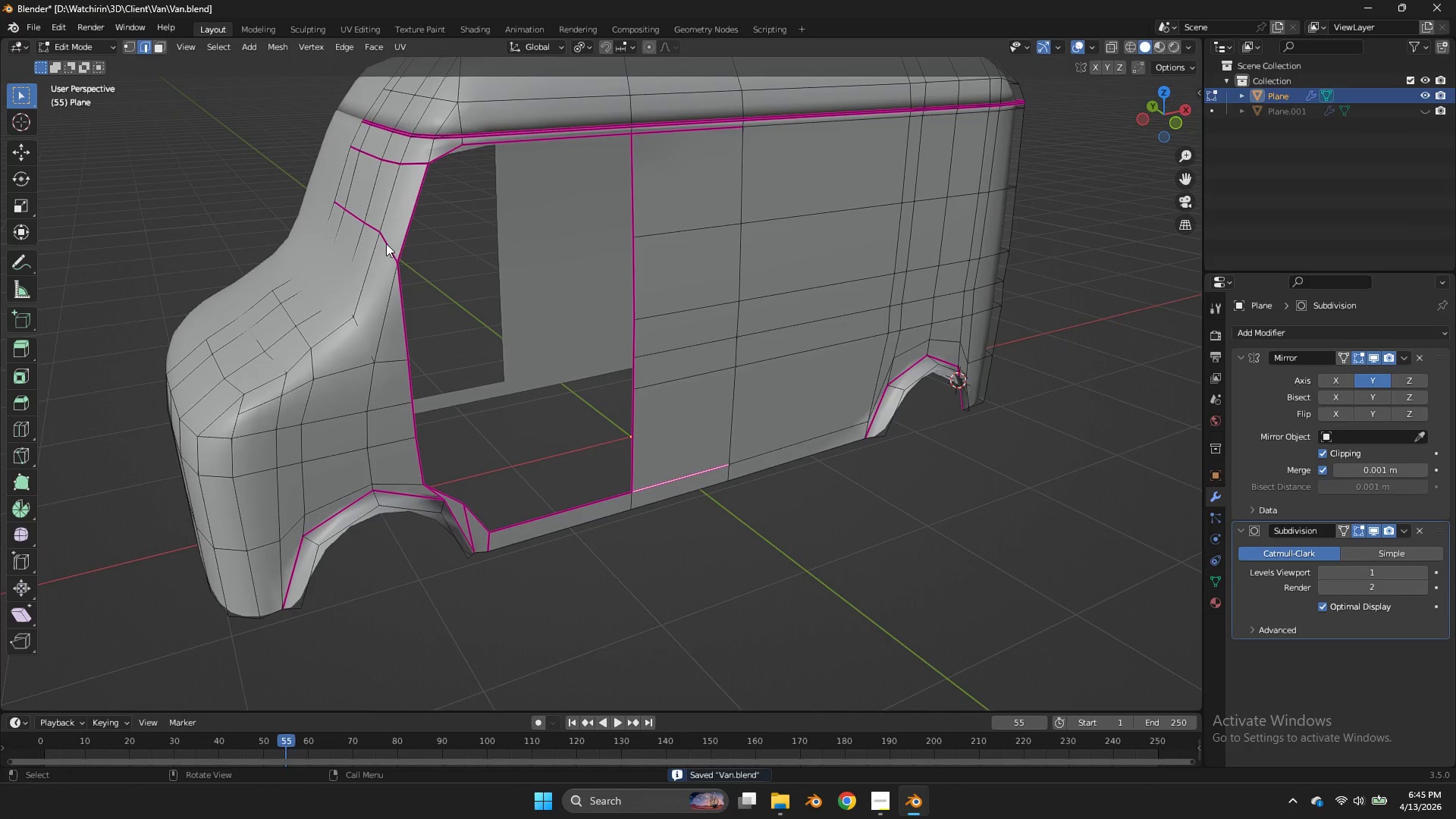 
left_click([384, 245])
 